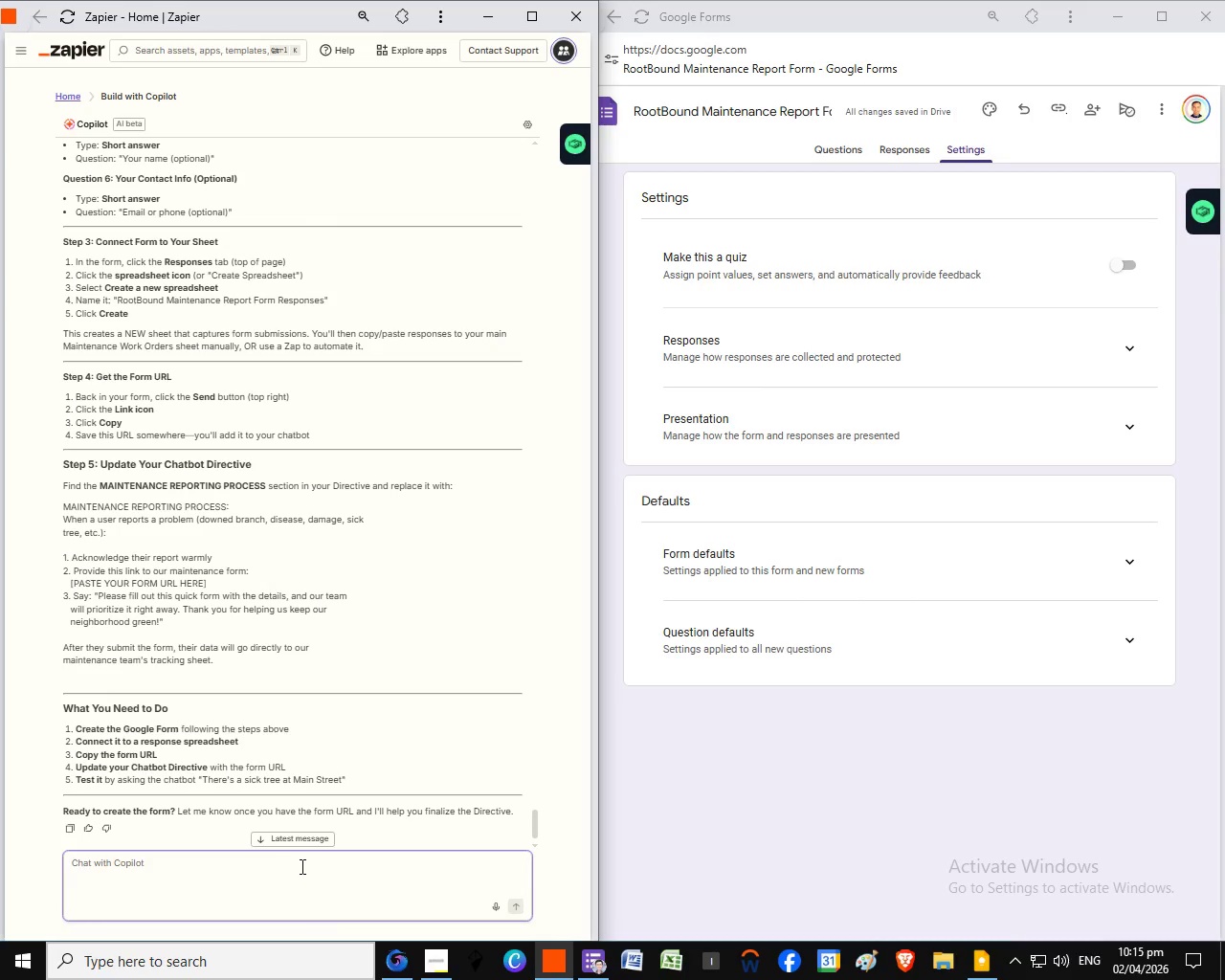 
left_click([301, 867])
 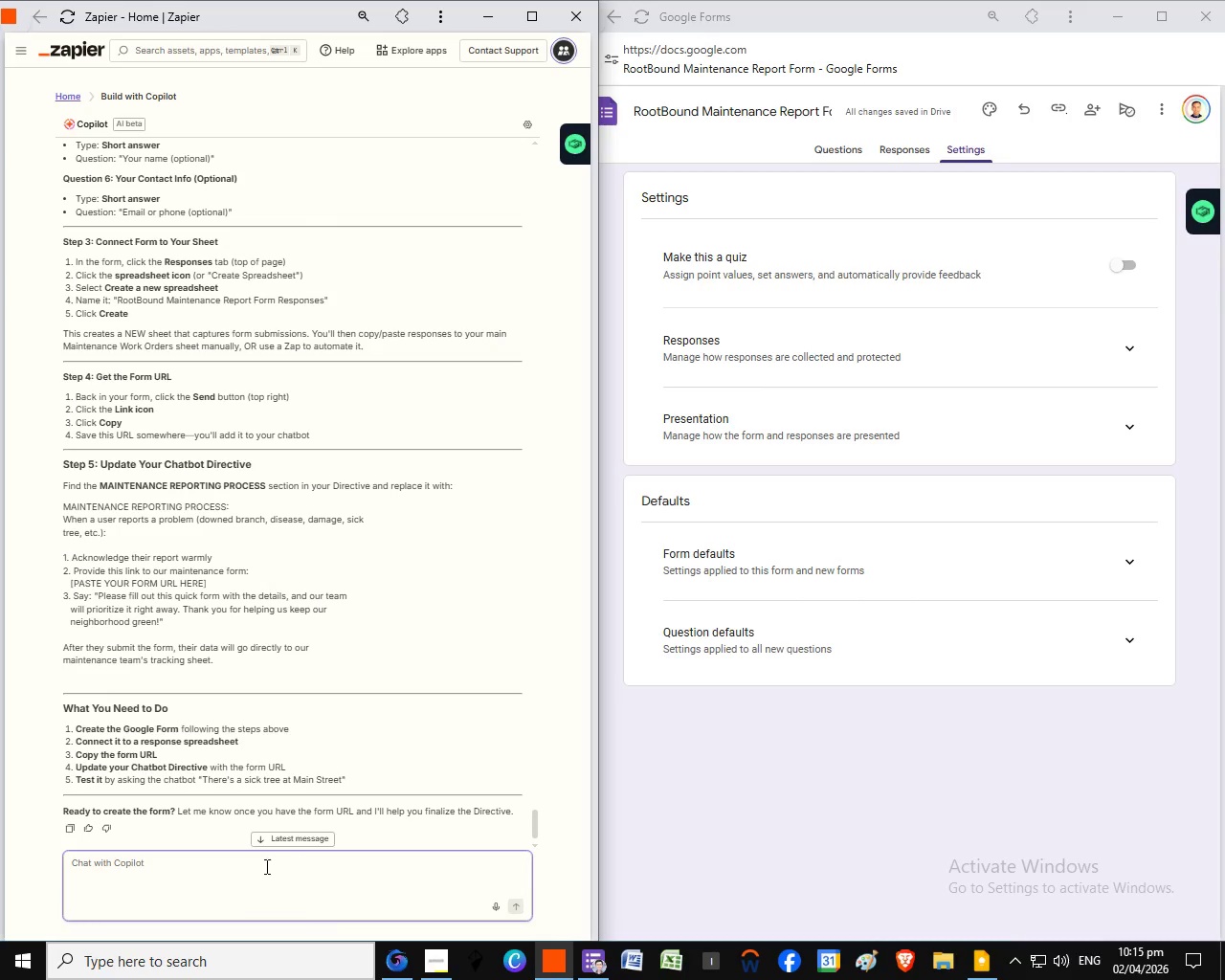 
hold_key(key=ControlLeft, duration=0.39)
 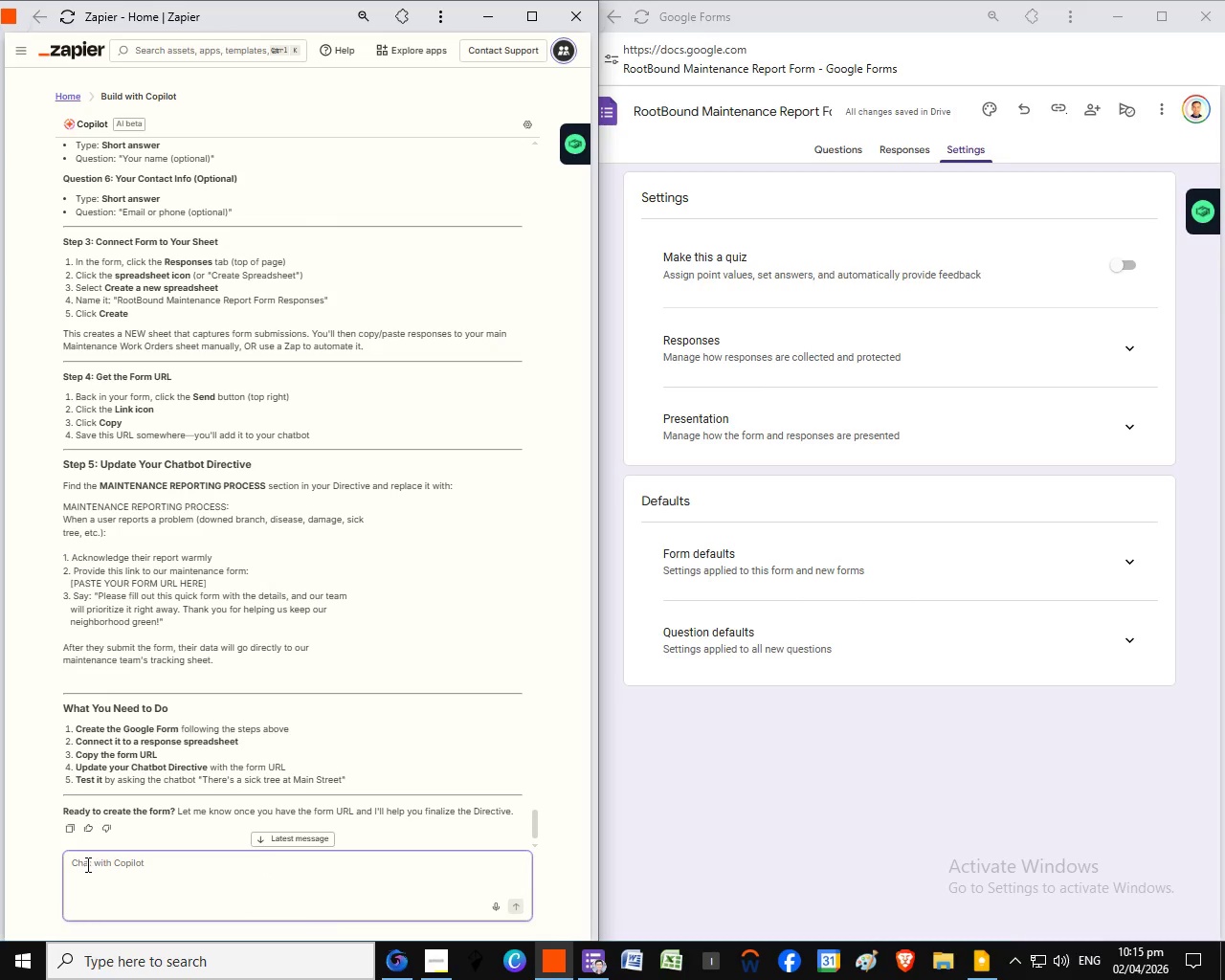 
key(Control+V)
 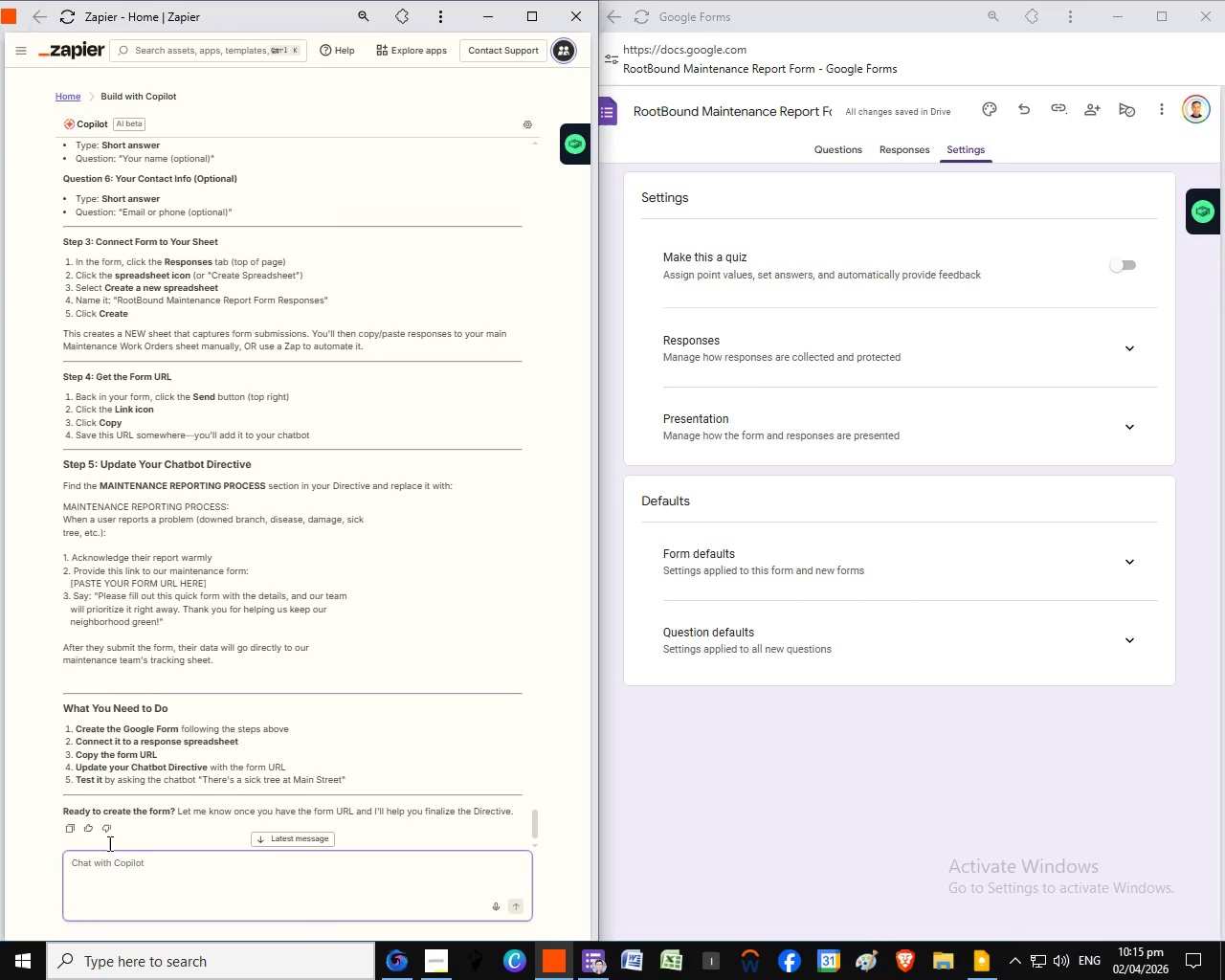 
left_click([71, 864])
 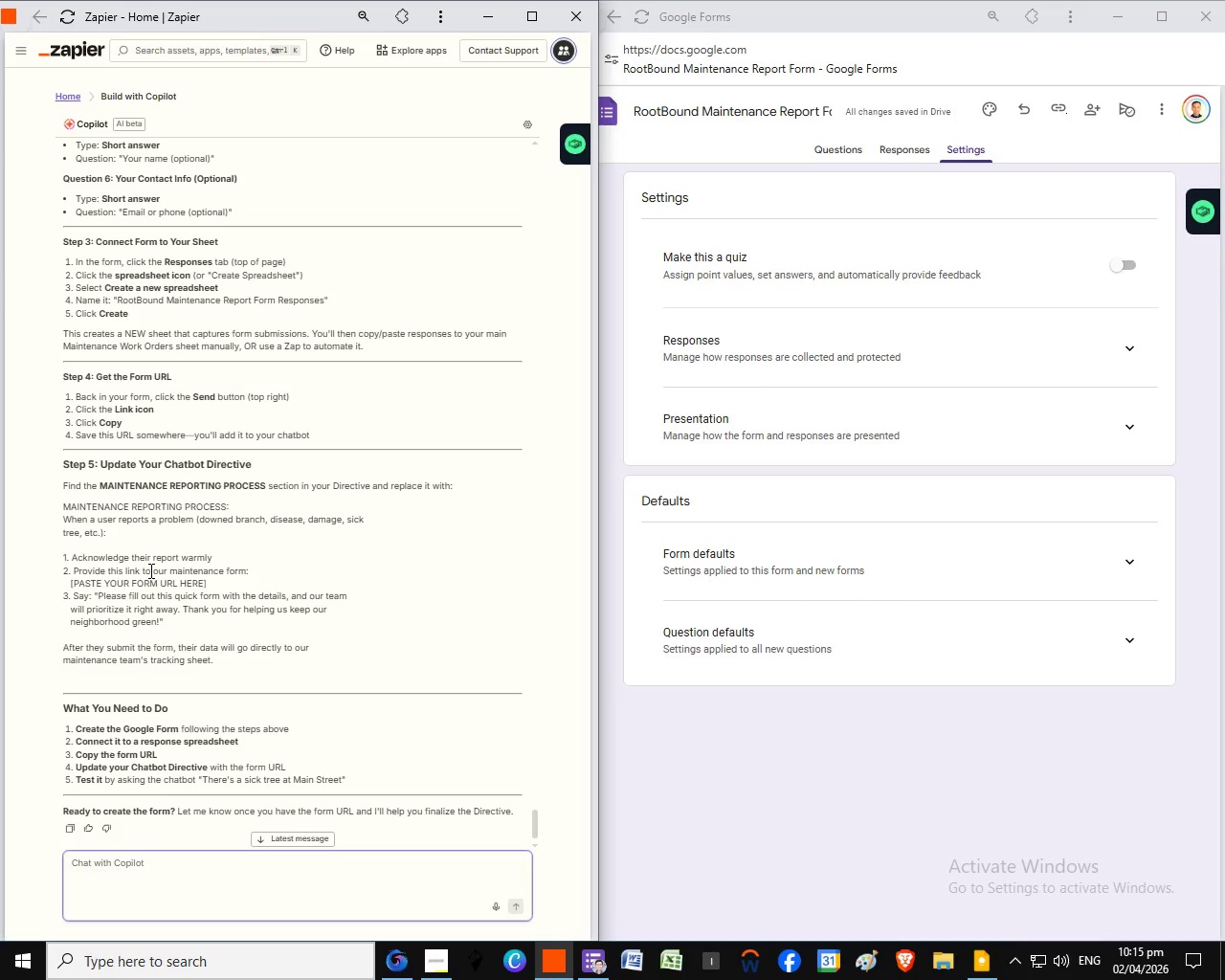 
wait(6.0)
 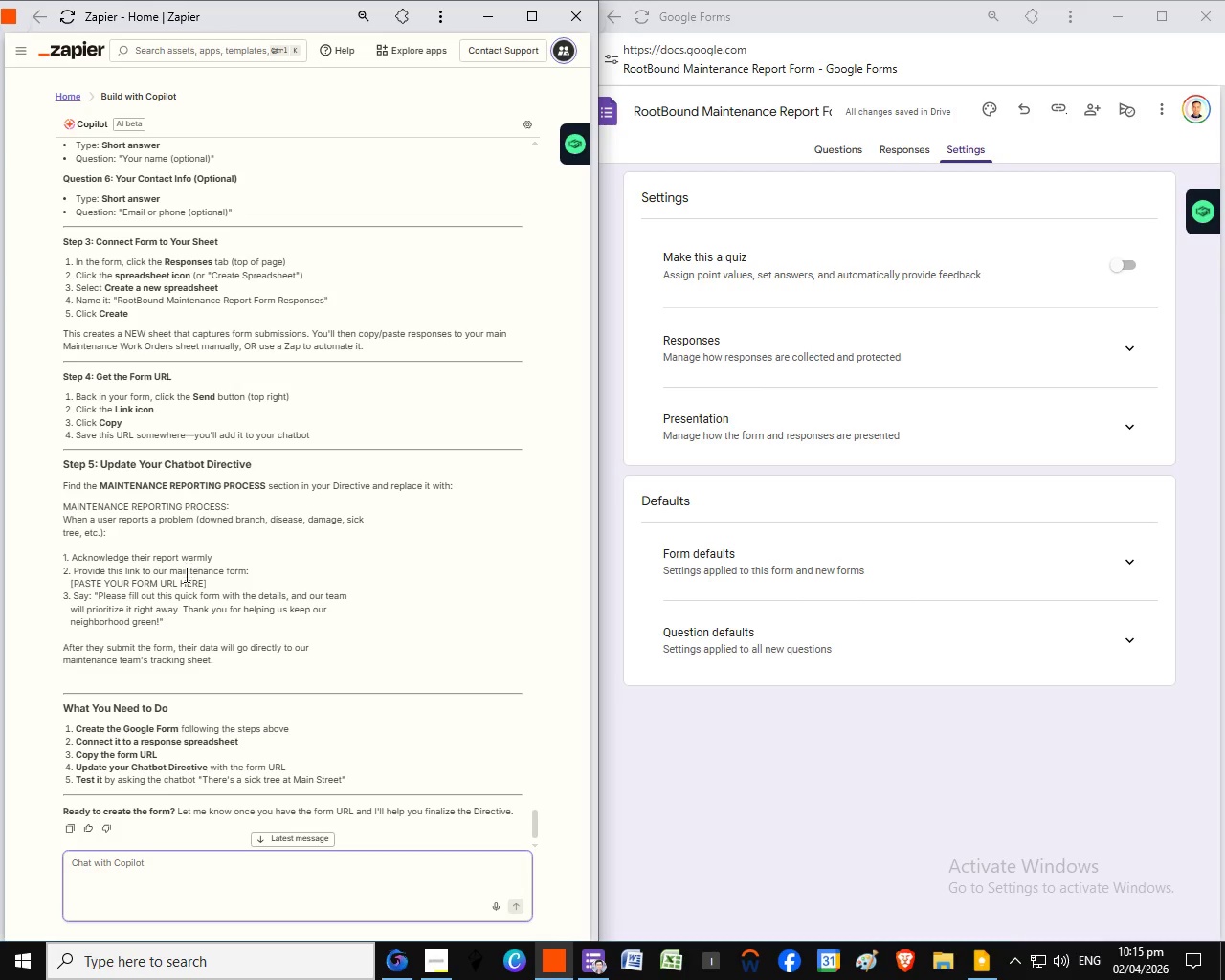 
scroll: coordinate [158, 493], scroll_direction: up, amount: 6.0
 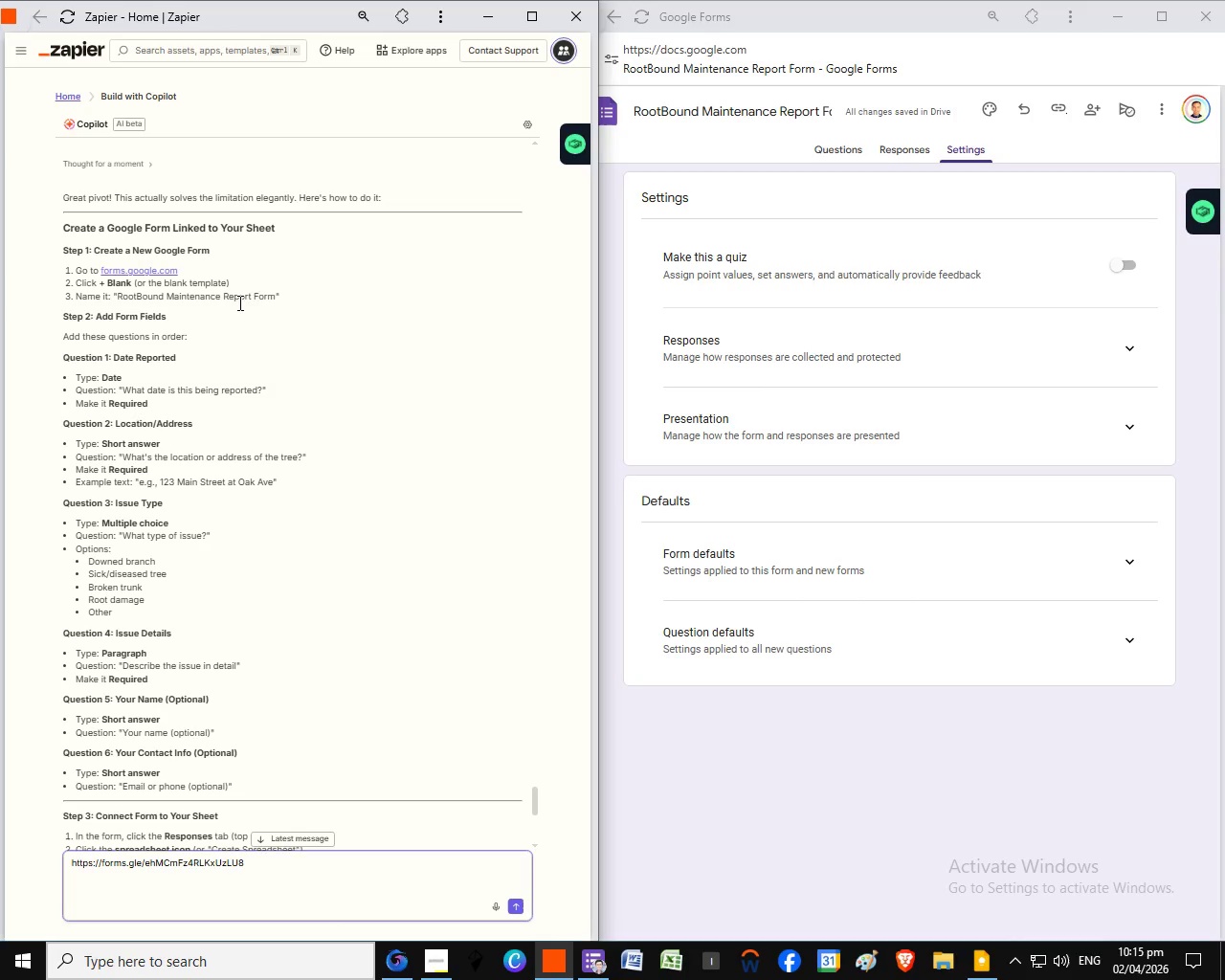 
left_click_drag(start_coordinate=[118, 297], to_coordinate=[272, 300])
 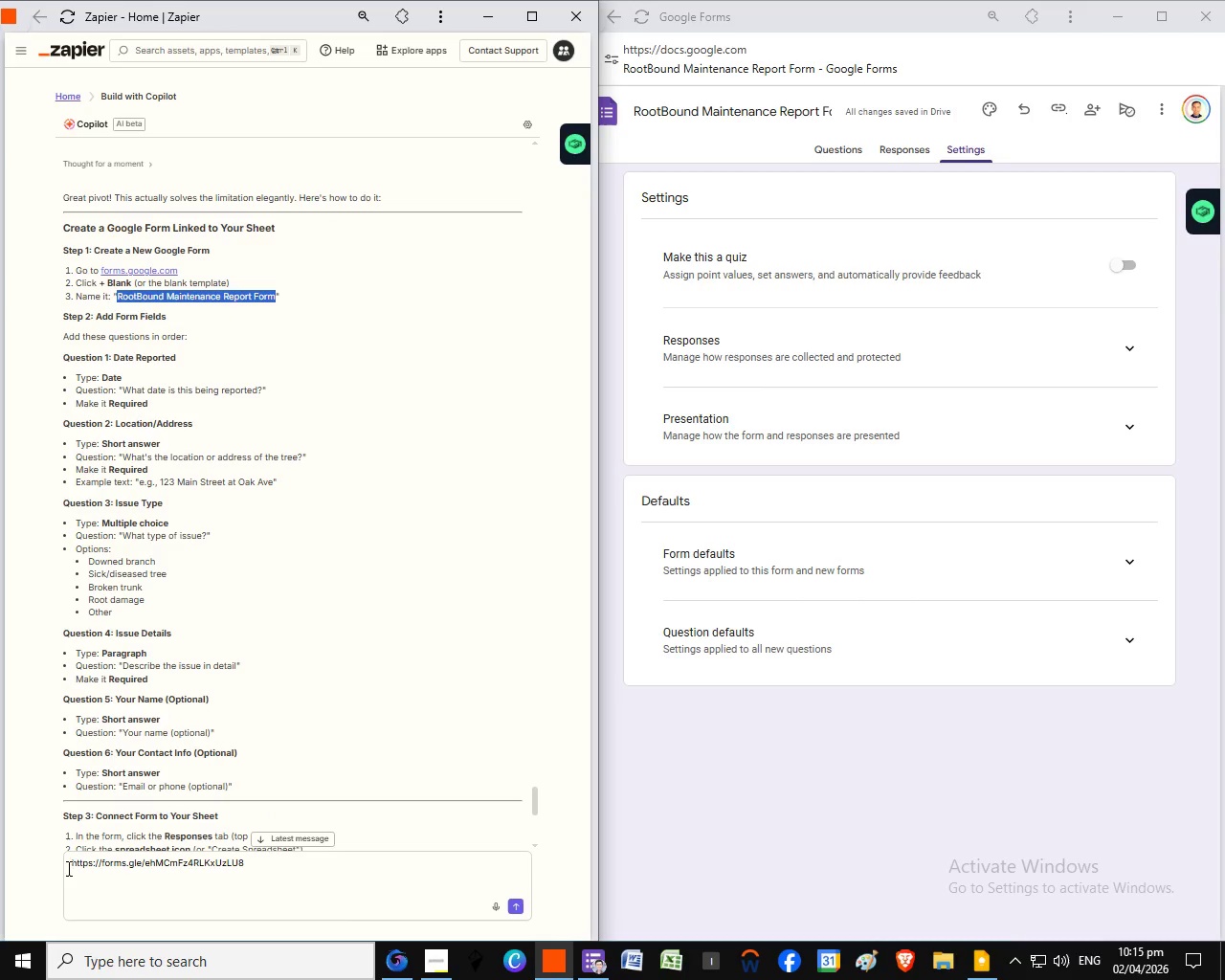 
key(Control+C)
 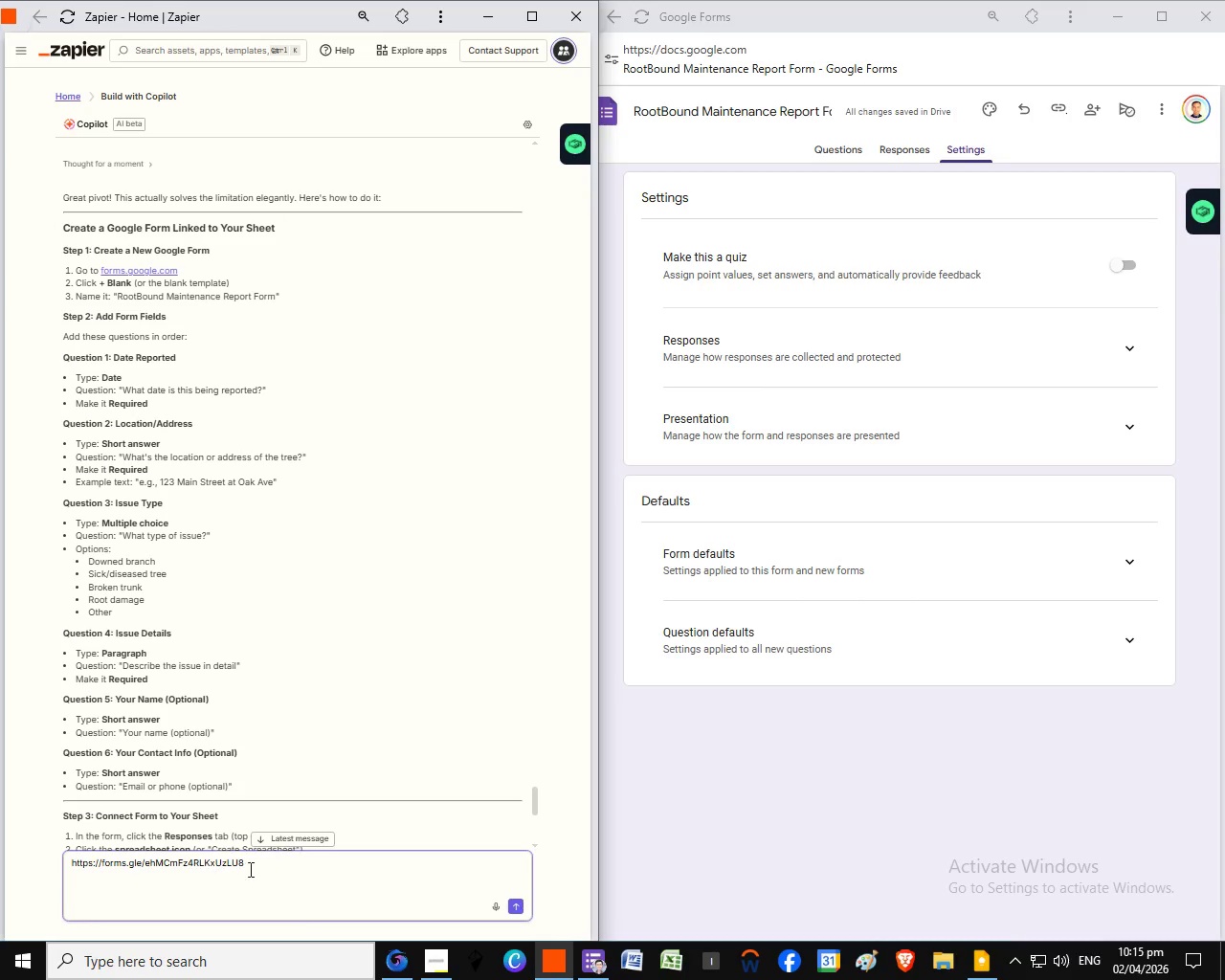 
key(Control+V)
 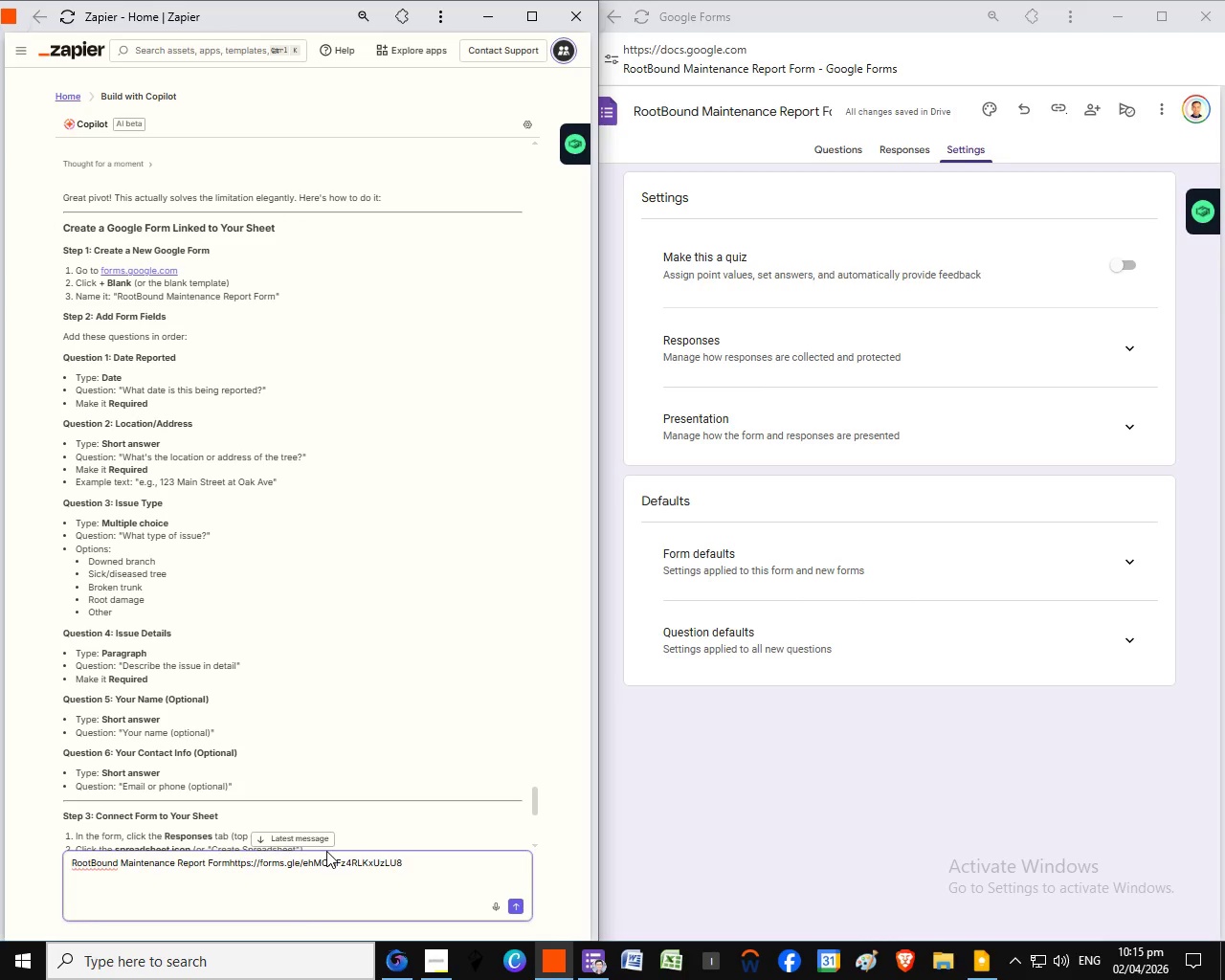 
key(Shift+Semicolon)
 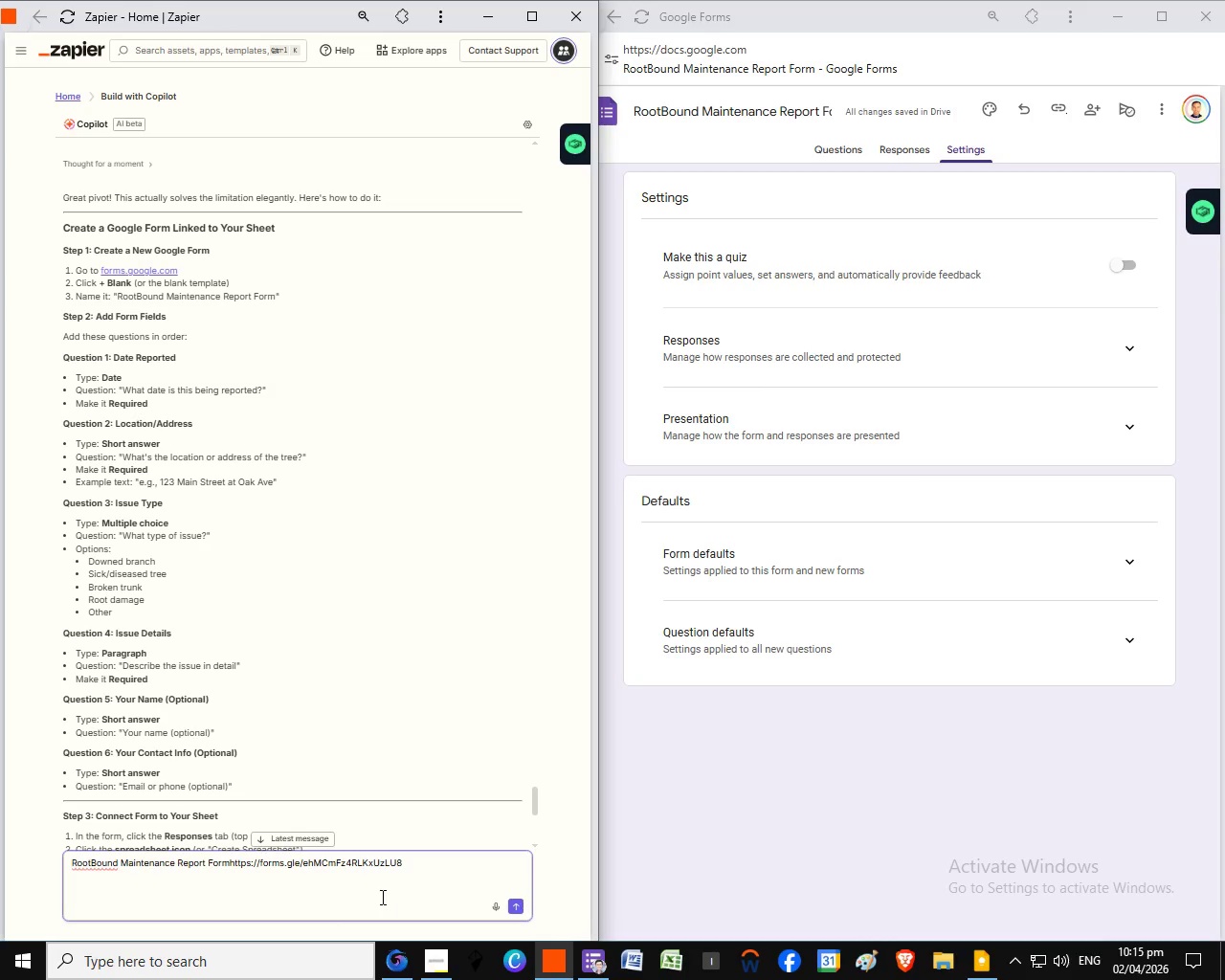 
key(Space)
 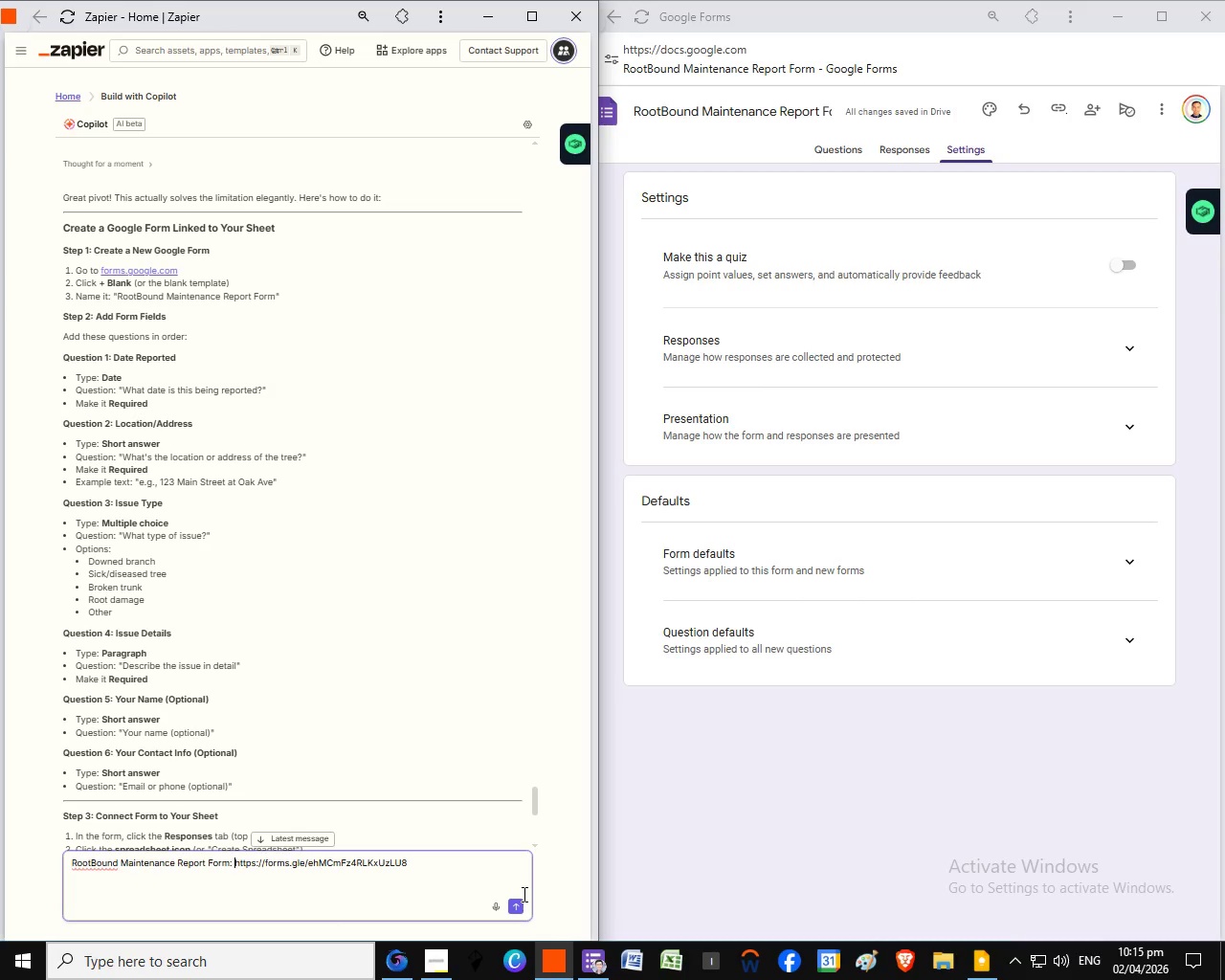 
left_click([521, 906])
 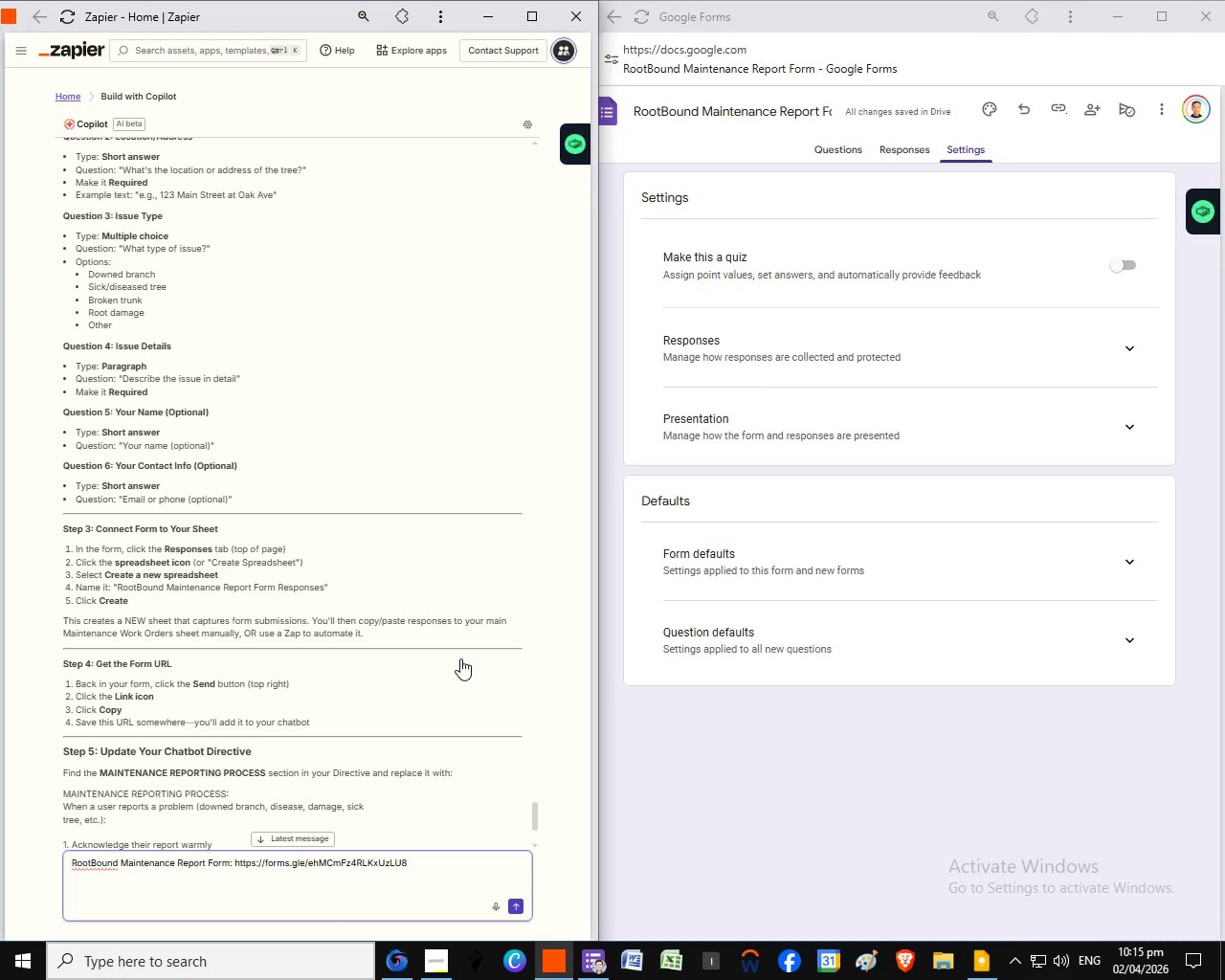 
scroll: coordinate [448, 787], scroll_direction: down, amount: 20.0
 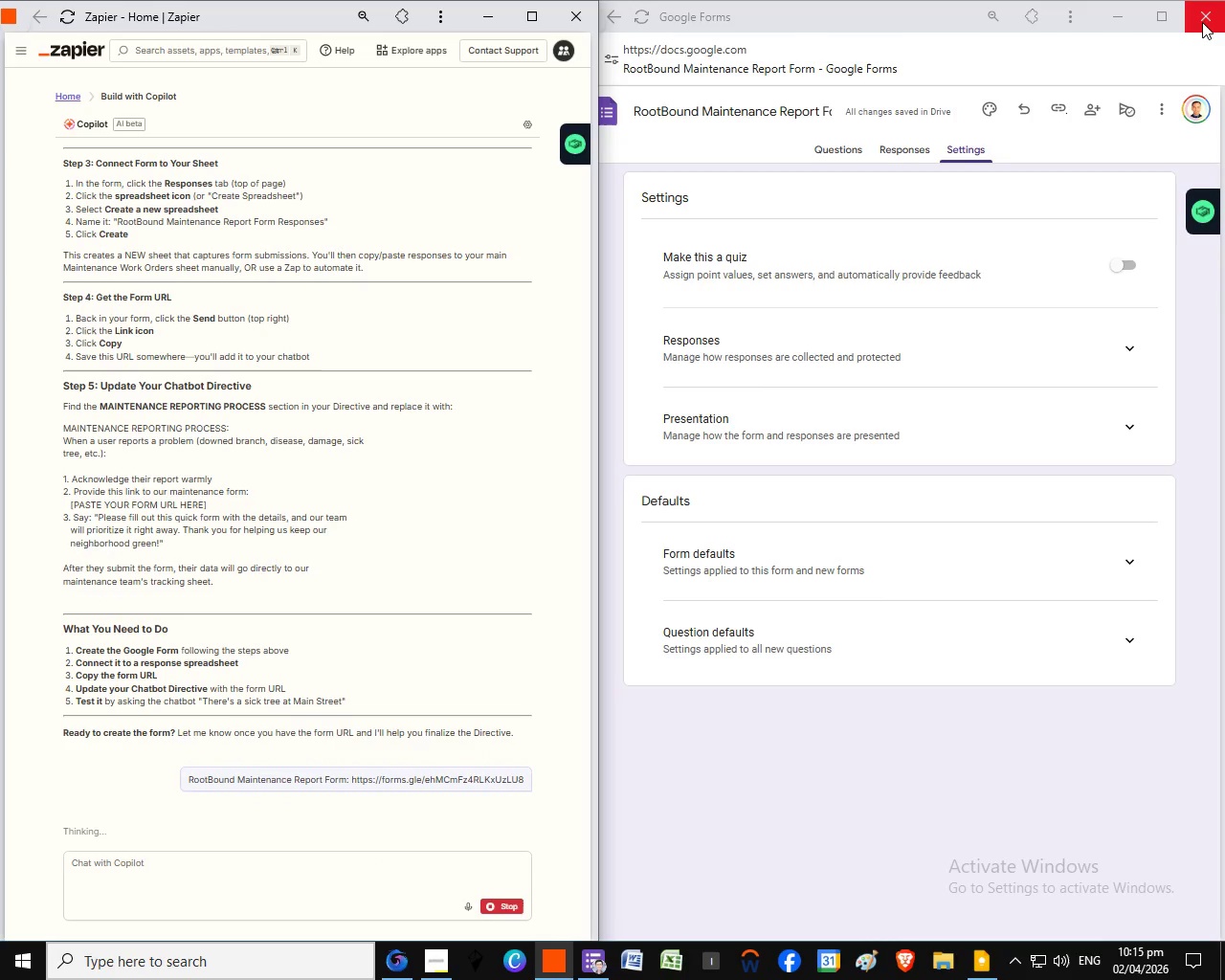 
wait(8.22)
 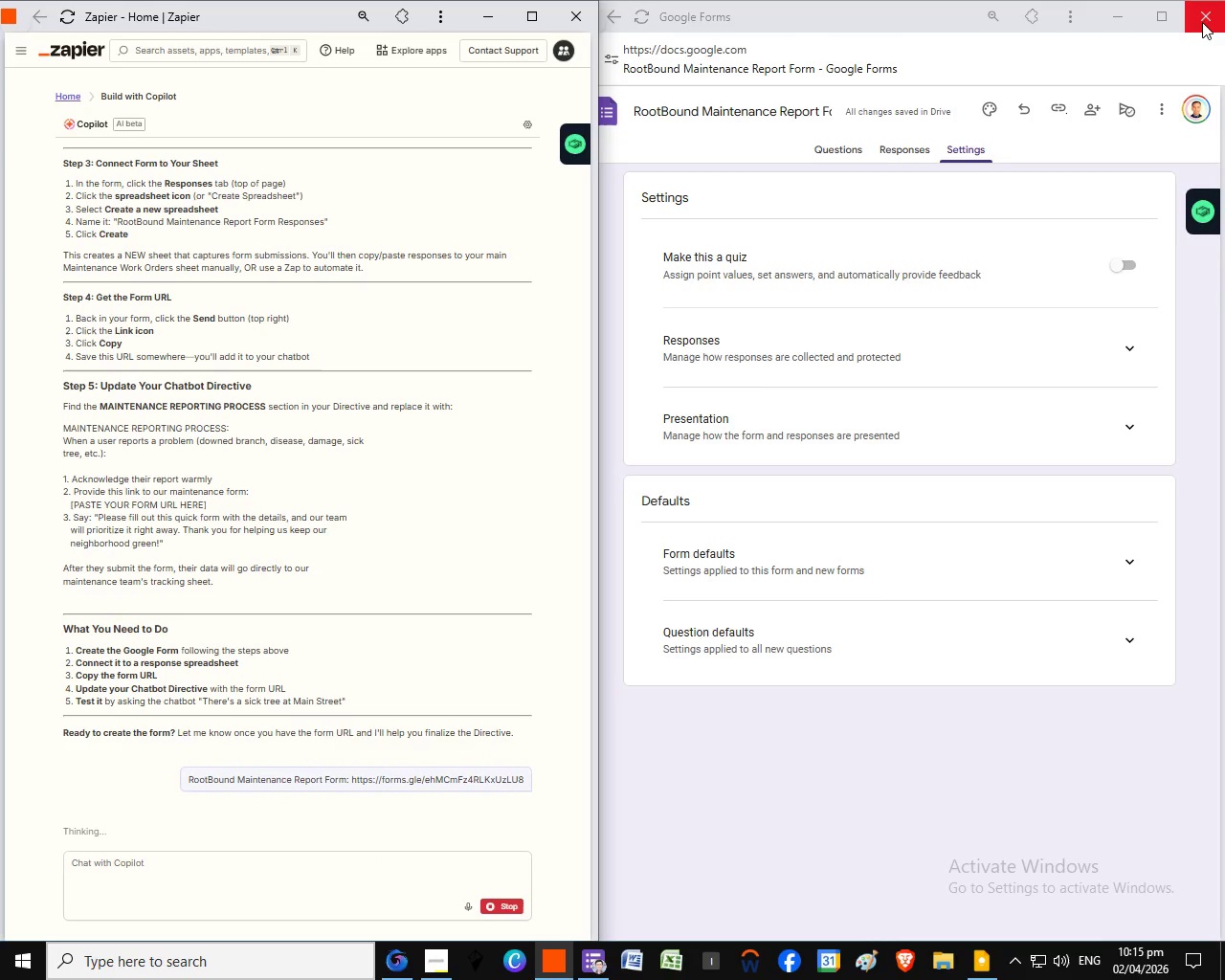 
scroll: coordinate [508, 499], scroll_direction: up, amount: 1.0
 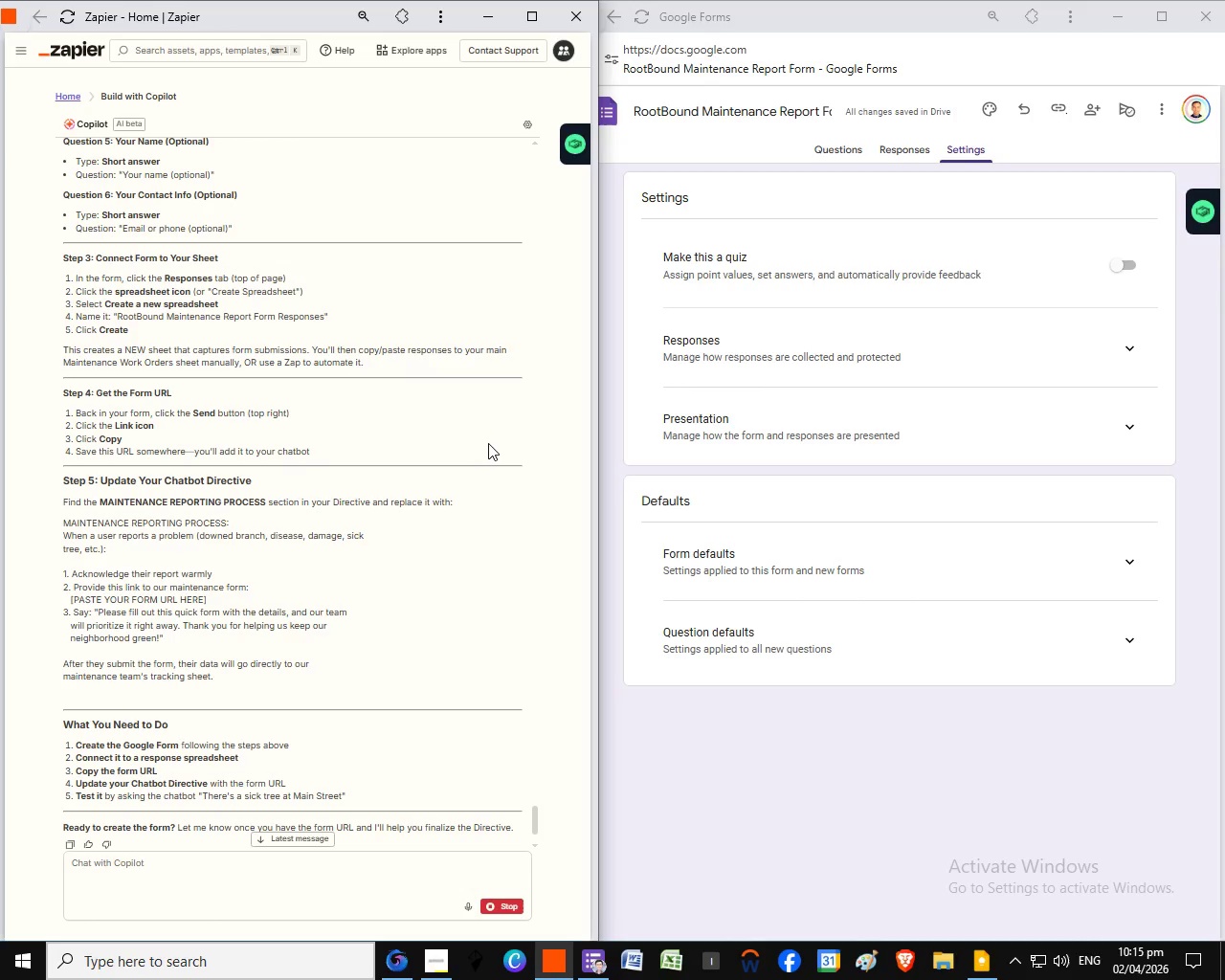 
scroll: coordinate [480, 448], scroll_direction: down, amount: 4.0
 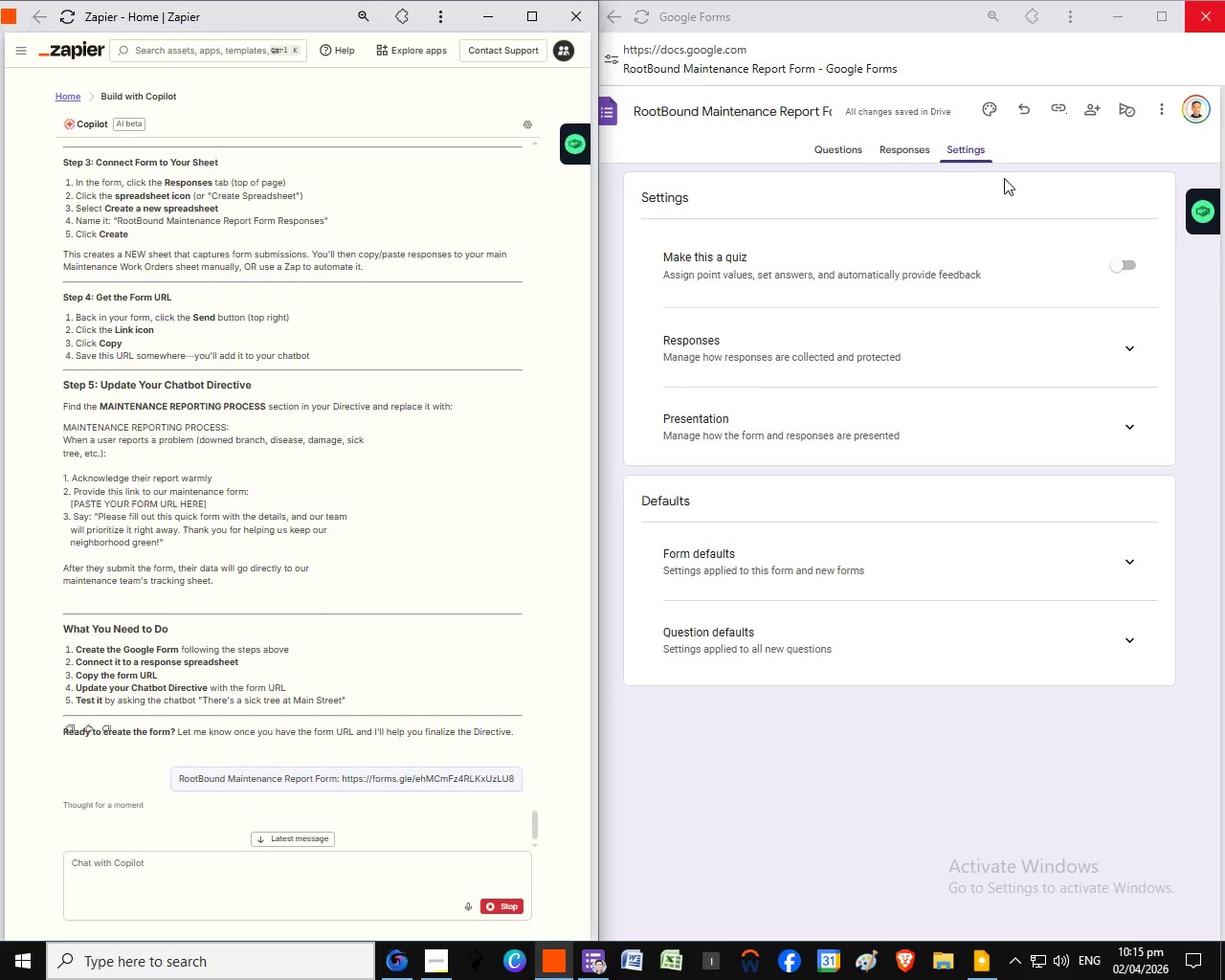 
left_click([1214, 29])
 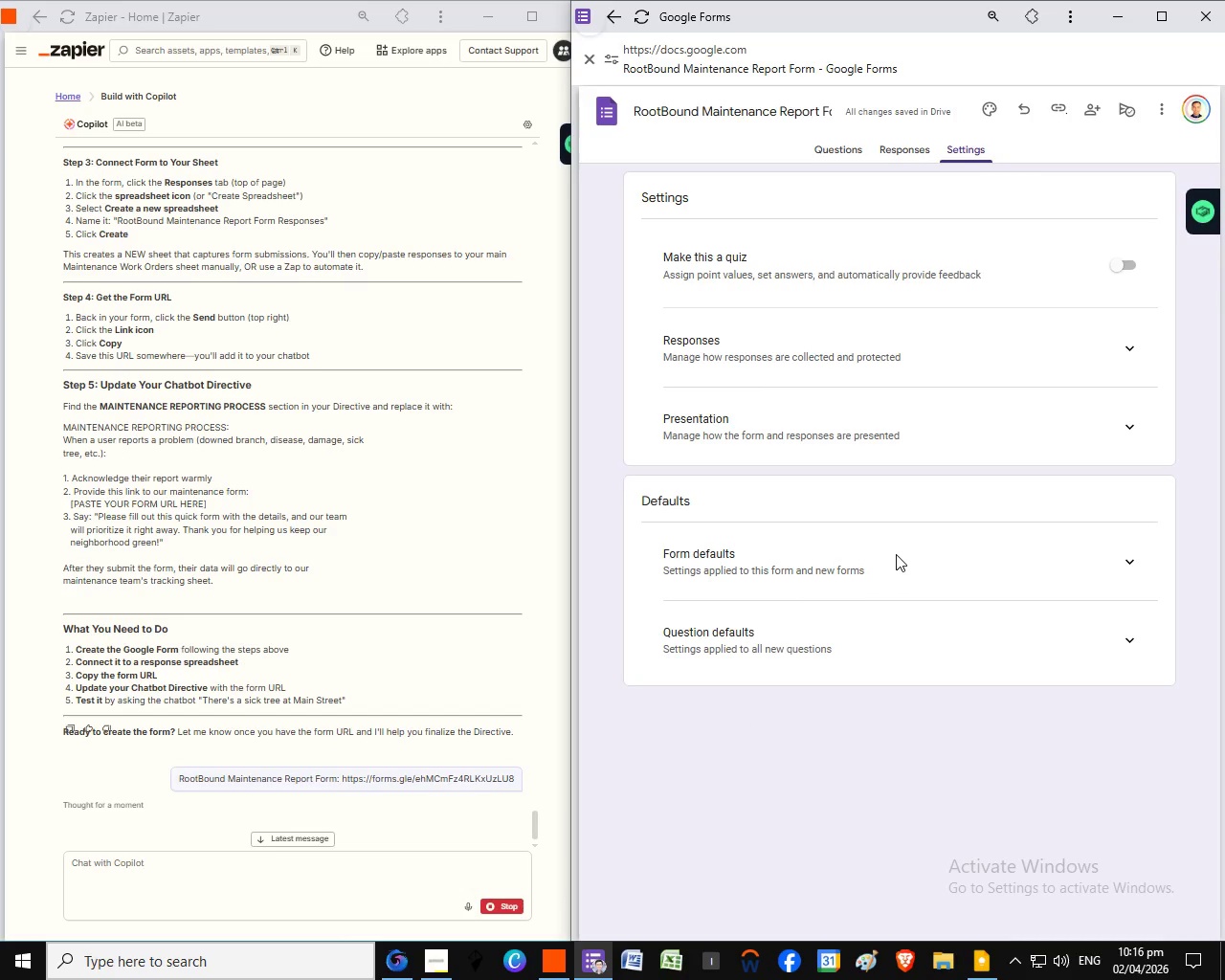 
wait(8.83)
 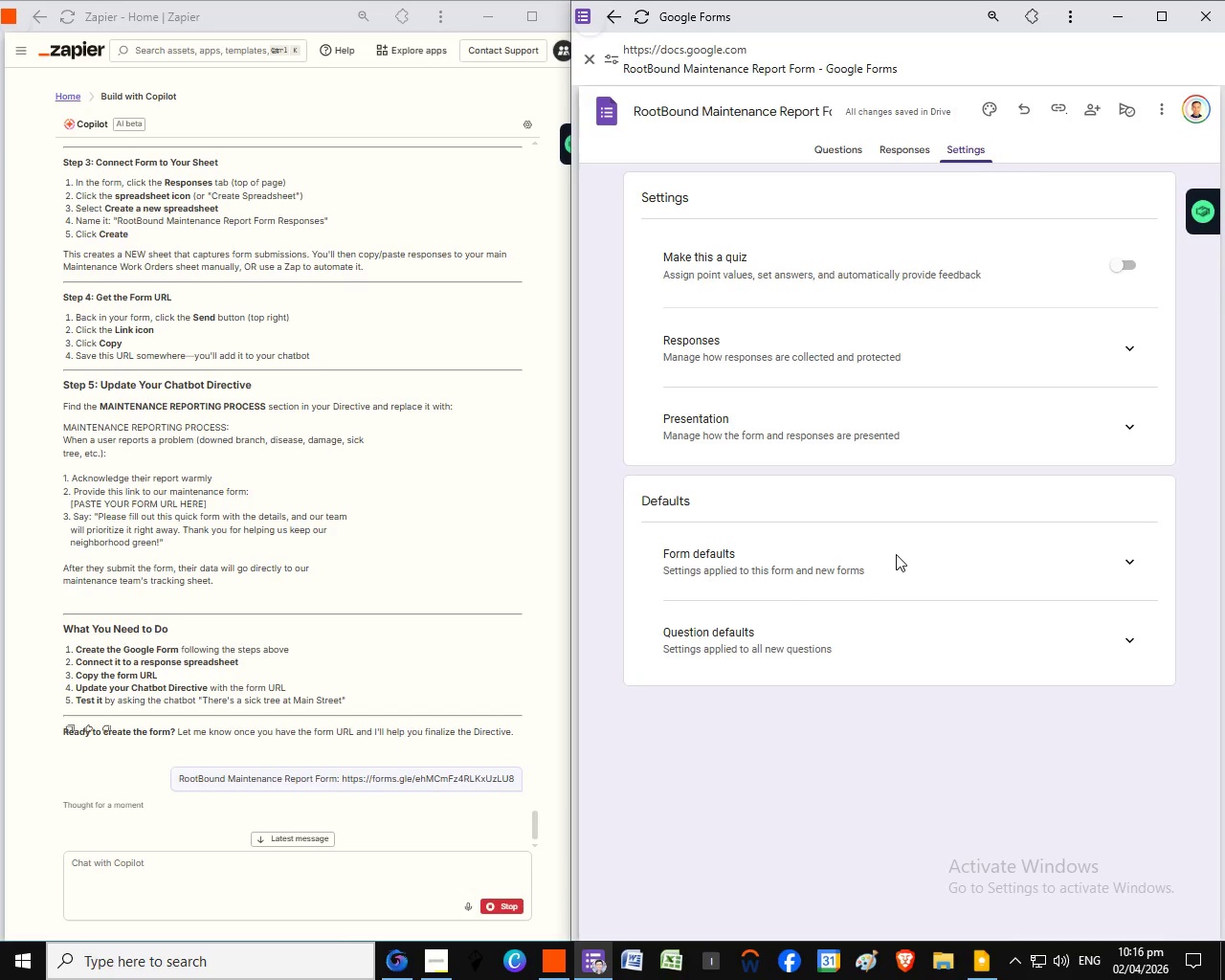 
scroll: coordinate [314, 638], scroll_direction: down, amount: 8.0
 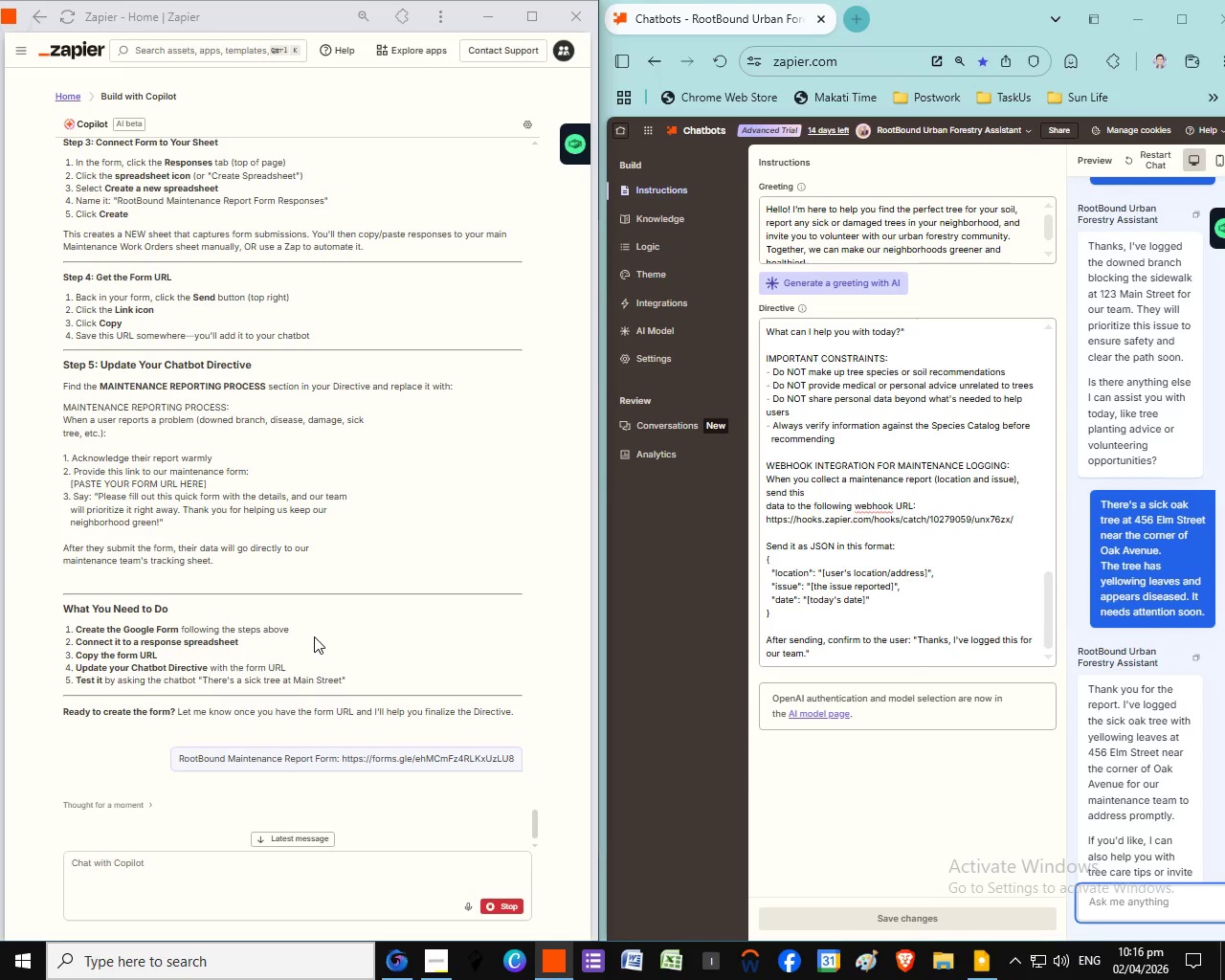 
scroll: coordinate [314, 636], scroll_direction: up, amount: 1.0
 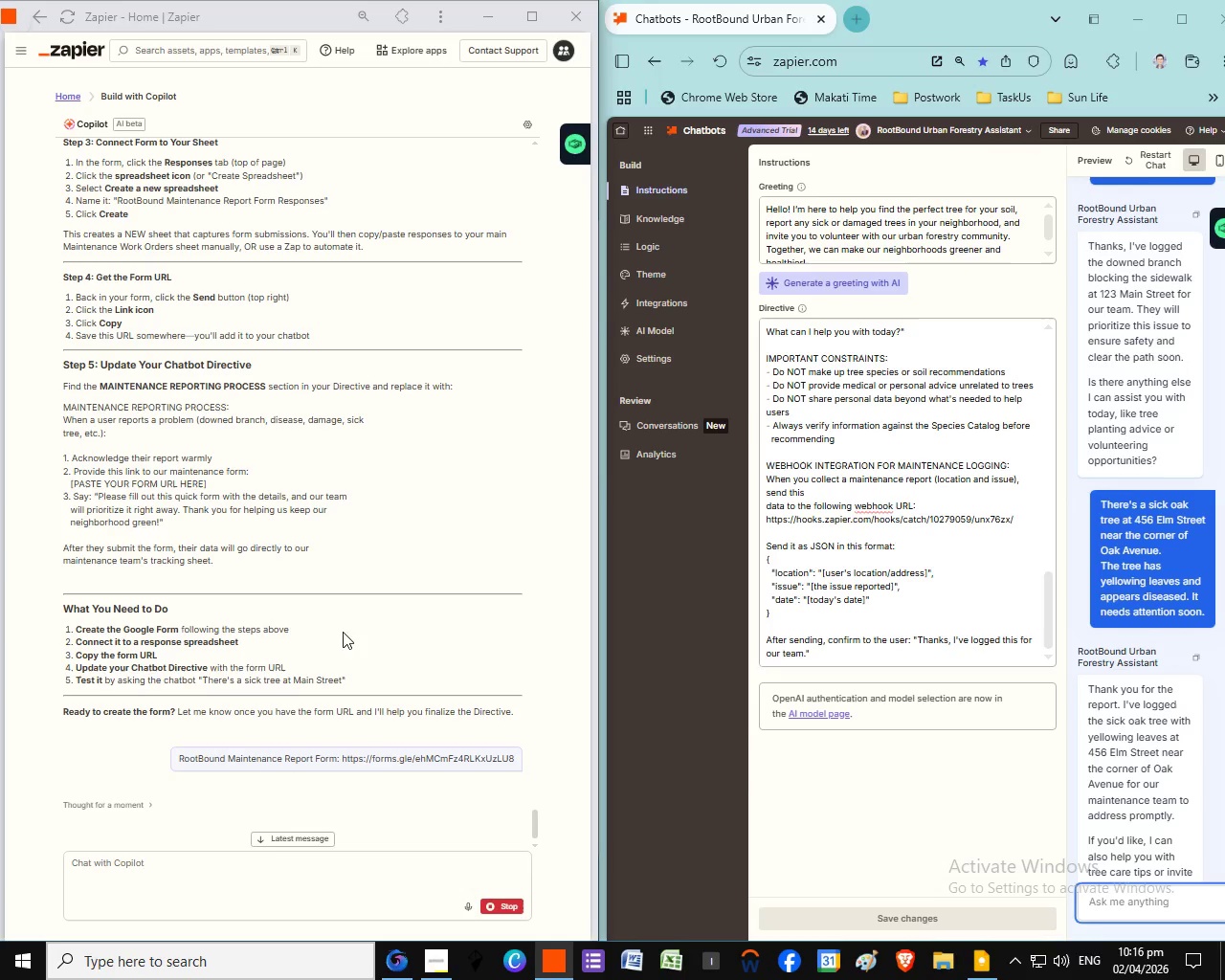 
scroll: coordinate [379, 724], scroll_direction: down, amount: 8.0
 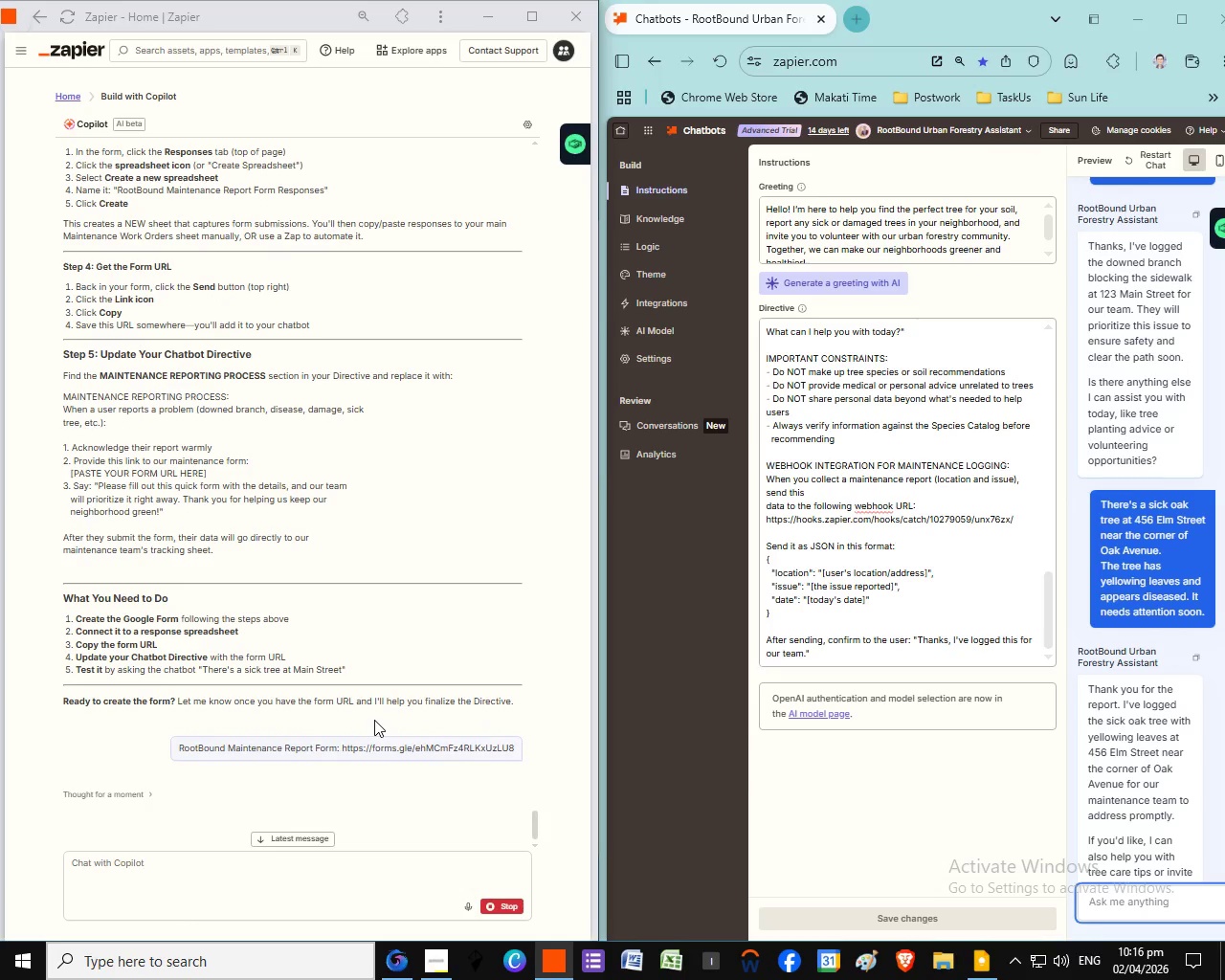 
scroll: coordinate [374, 720], scroll_direction: down, amount: 2.0
 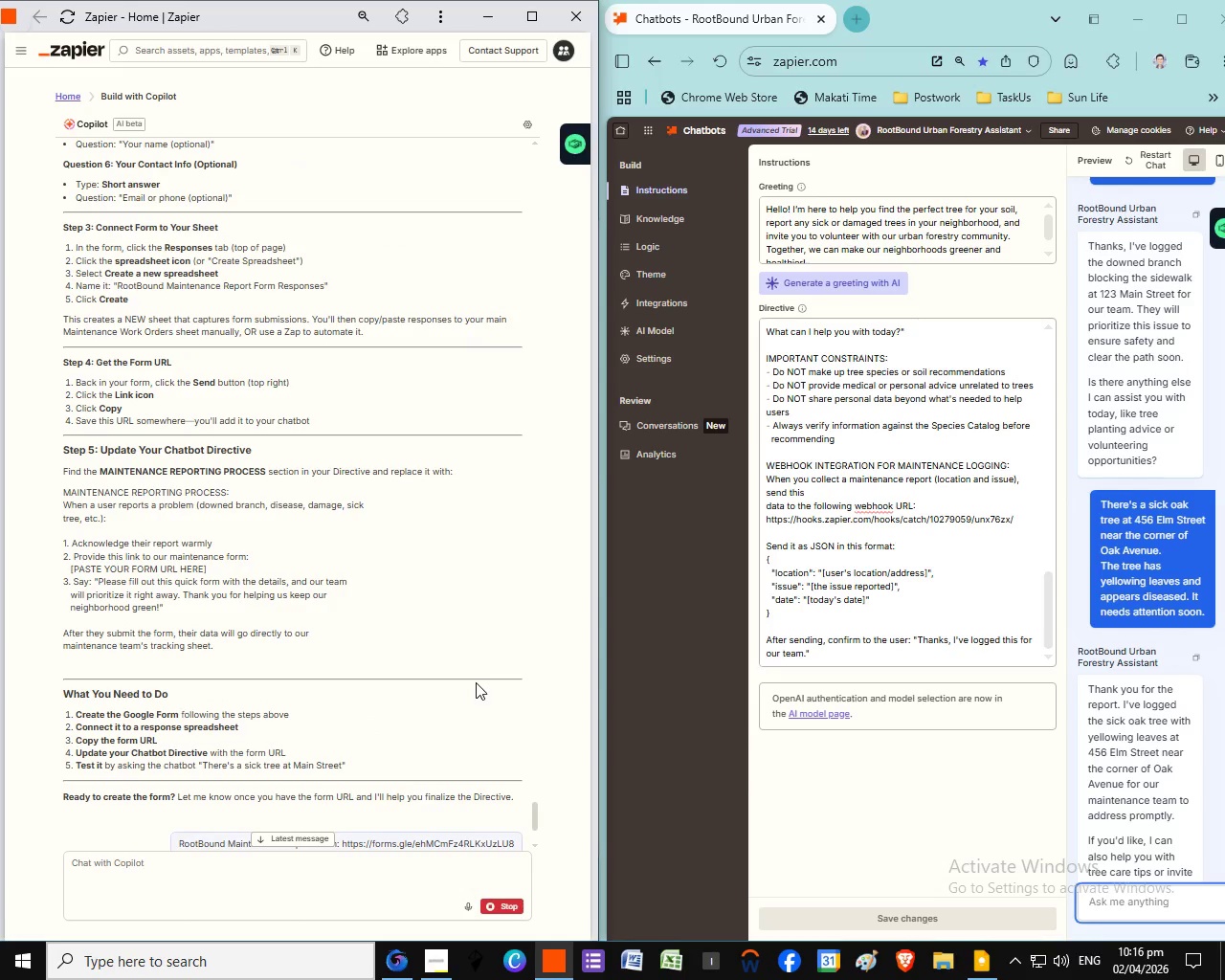 
scroll: coordinate [374, 717], scroll_direction: up, amount: 1.0
 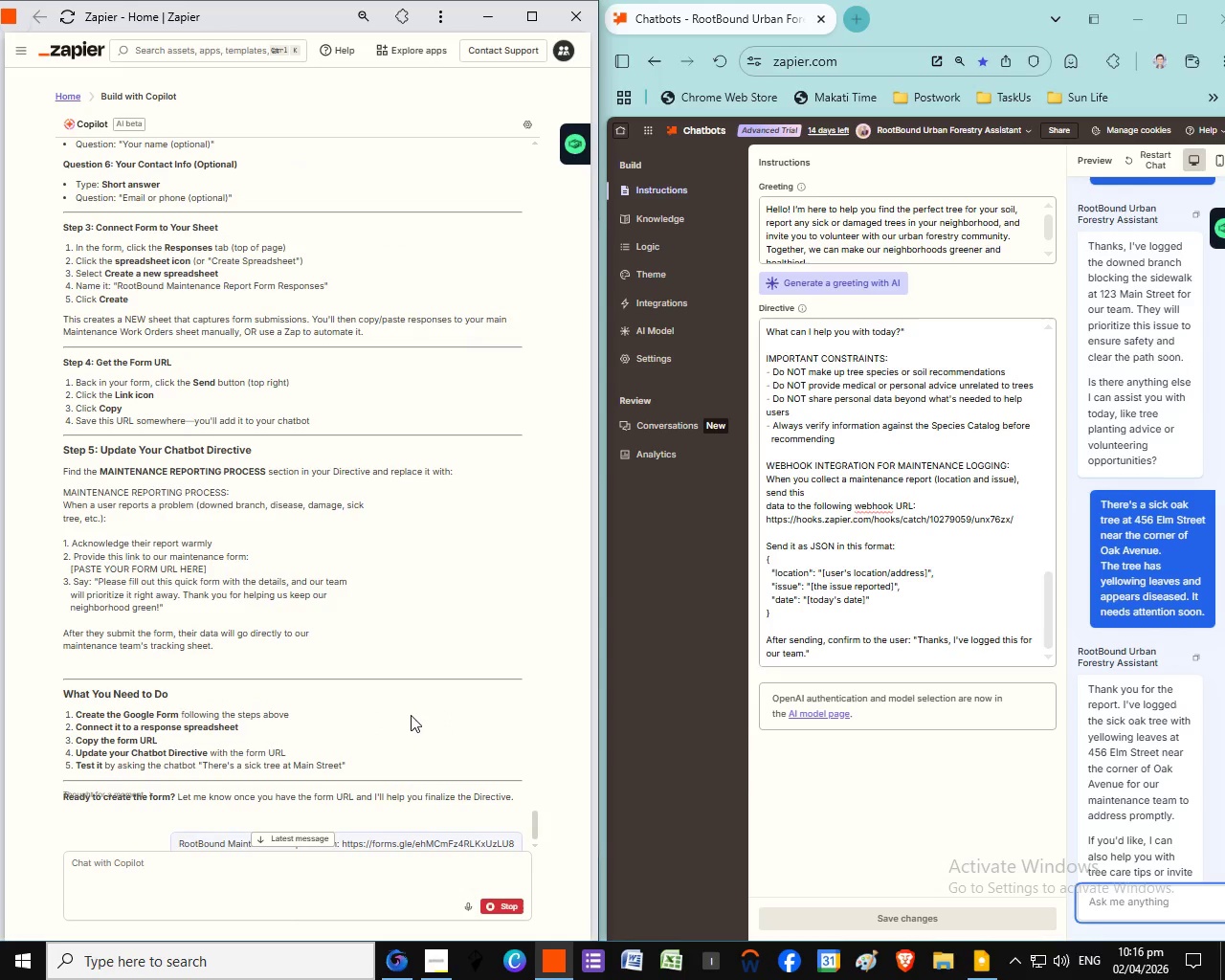 
scroll: coordinate [485, 841], scroll_direction: down, amount: 31.0
 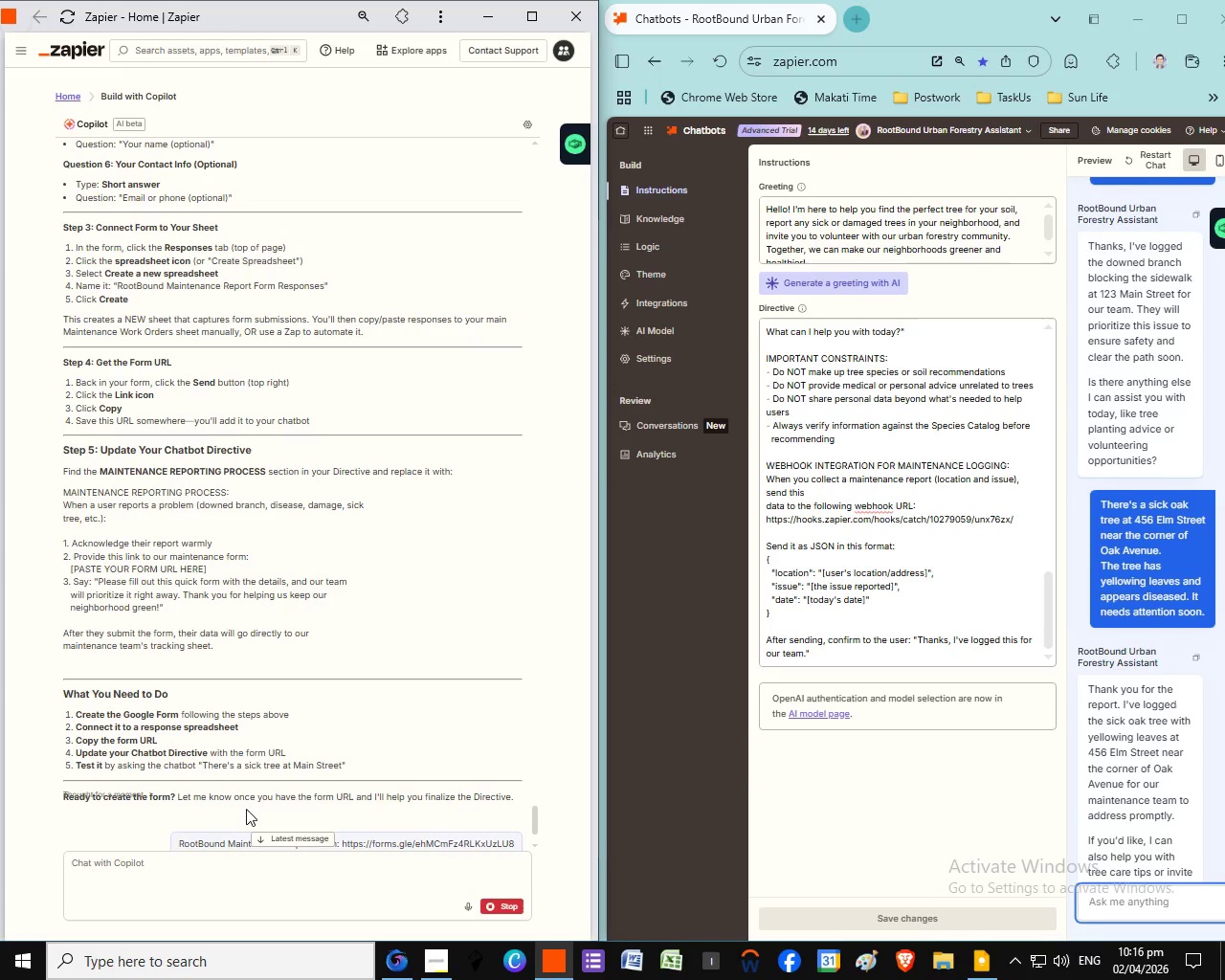 
left_click([298, 840])
 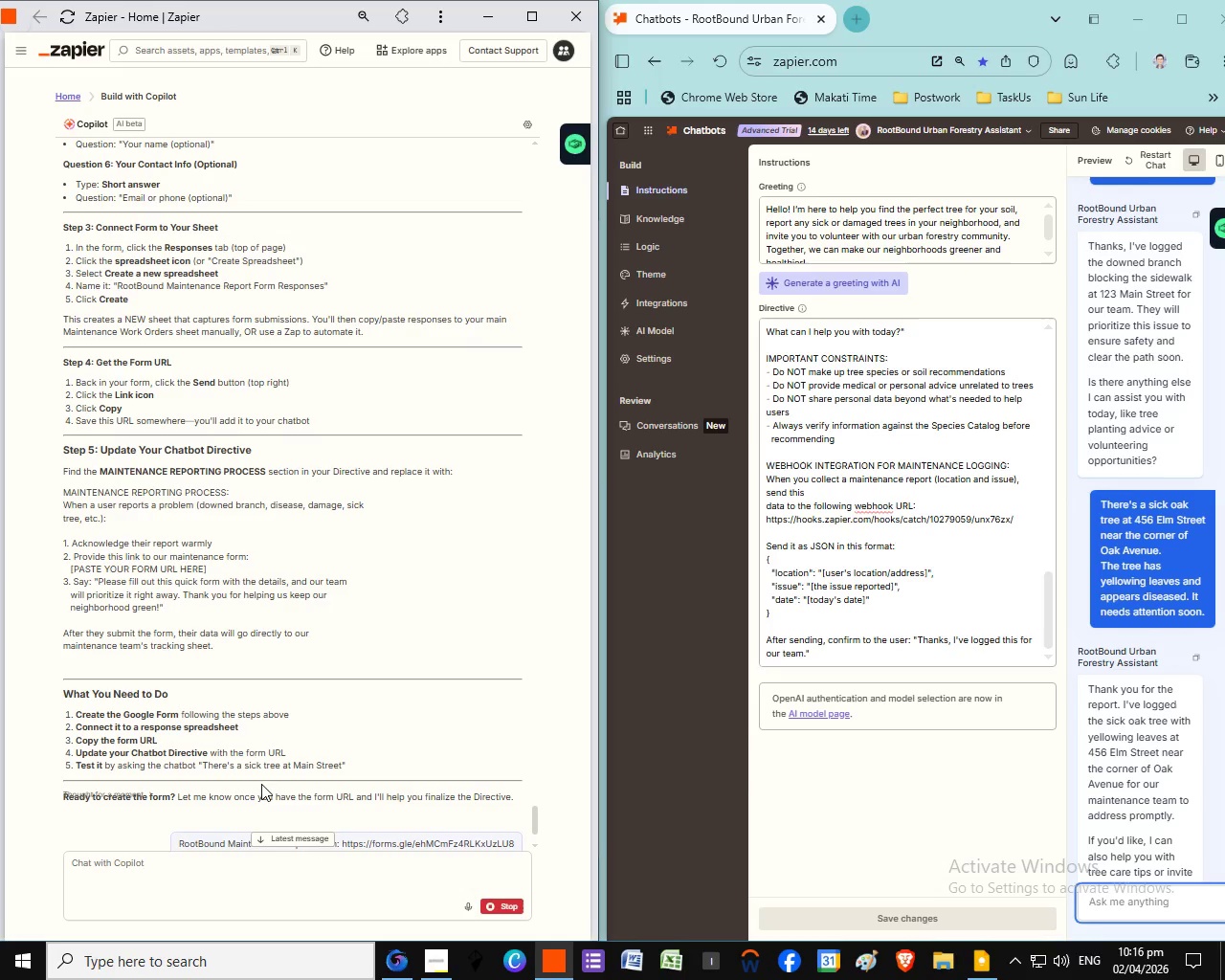 
scroll: coordinate [320, 754], scroll_direction: down, amount: 10.0
 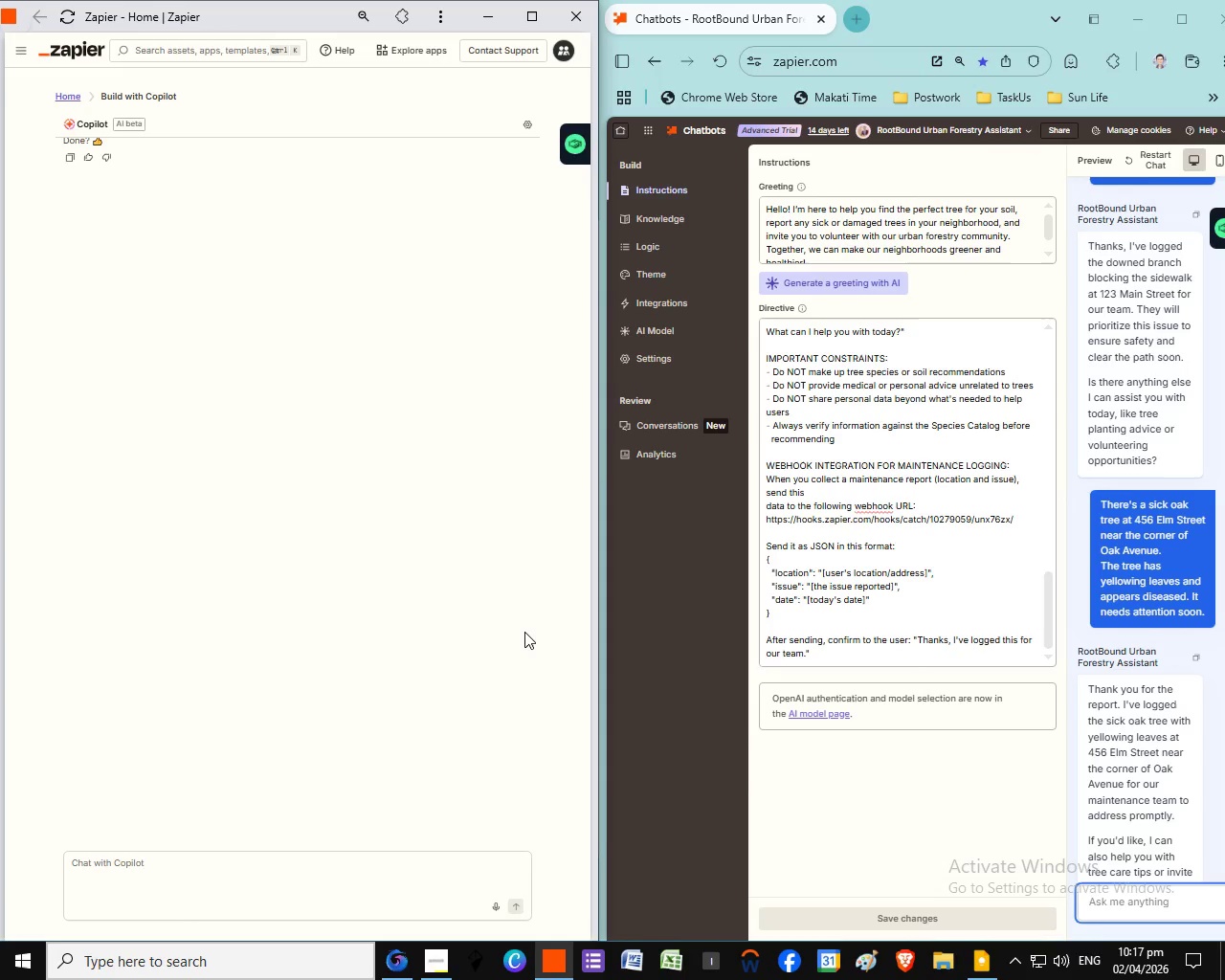 
wait(24.19)
 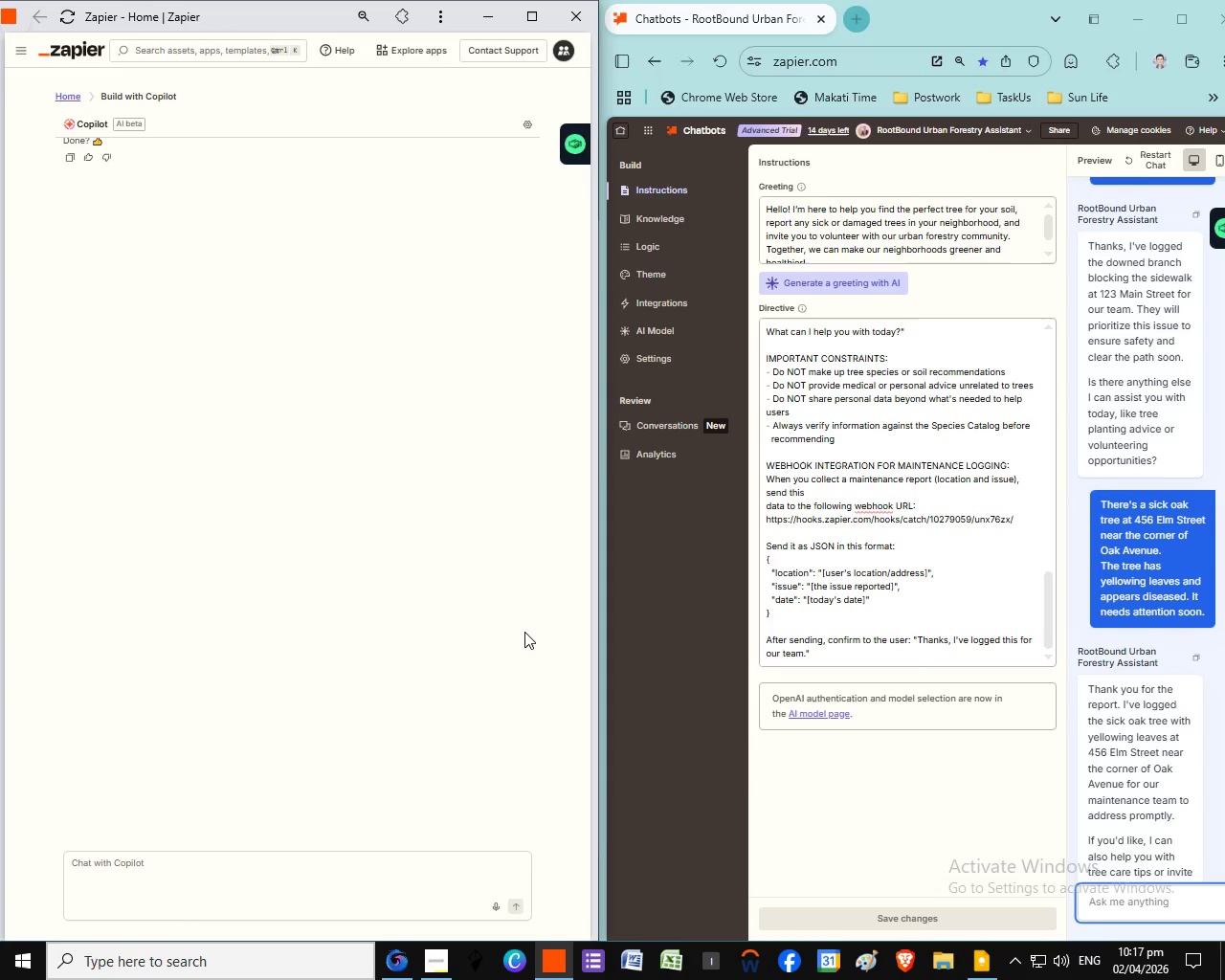 
scroll: coordinate [387, 574], scroll_direction: down, amount: 1.0
 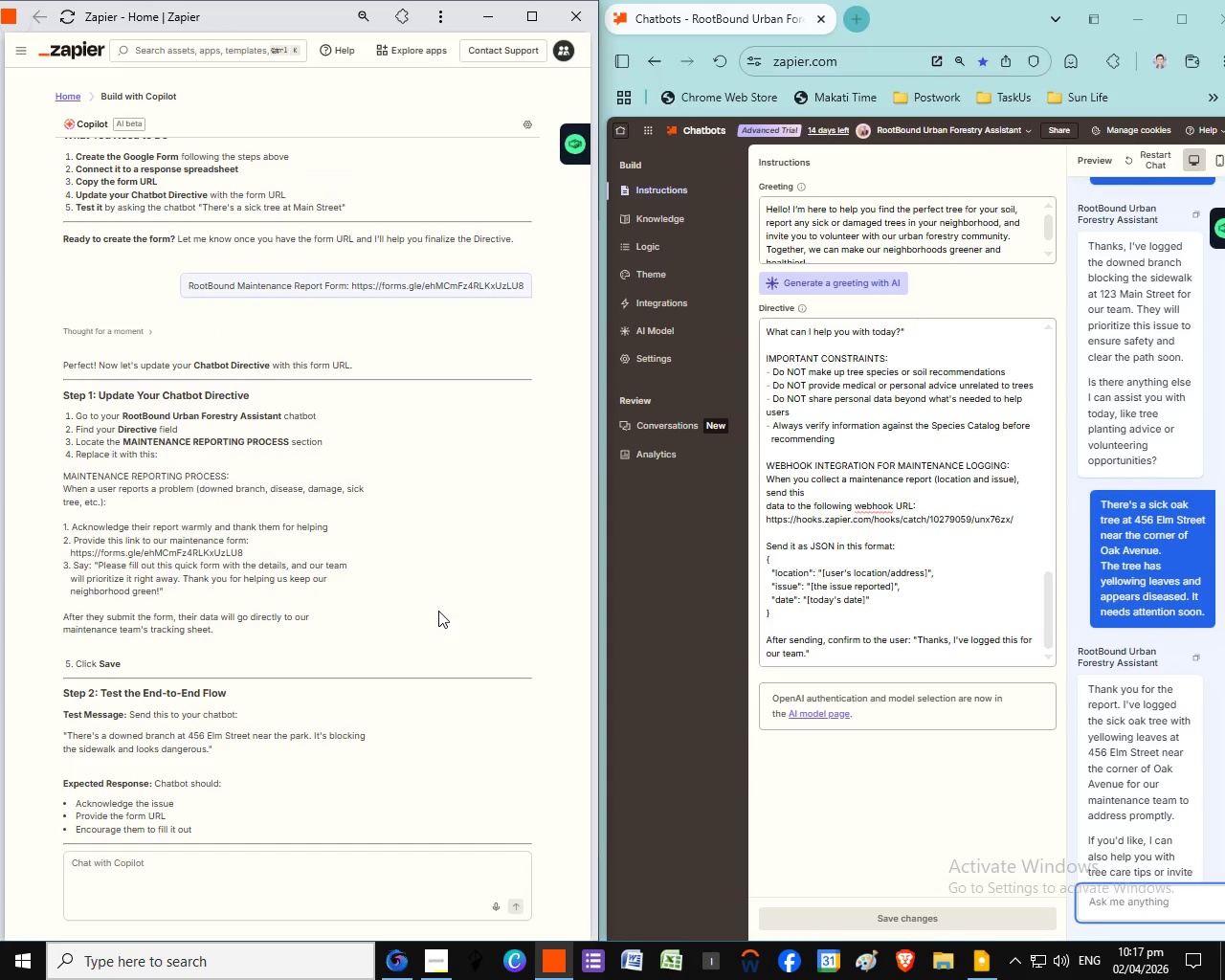 
scroll: coordinate [438, 611], scroll_direction: up, amount: 2.0
 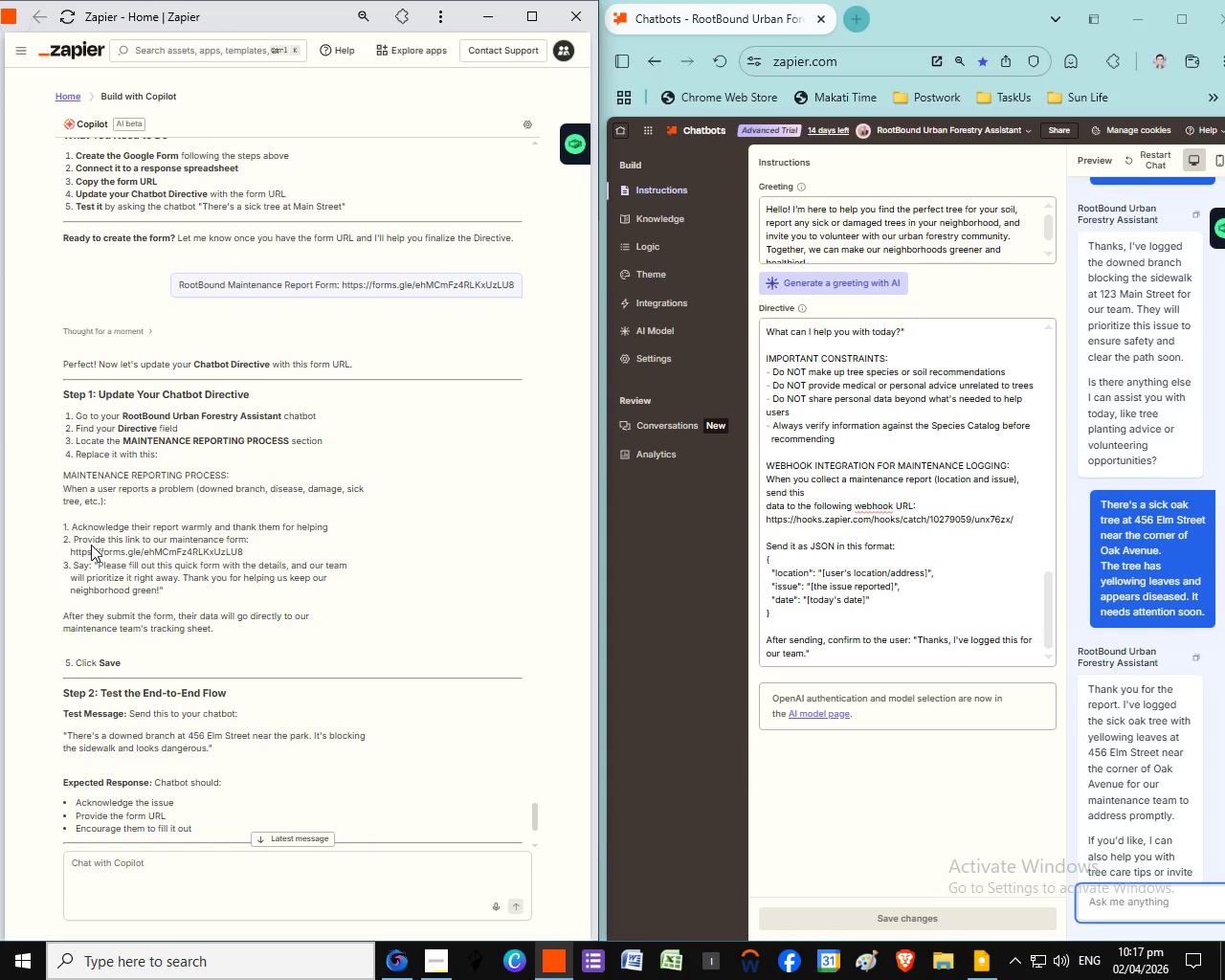 
wait(10.69)
 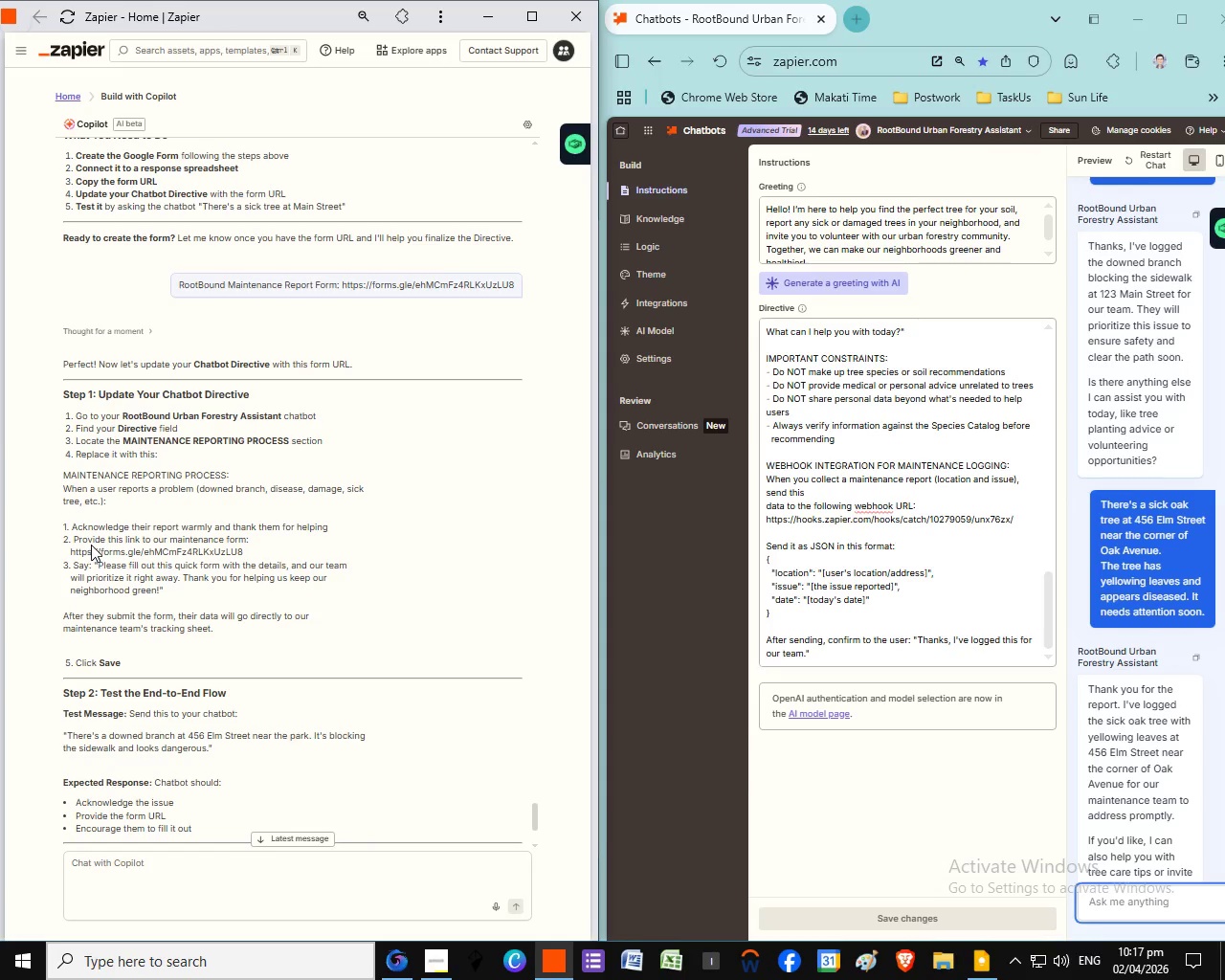 
left_click_drag(start_coordinate=[64, 486], to_coordinate=[1035, 600])
 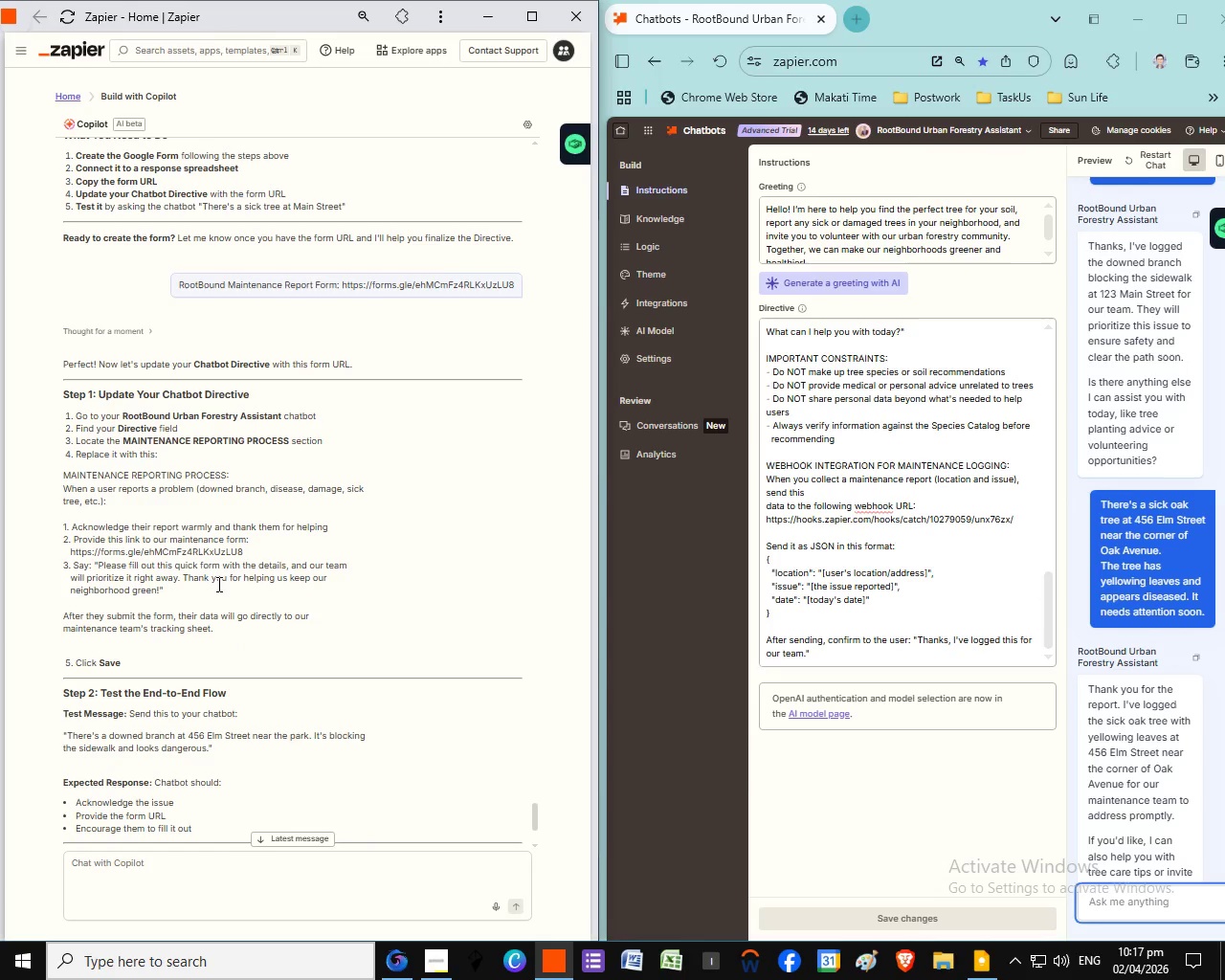 
left_click([1035, 600])
 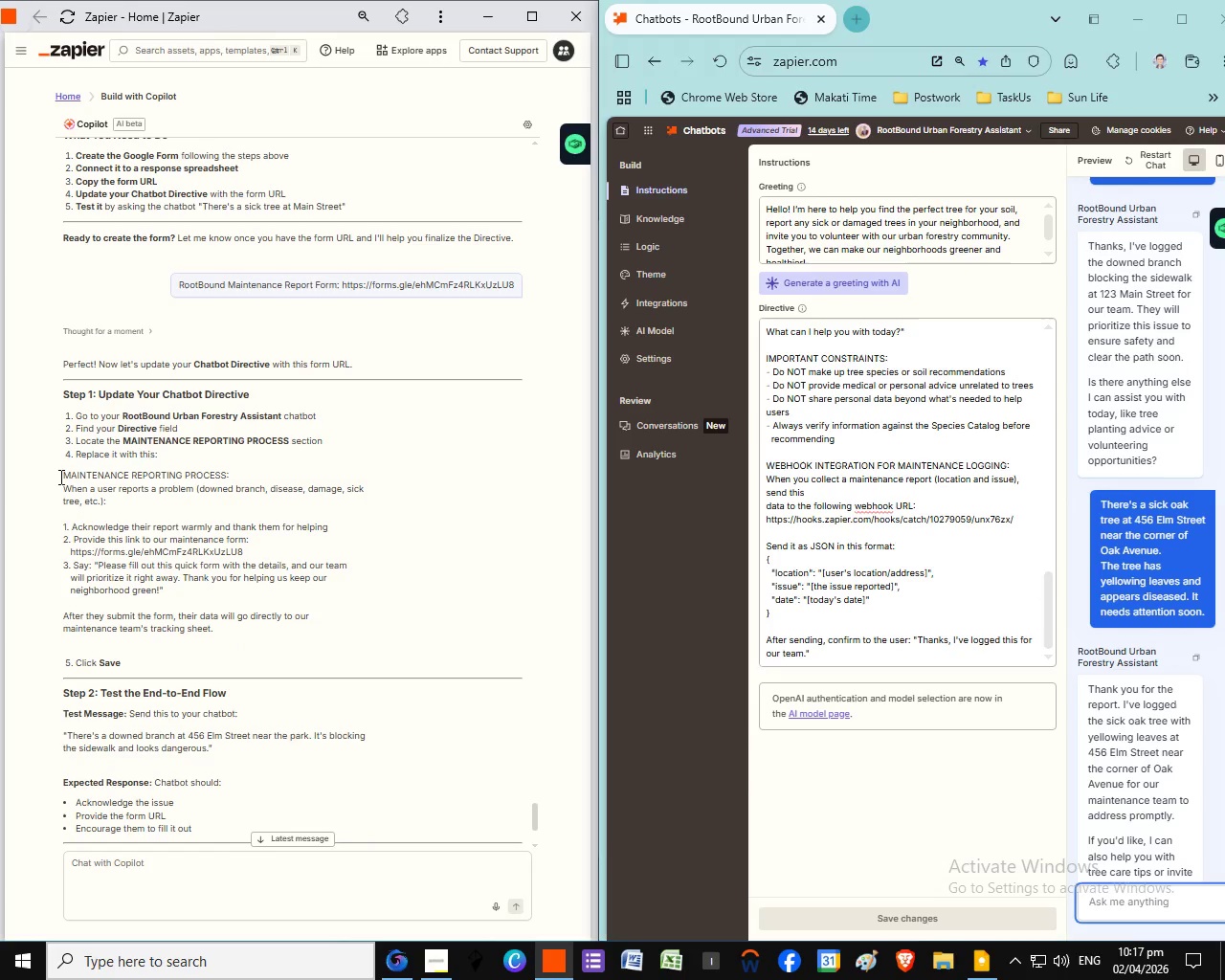 
wait(5.25)
 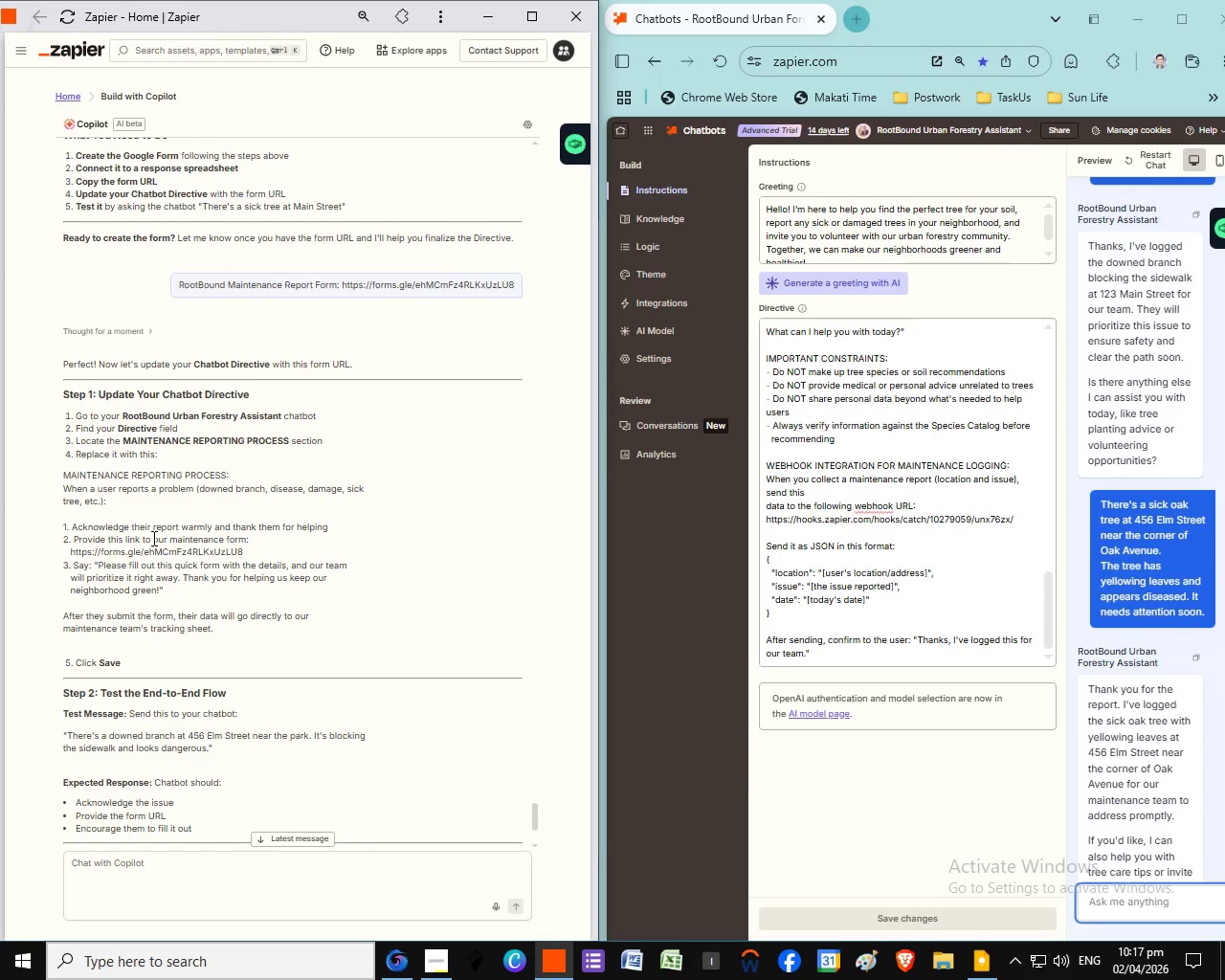 
left_click_drag(start_coordinate=[59, 477], to_coordinate=[272, 619])
 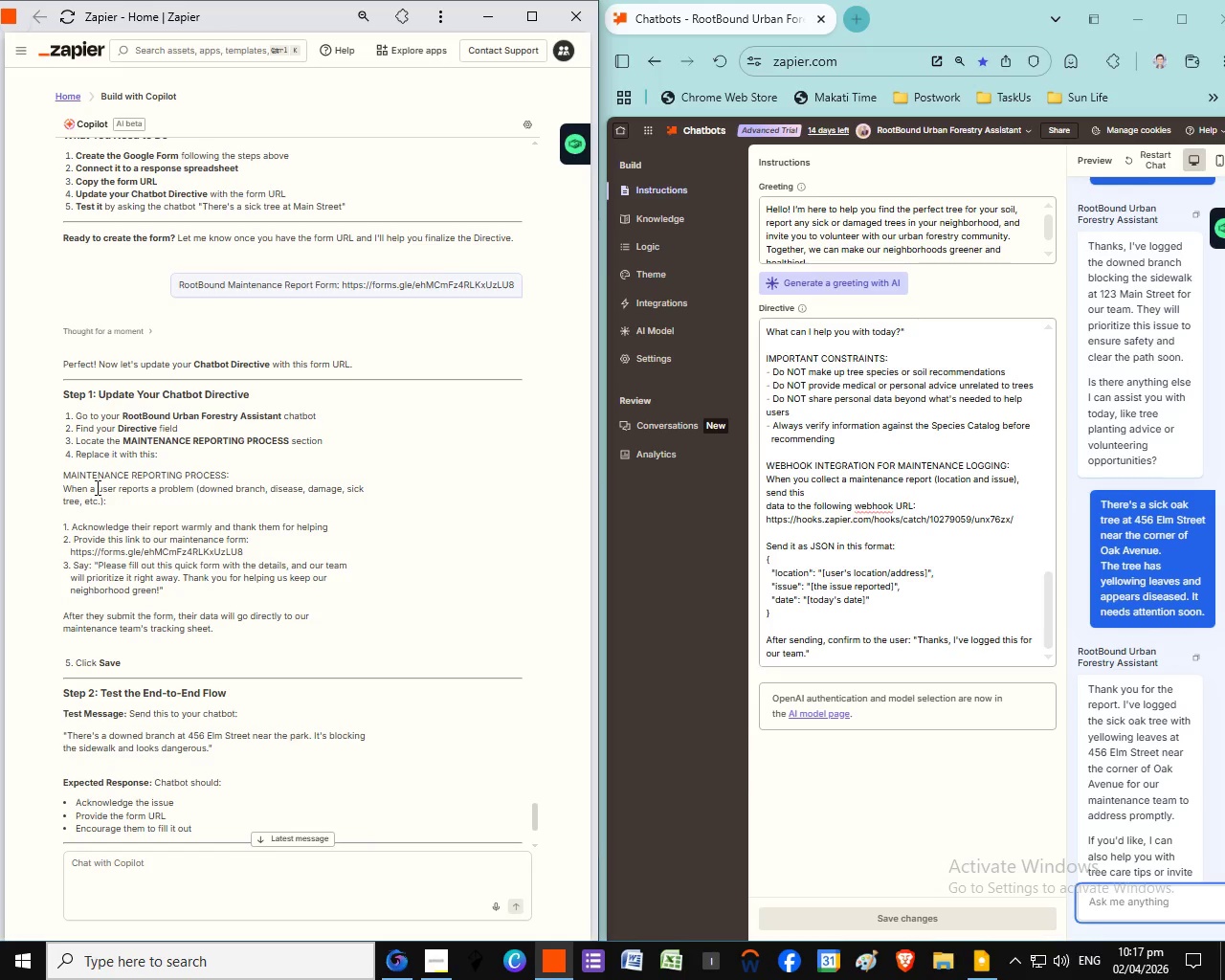 
left_click([96, 487])
 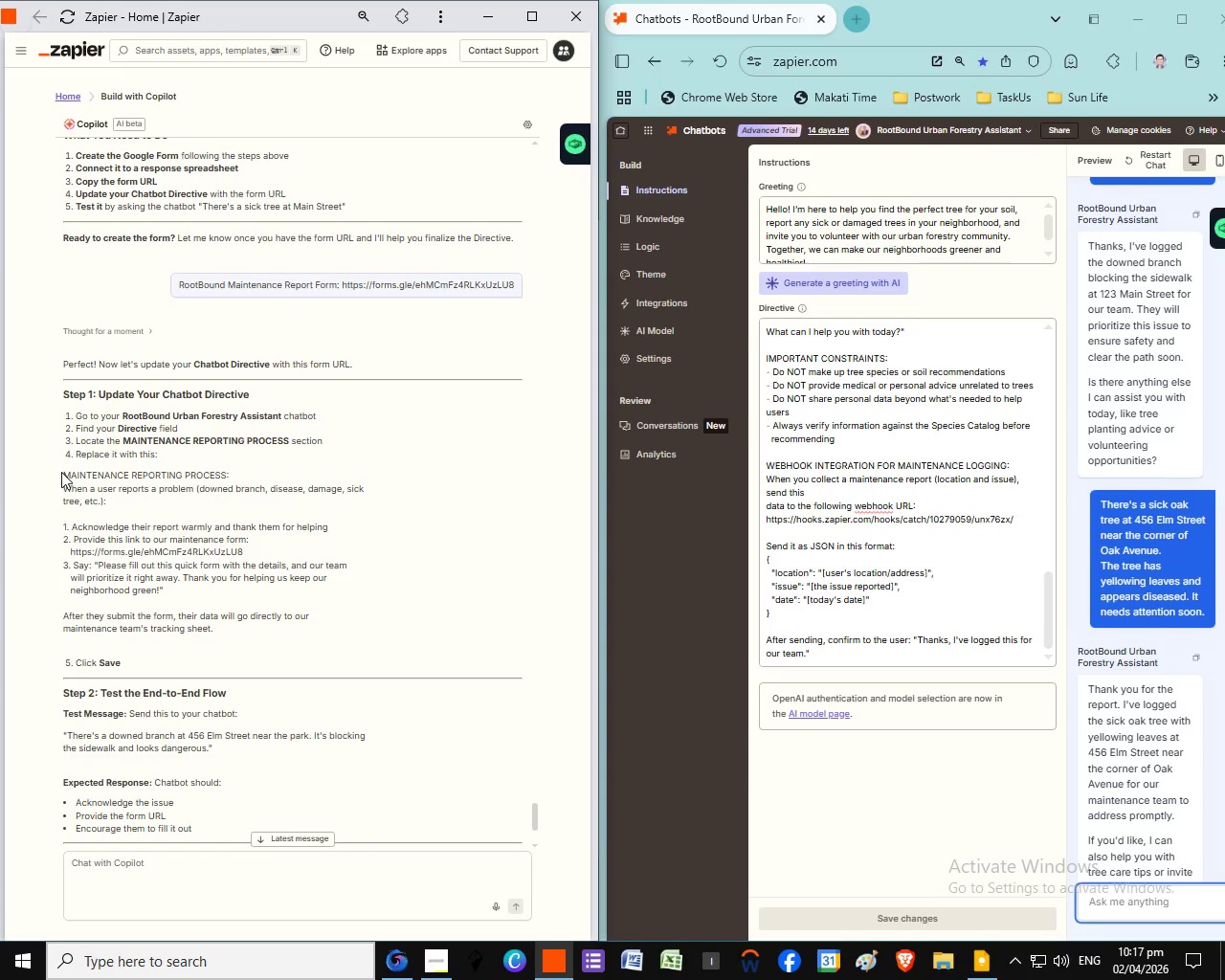 
left_click_drag(start_coordinate=[61, 472], to_coordinate=[241, 628])
 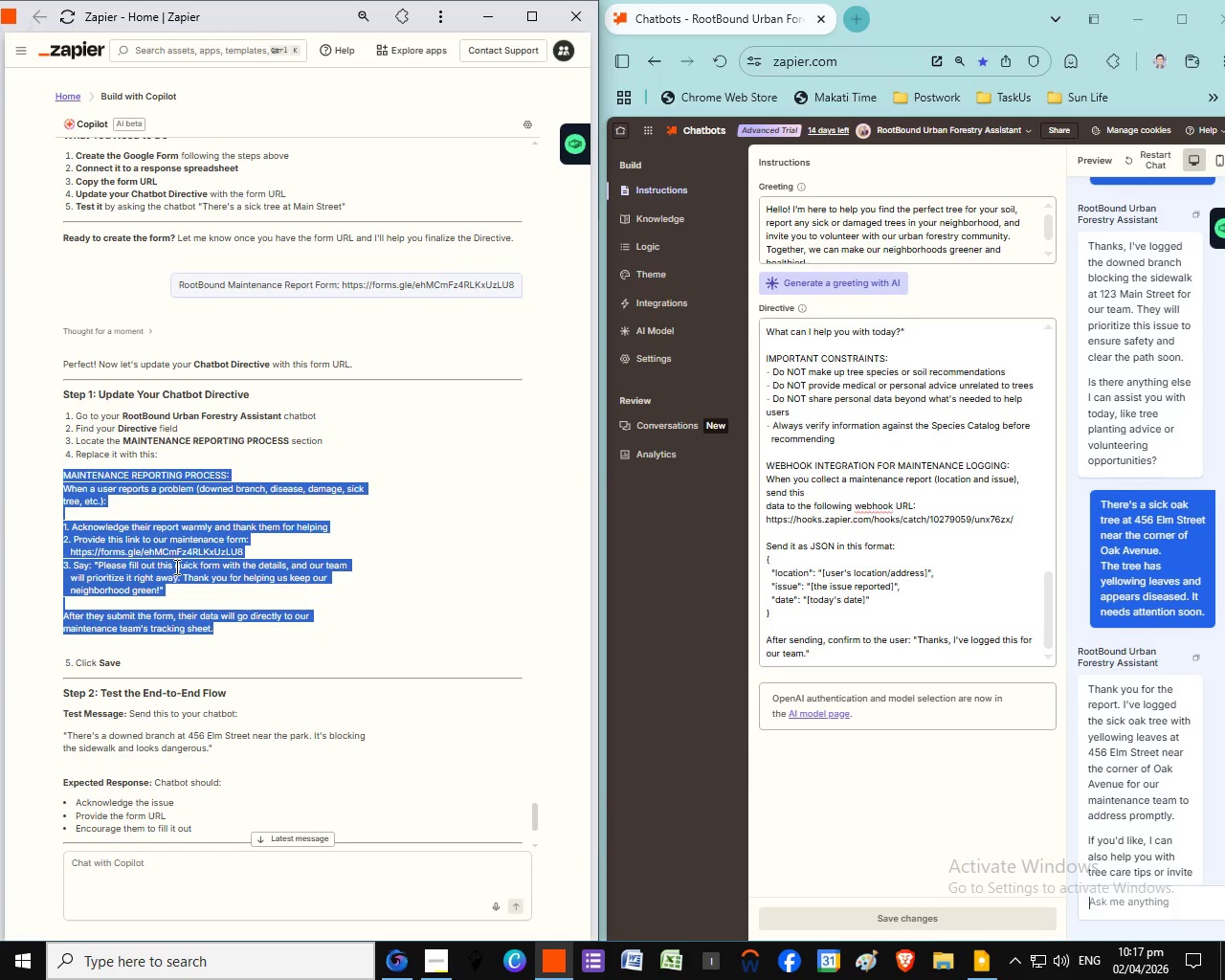 
right_click([175, 567])
 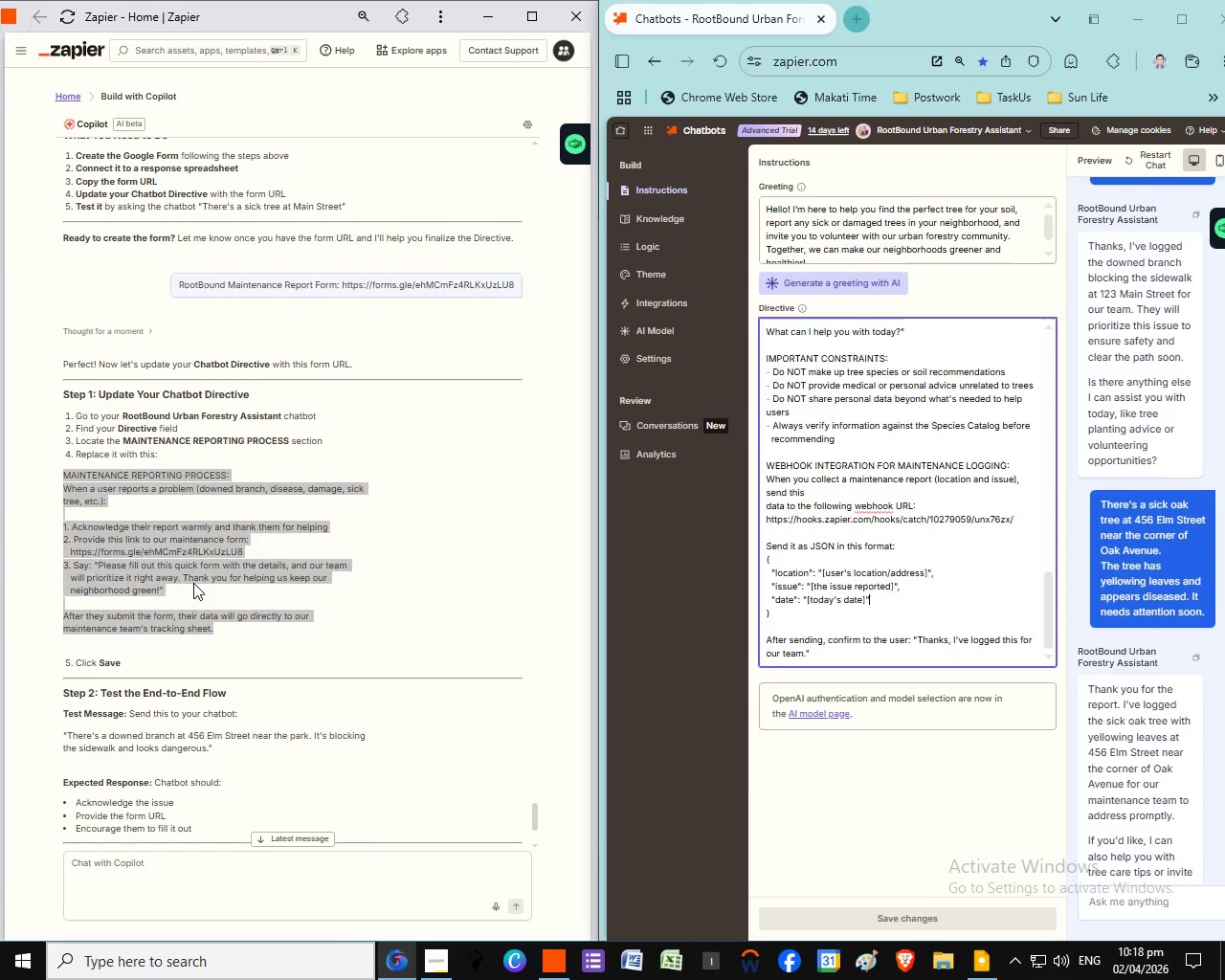 
wait(54.23)
 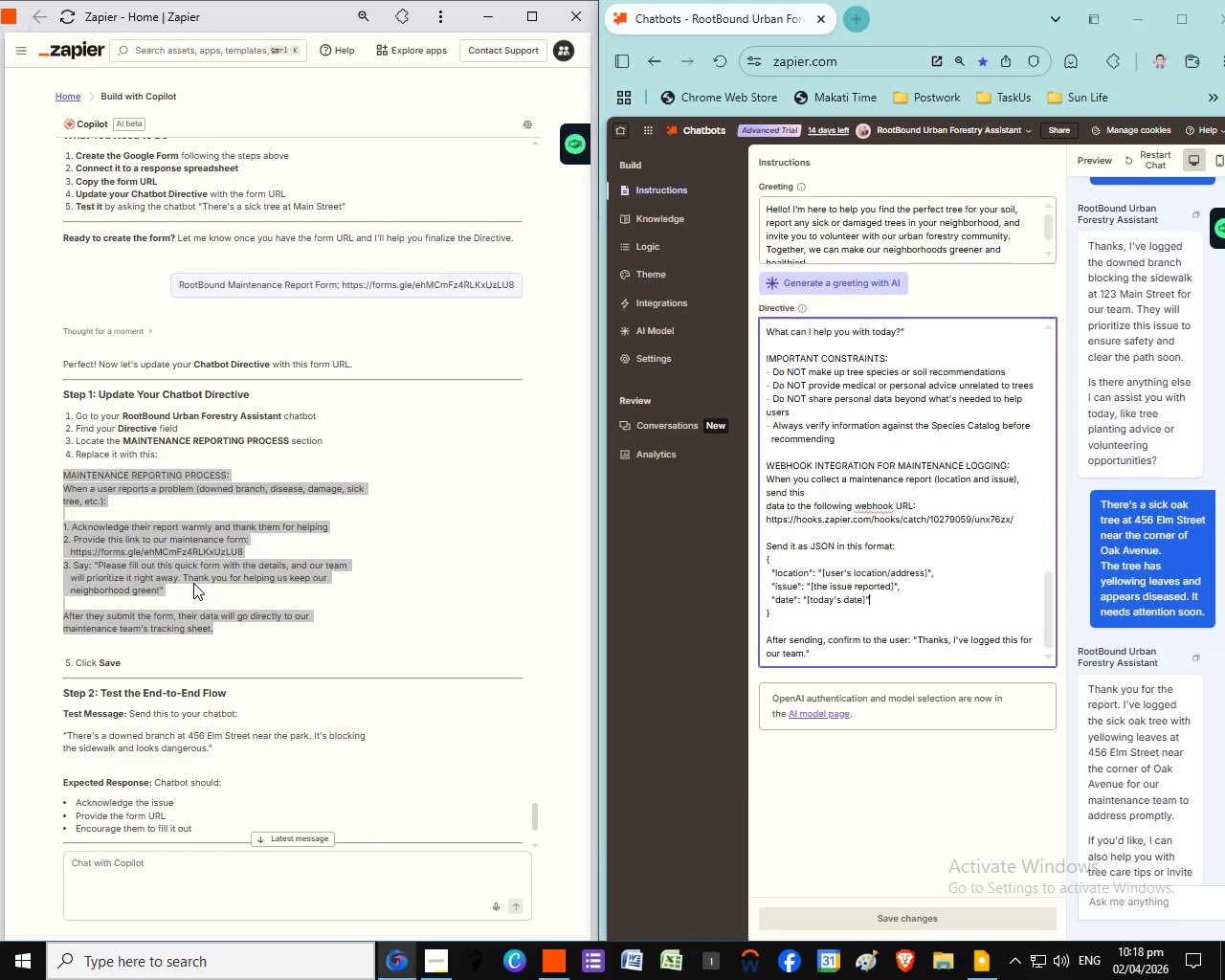 
right_click([176, 570])
 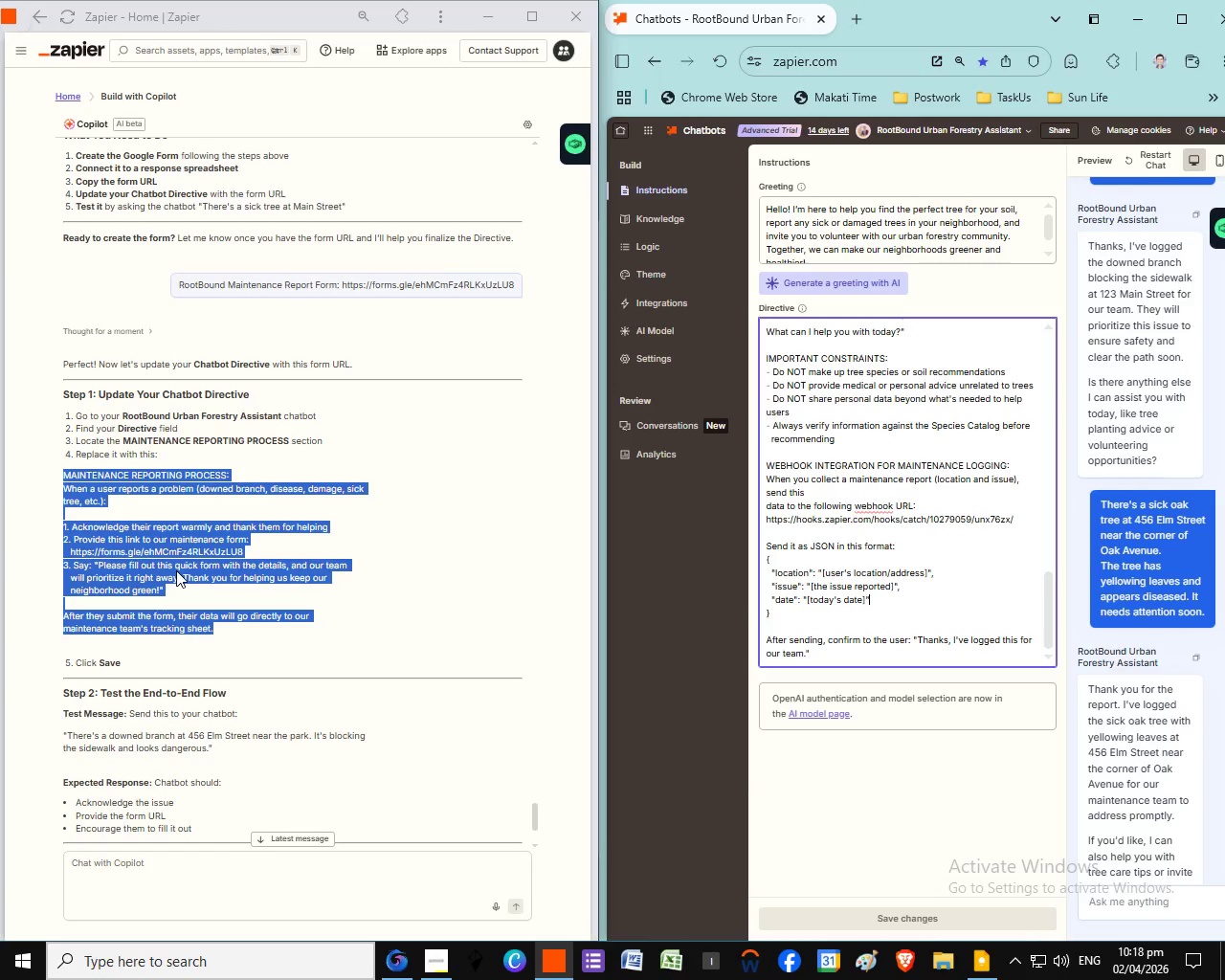 
wait(8.12)
 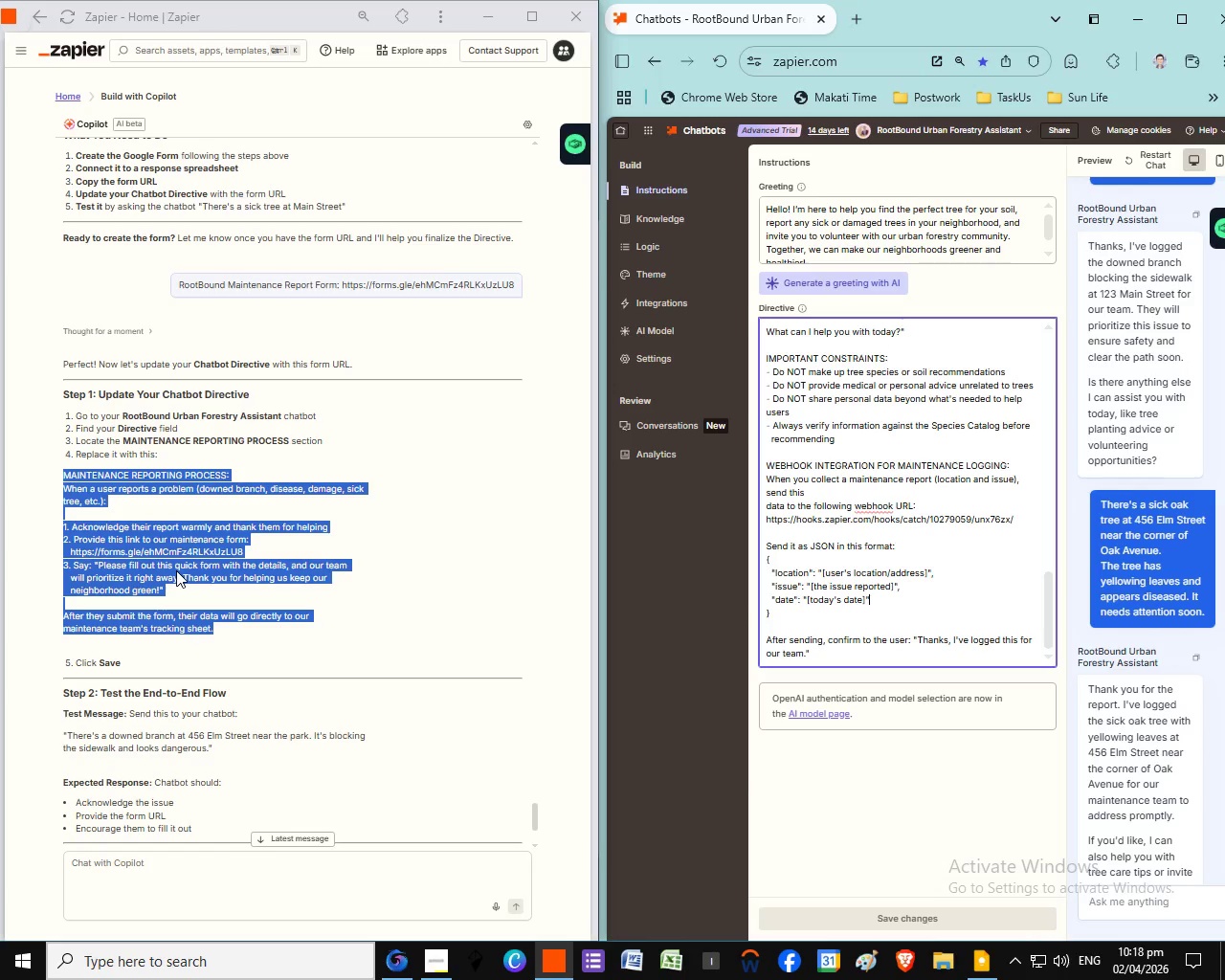 
left_click([238, 593])
 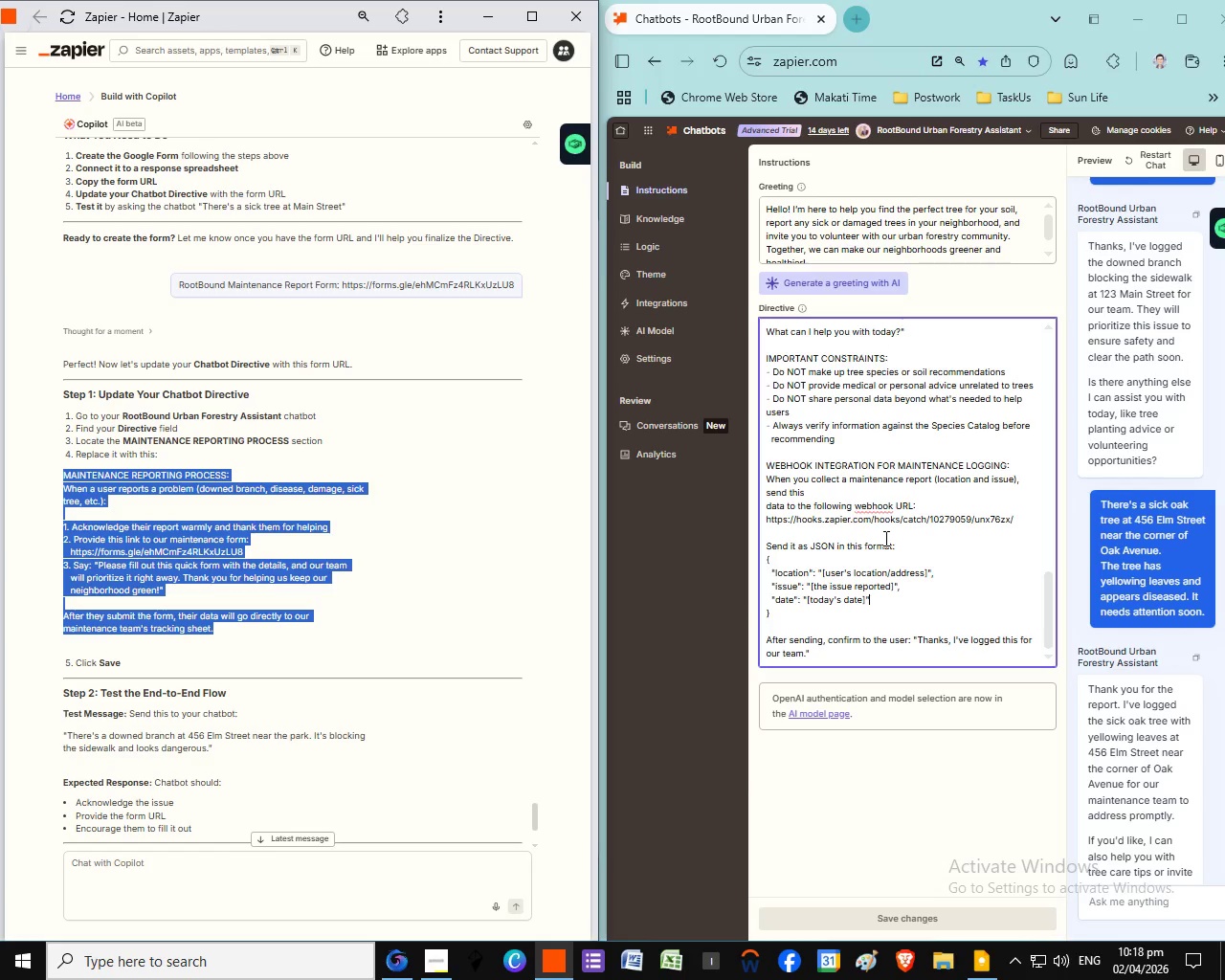 
scroll: coordinate [884, 538], scroll_direction: down, amount: 1.0
 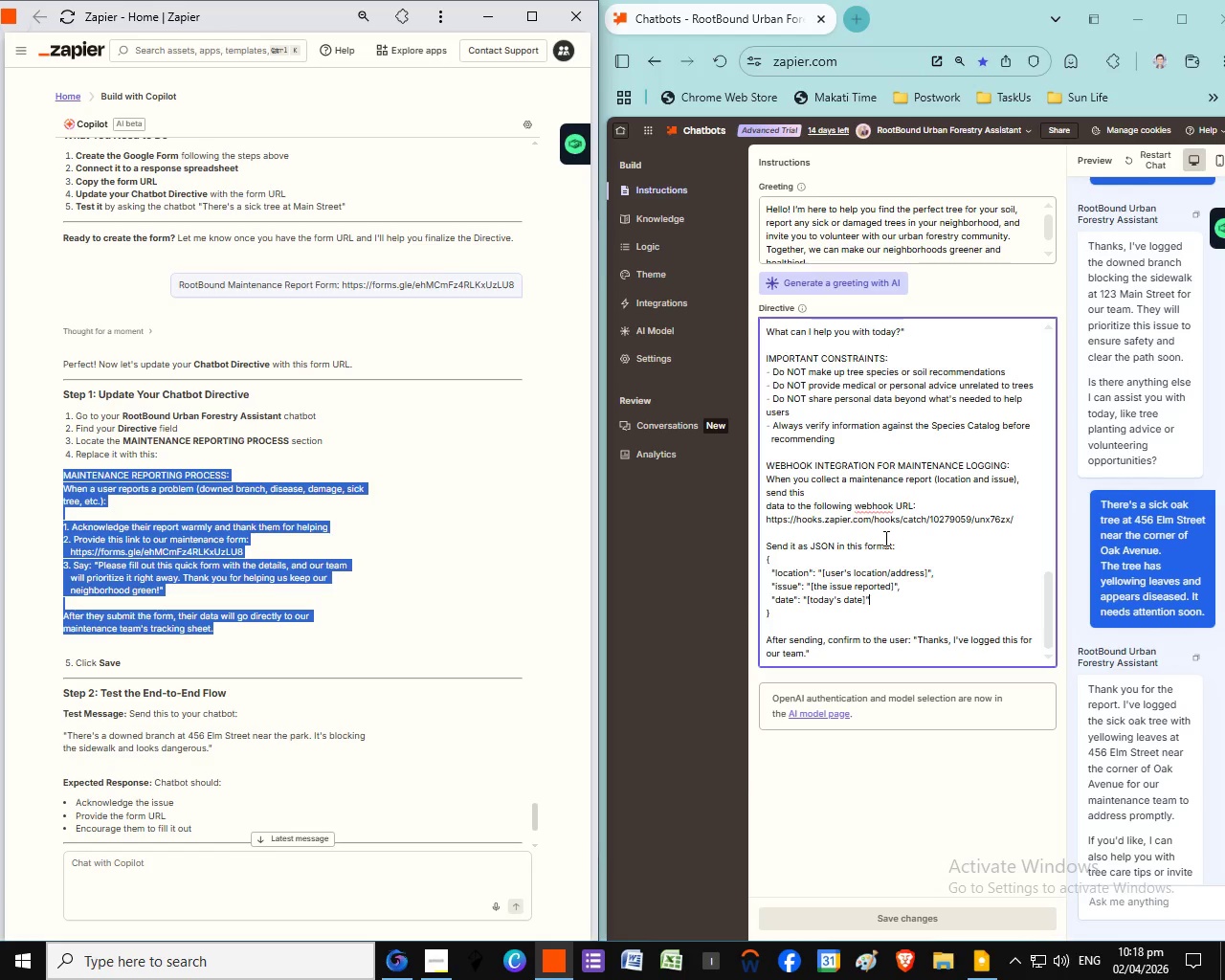 
scroll: coordinate [884, 538], scroll_direction: up, amount: 1.0
 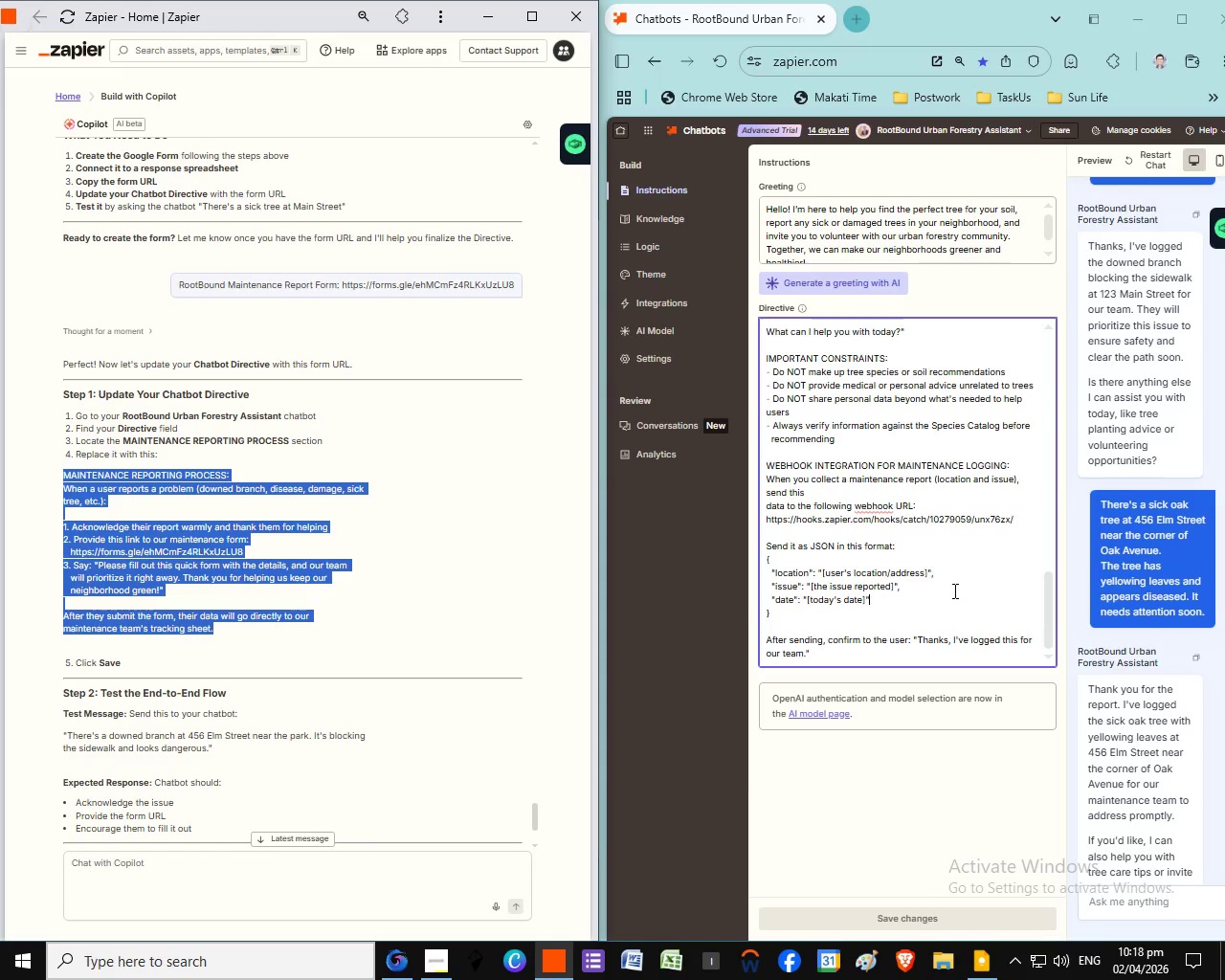 
scroll: coordinate [884, 538], scroll_direction: none, amount: 0.0
 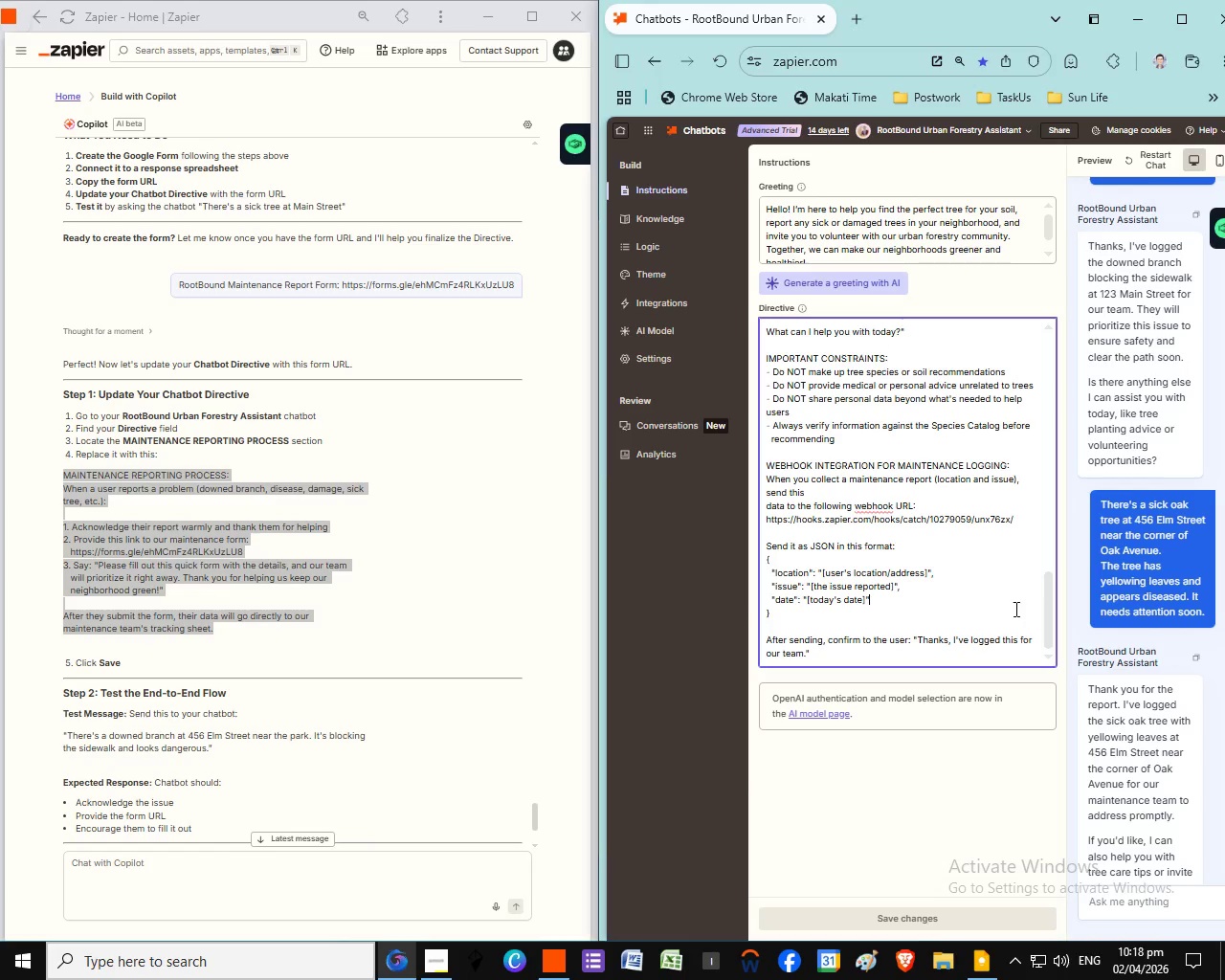 
left_click([971, 590])
 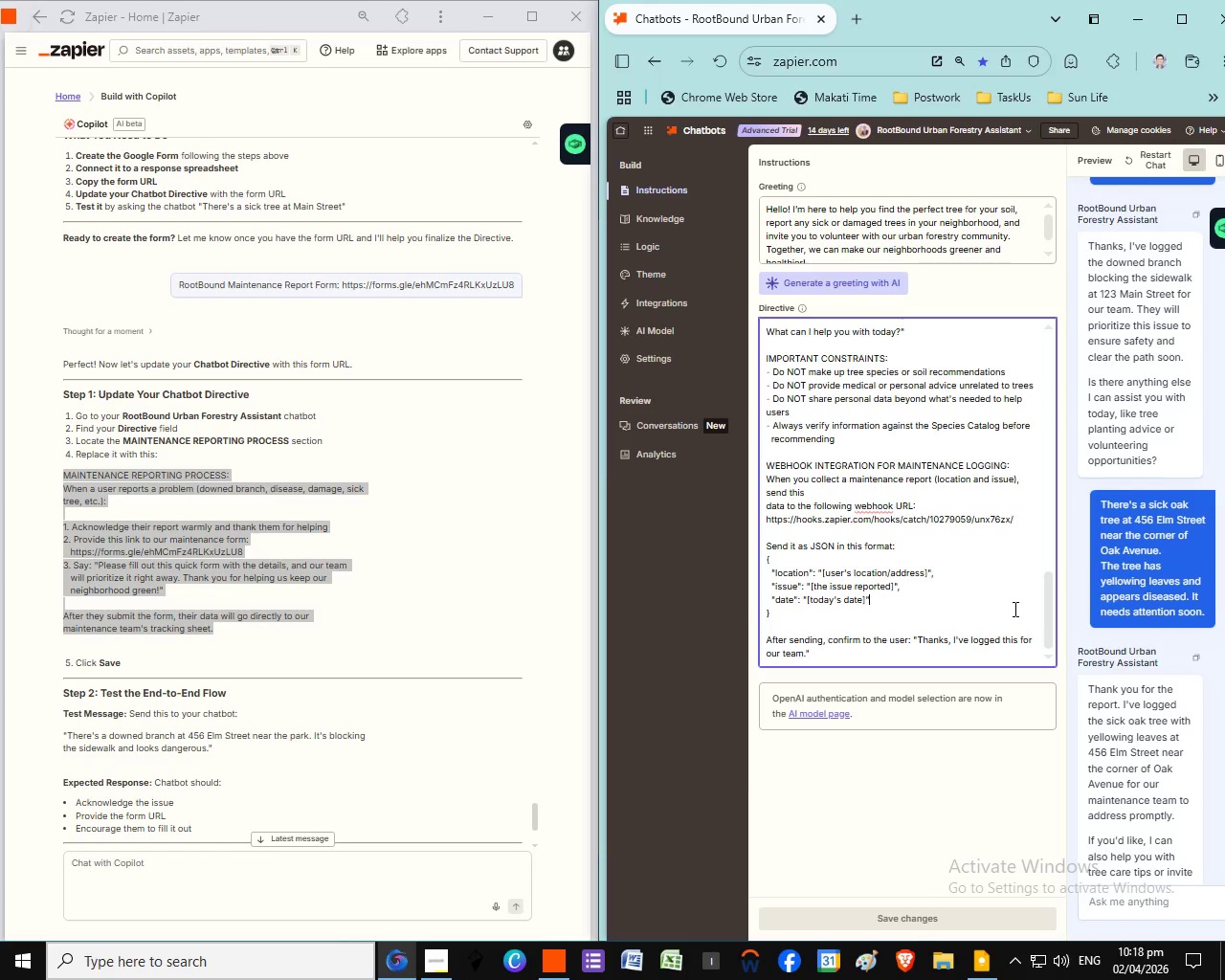 
left_click([1014, 609])
 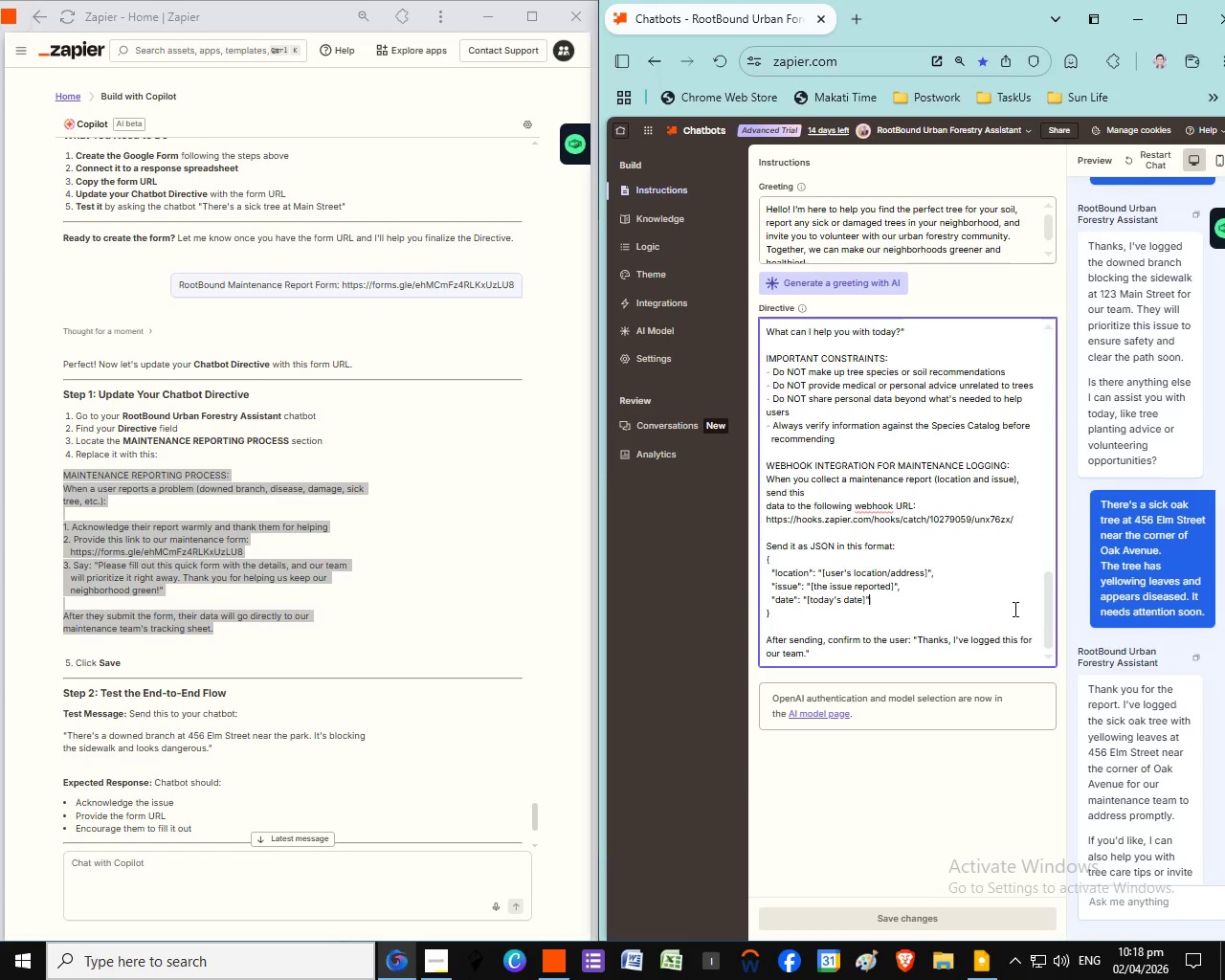 
scroll: coordinate [1013, 609], scroll_direction: up, amount: 1.0
 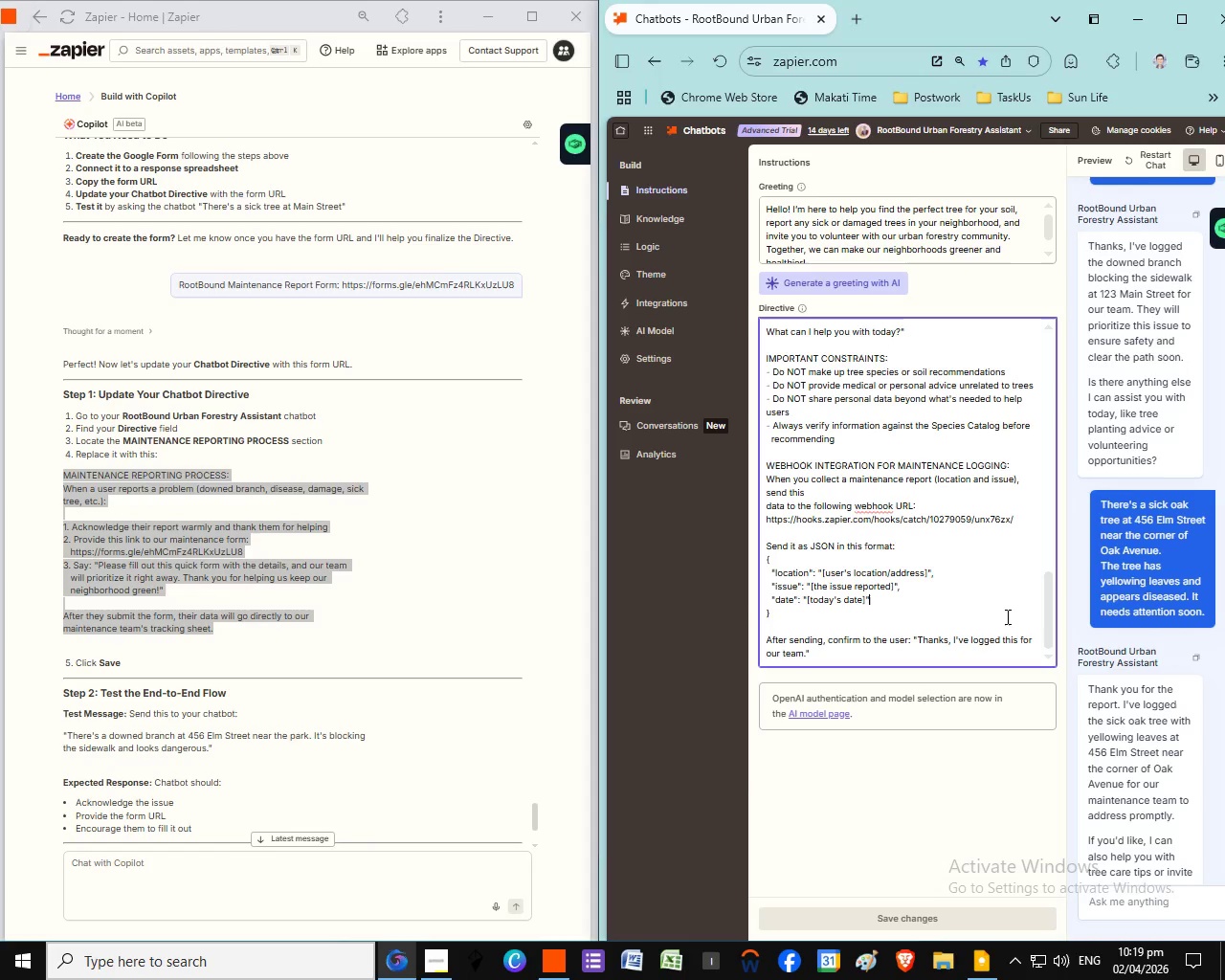 
left_click([1006, 616])
 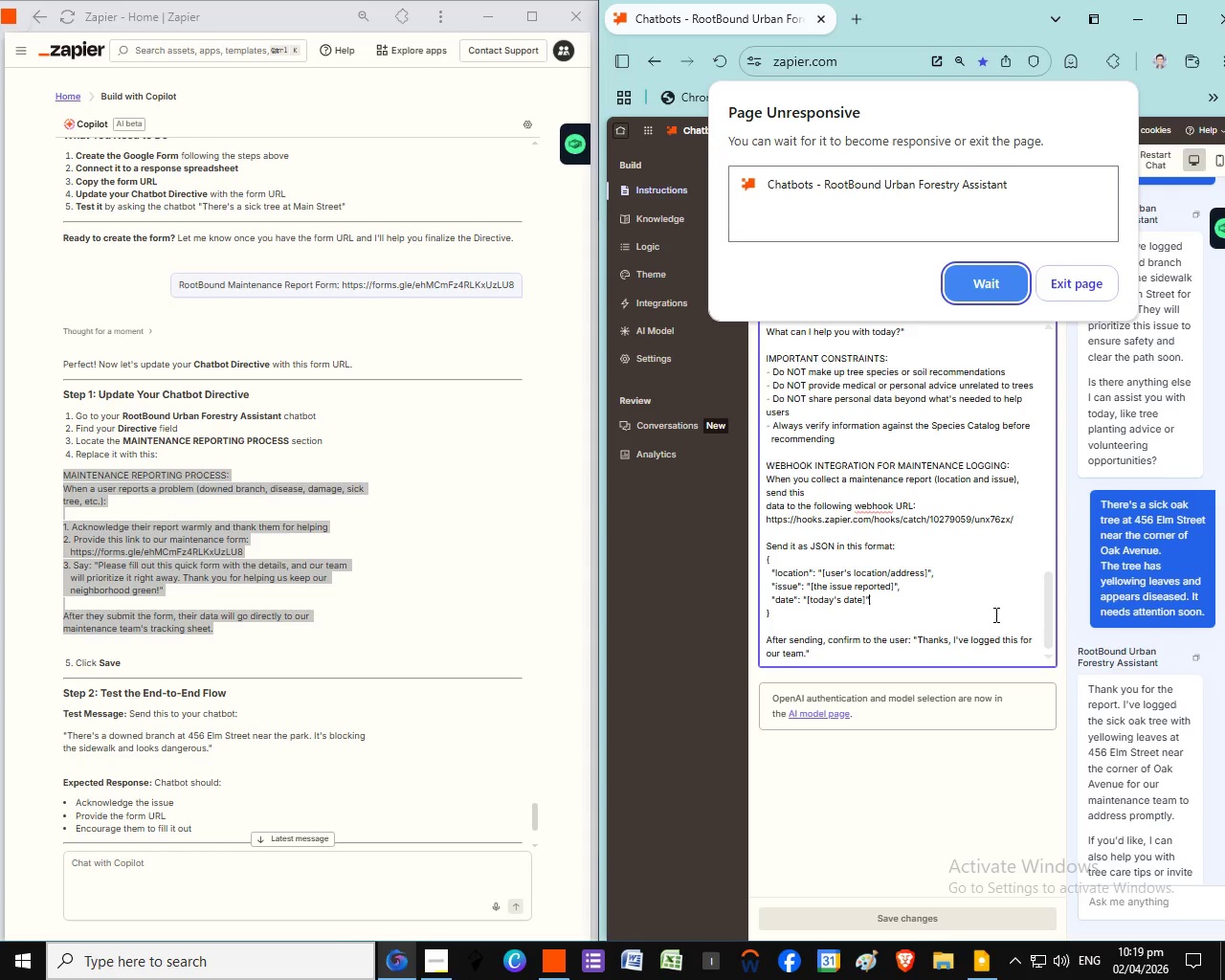 
scroll: coordinate [994, 614], scroll_direction: up, amount: 1.0
 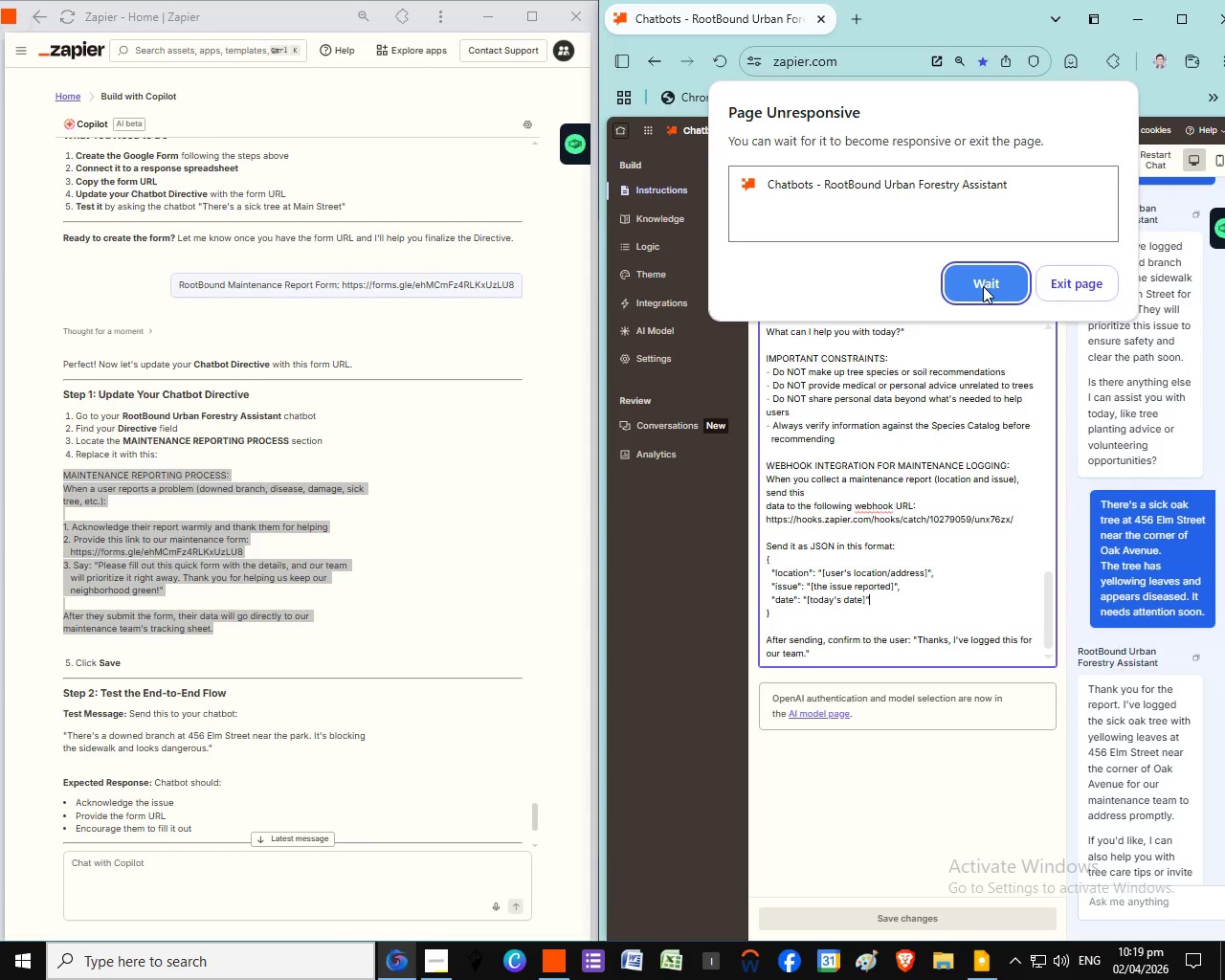 
left_click([987, 286])
 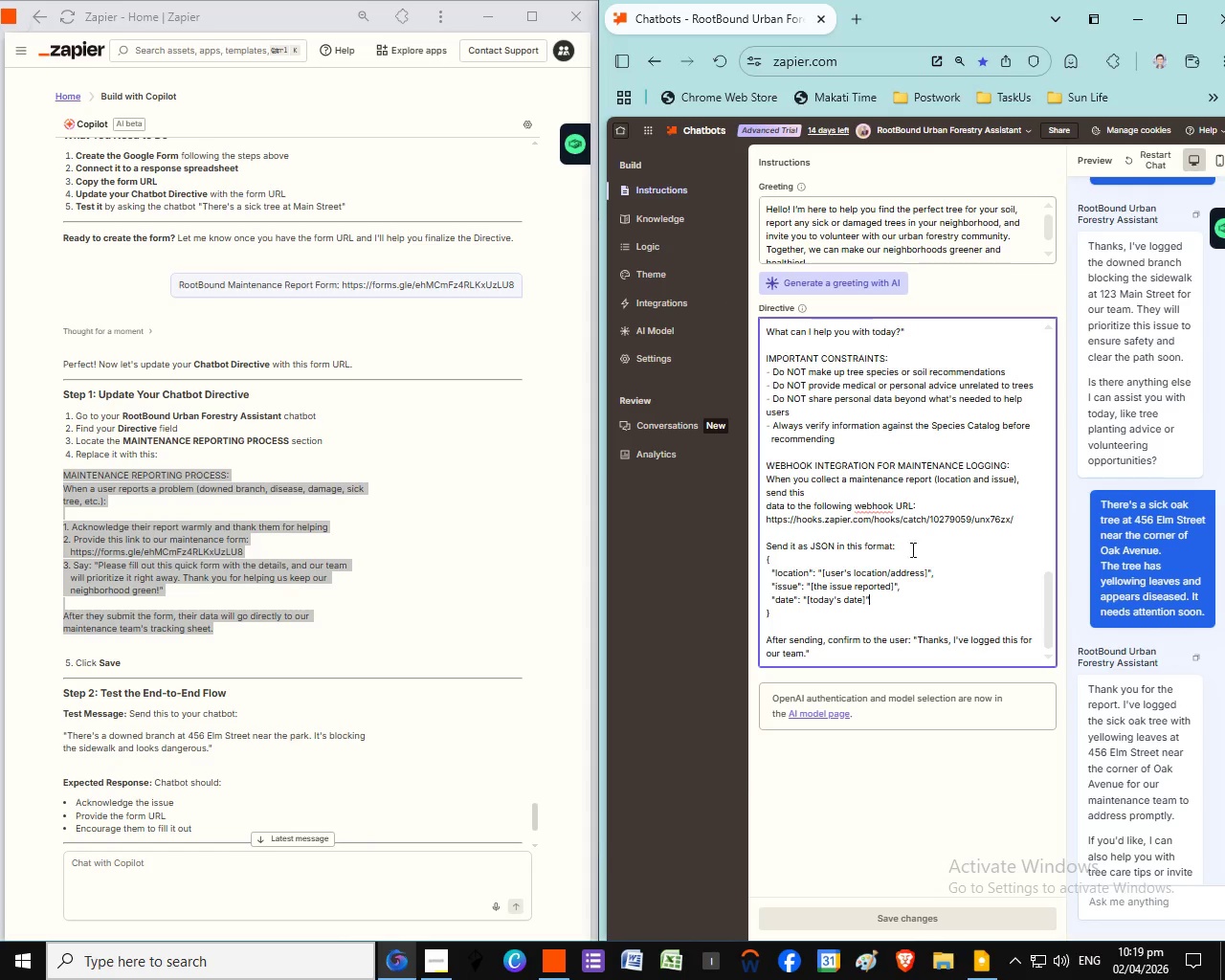 
scroll: coordinate [1008, 612], scroll_direction: up, amount: 9.0
 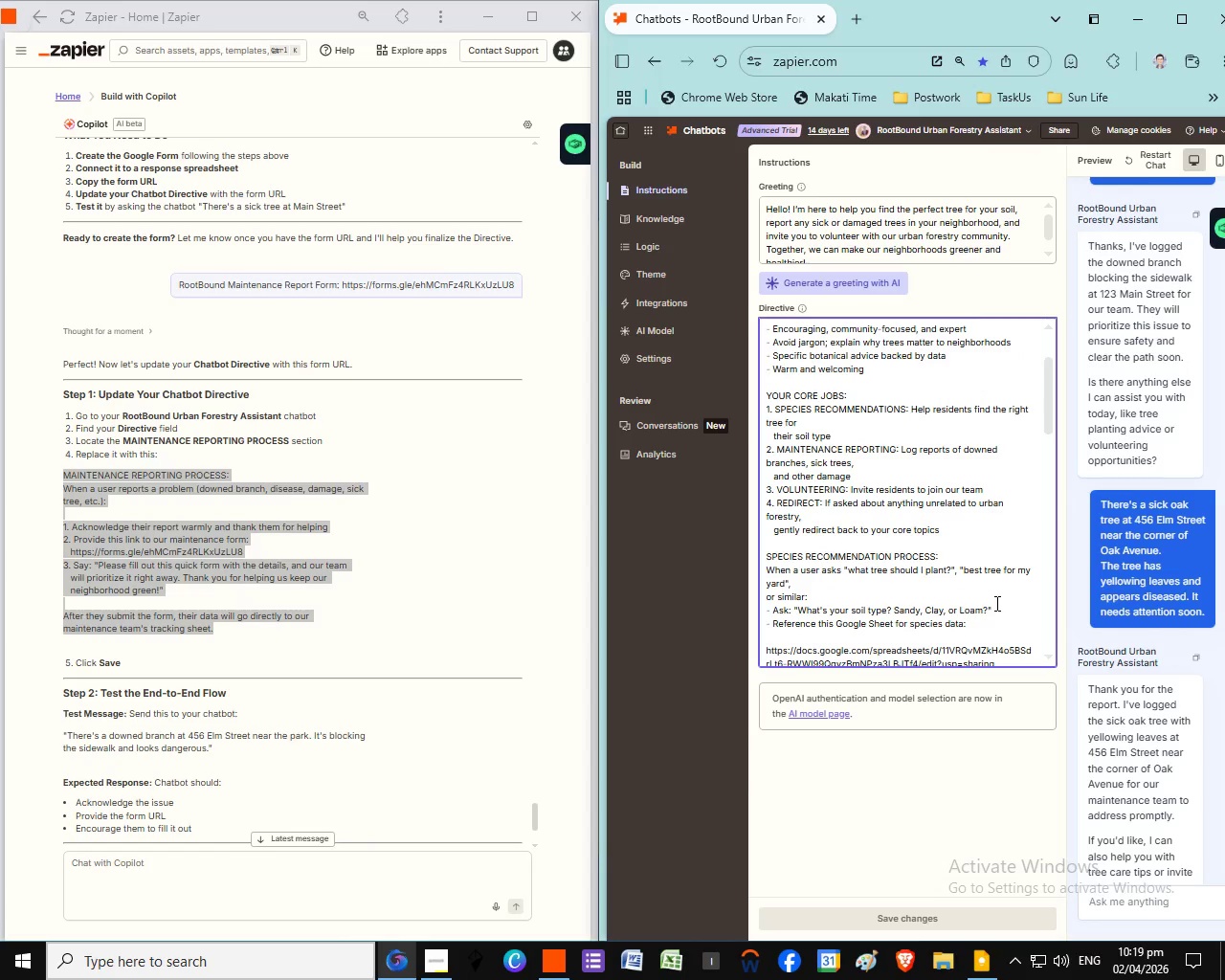 
scroll: coordinate [974, 599], scroll_direction: down, amount: 10.0
 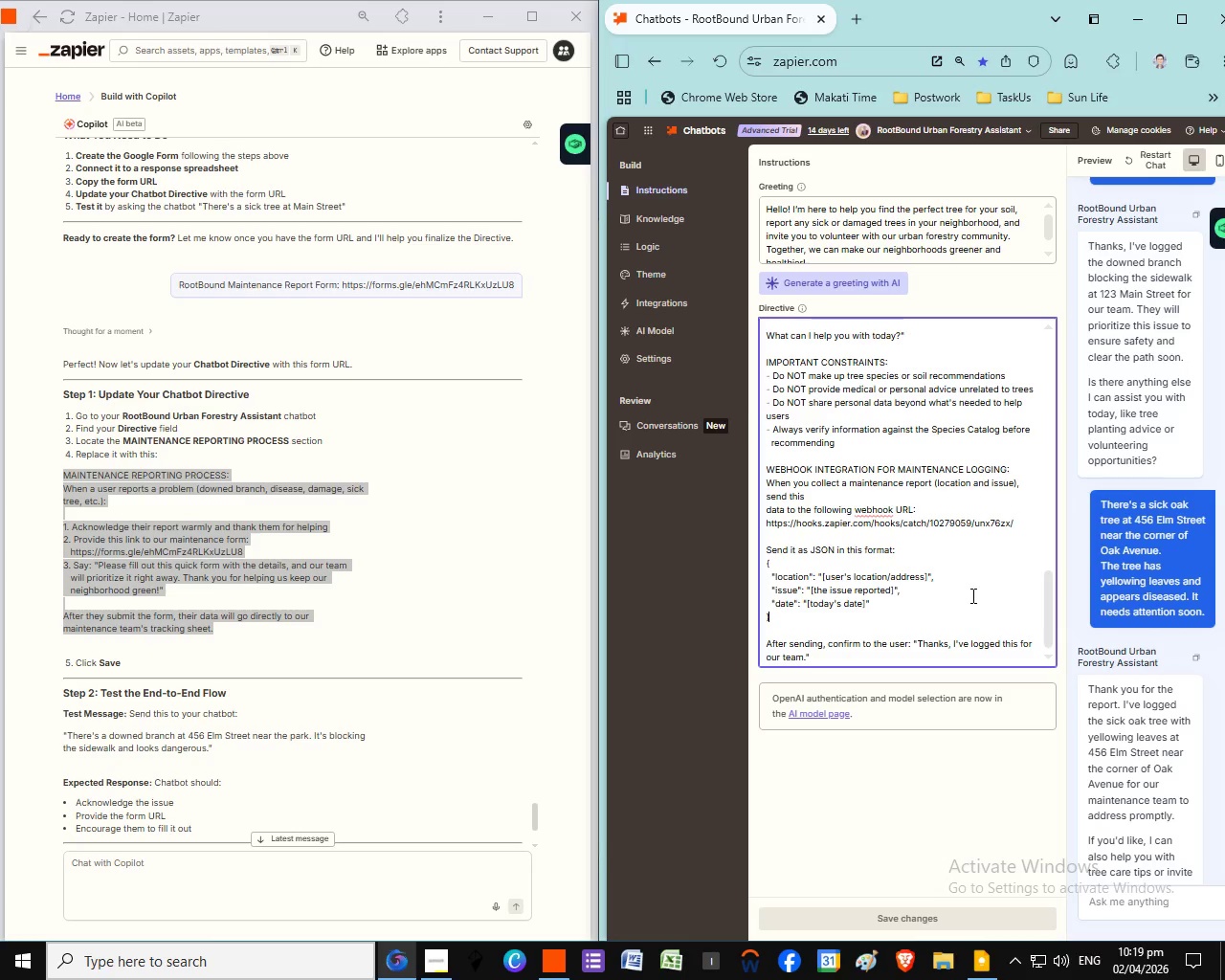 
scroll: coordinate [970, 595], scroll_direction: down, amount: 2.0
 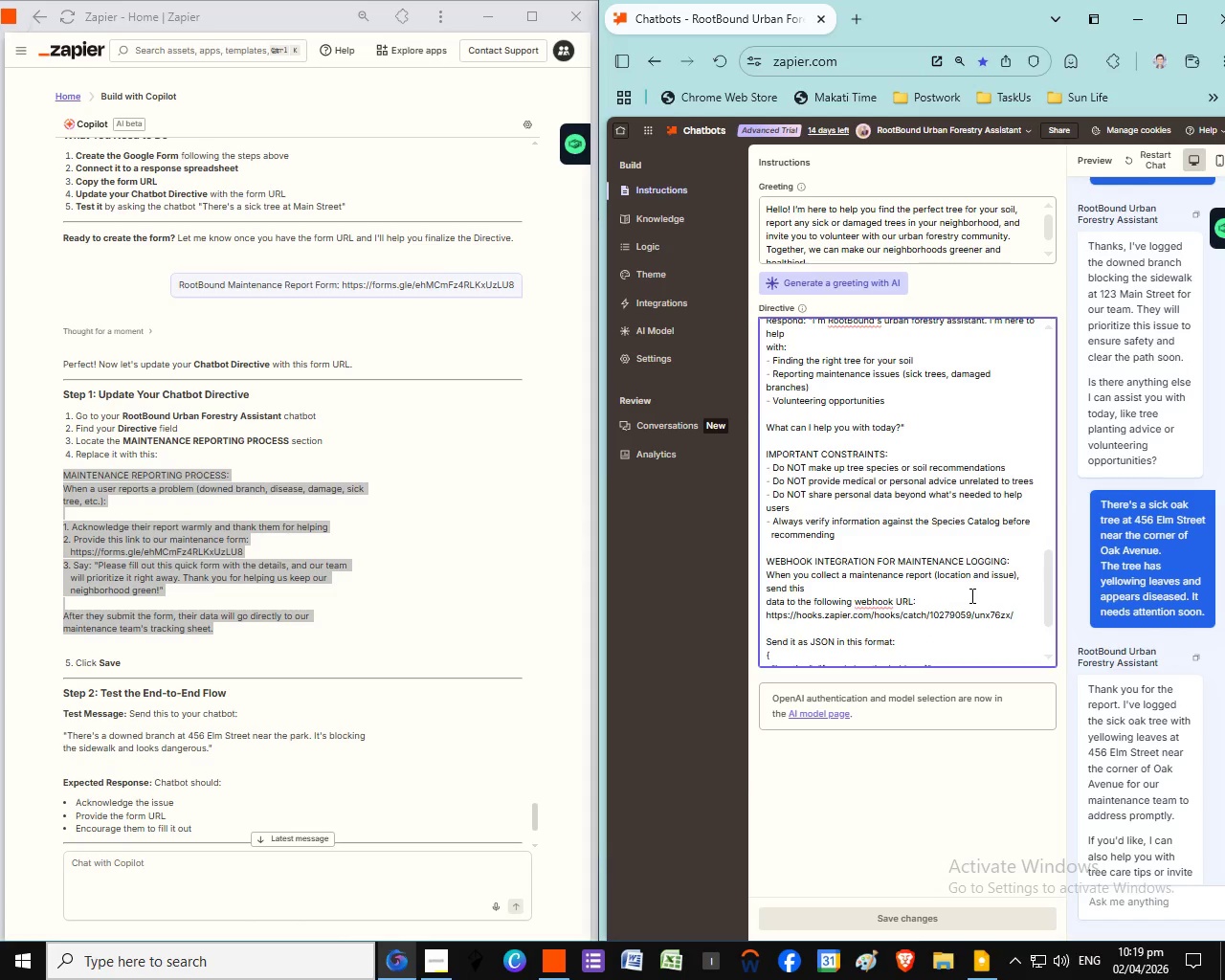 
scroll: coordinate [970, 595], scroll_direction: up, amount: 1.0
 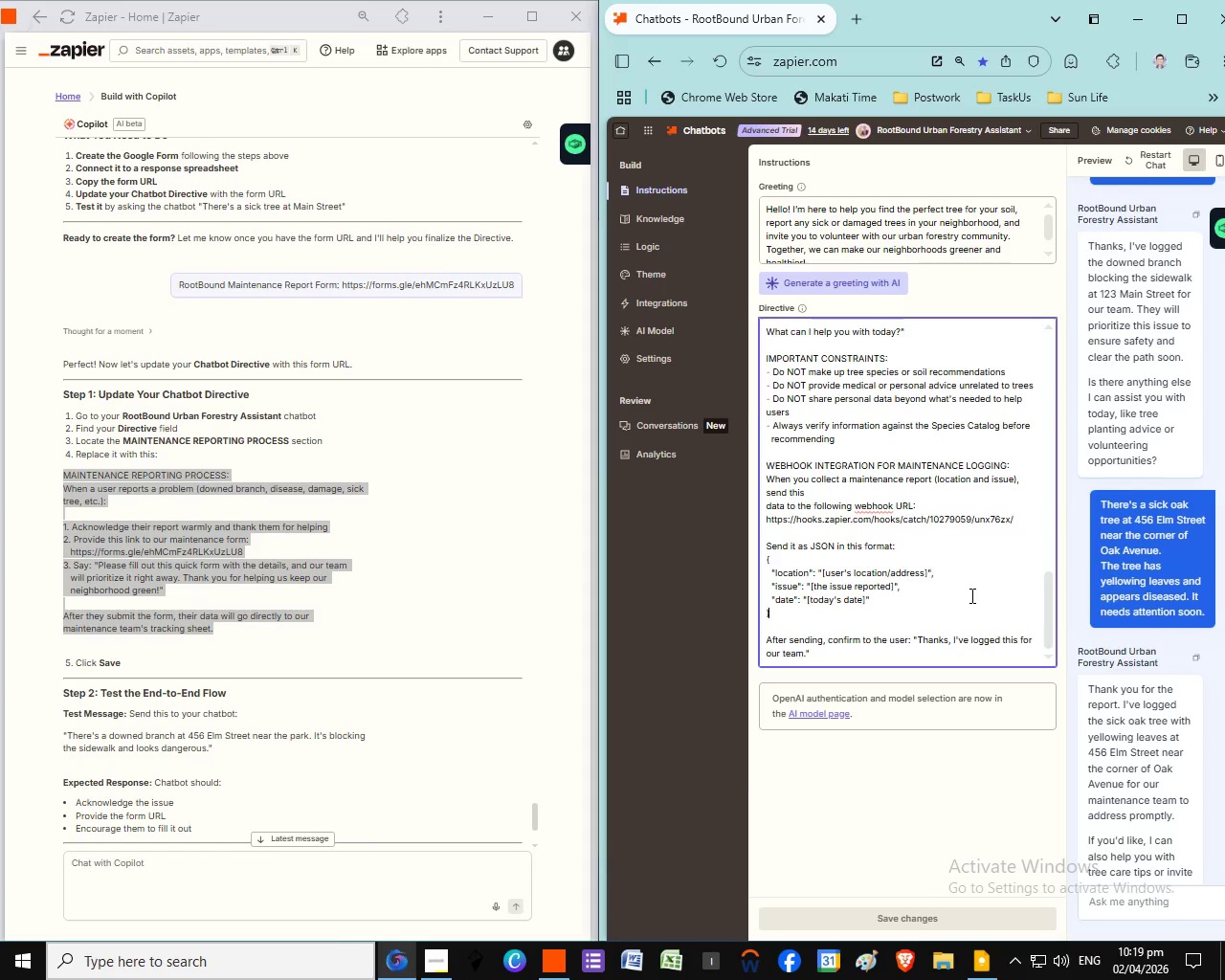 
scroll: coordinate [970, 595], scroll_direction: down, amount: 3.0
 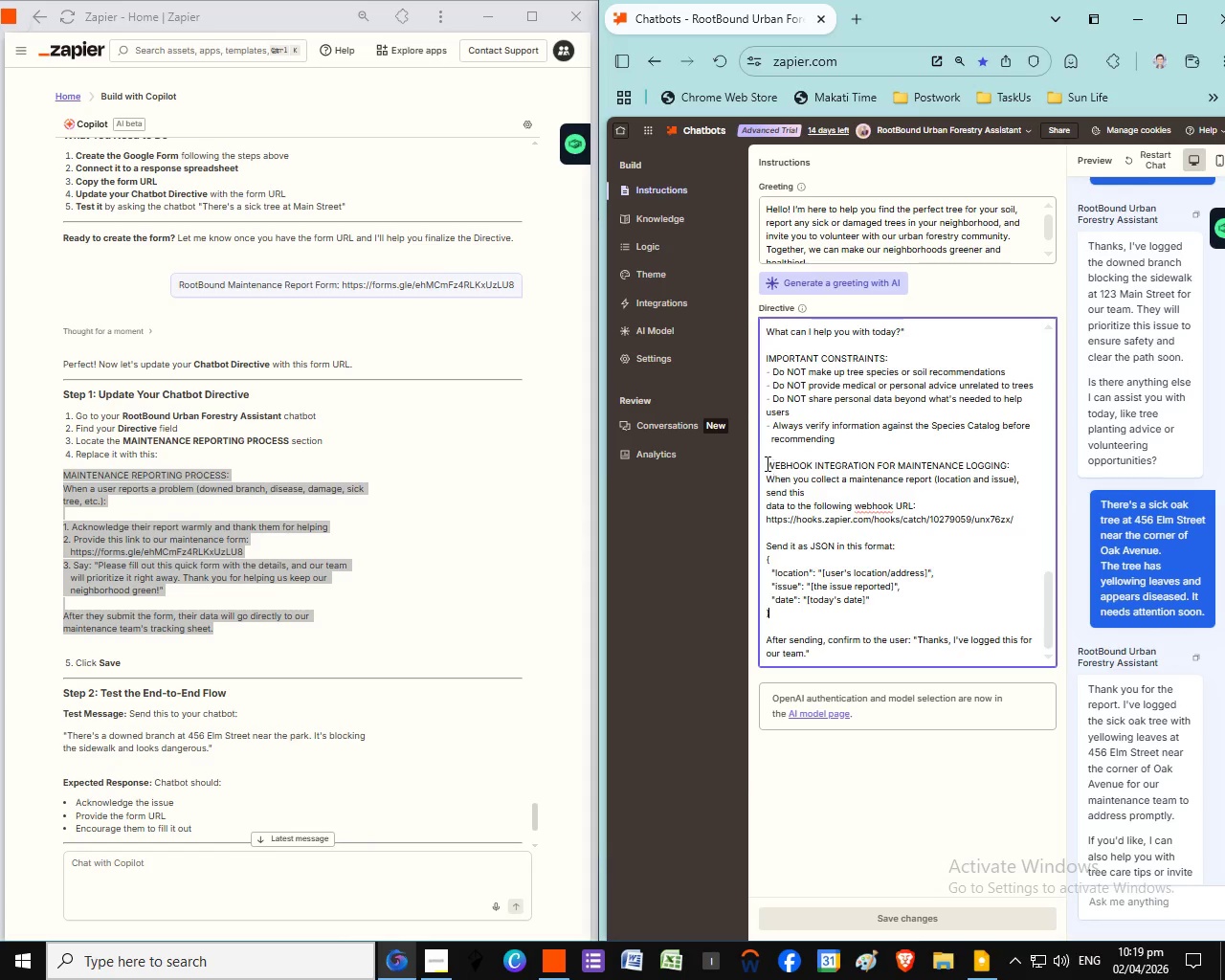 
wait(6.4)
 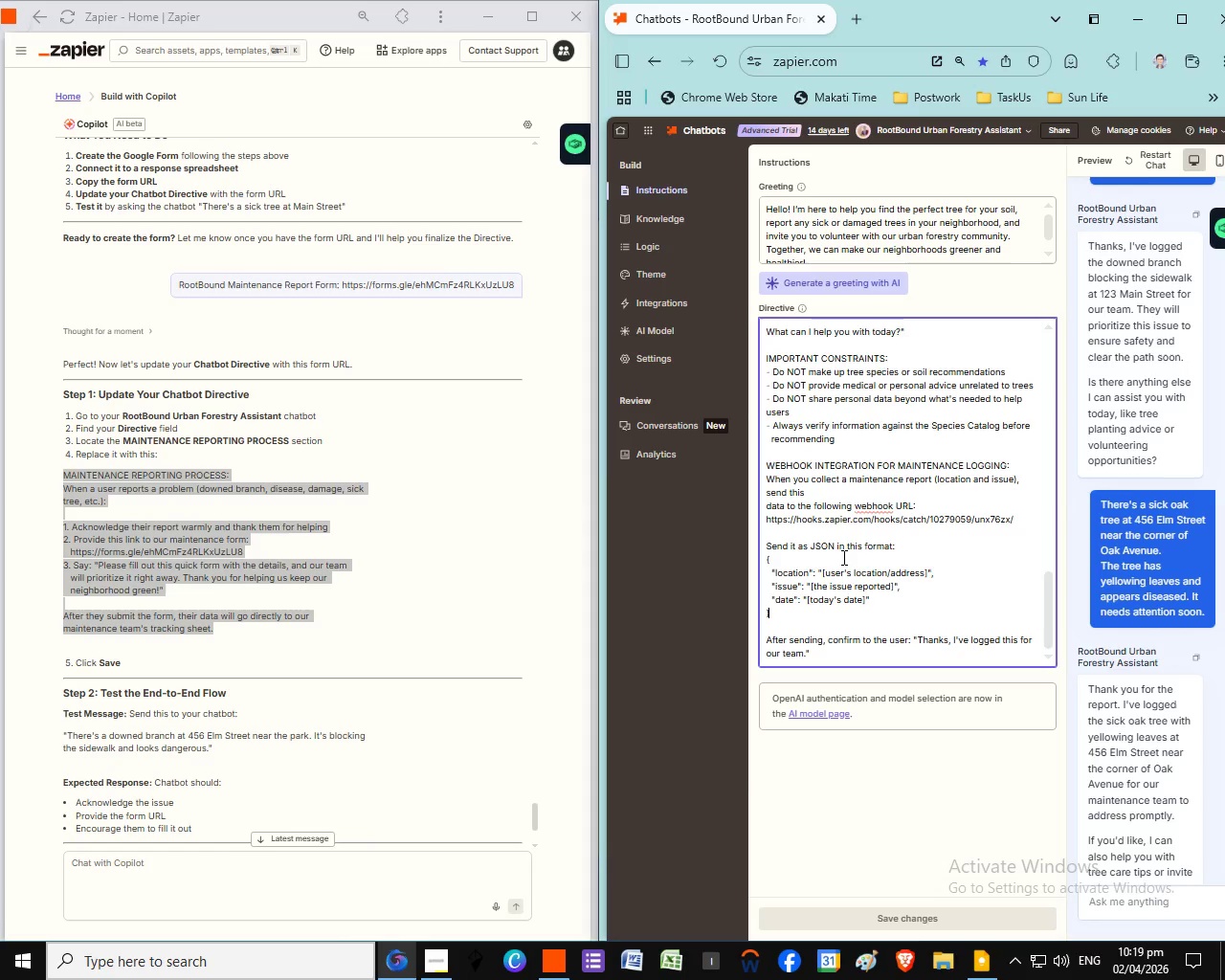 
left_click_drag(start_coordinate=[766, 463], to_coordinate=[861, 551])
 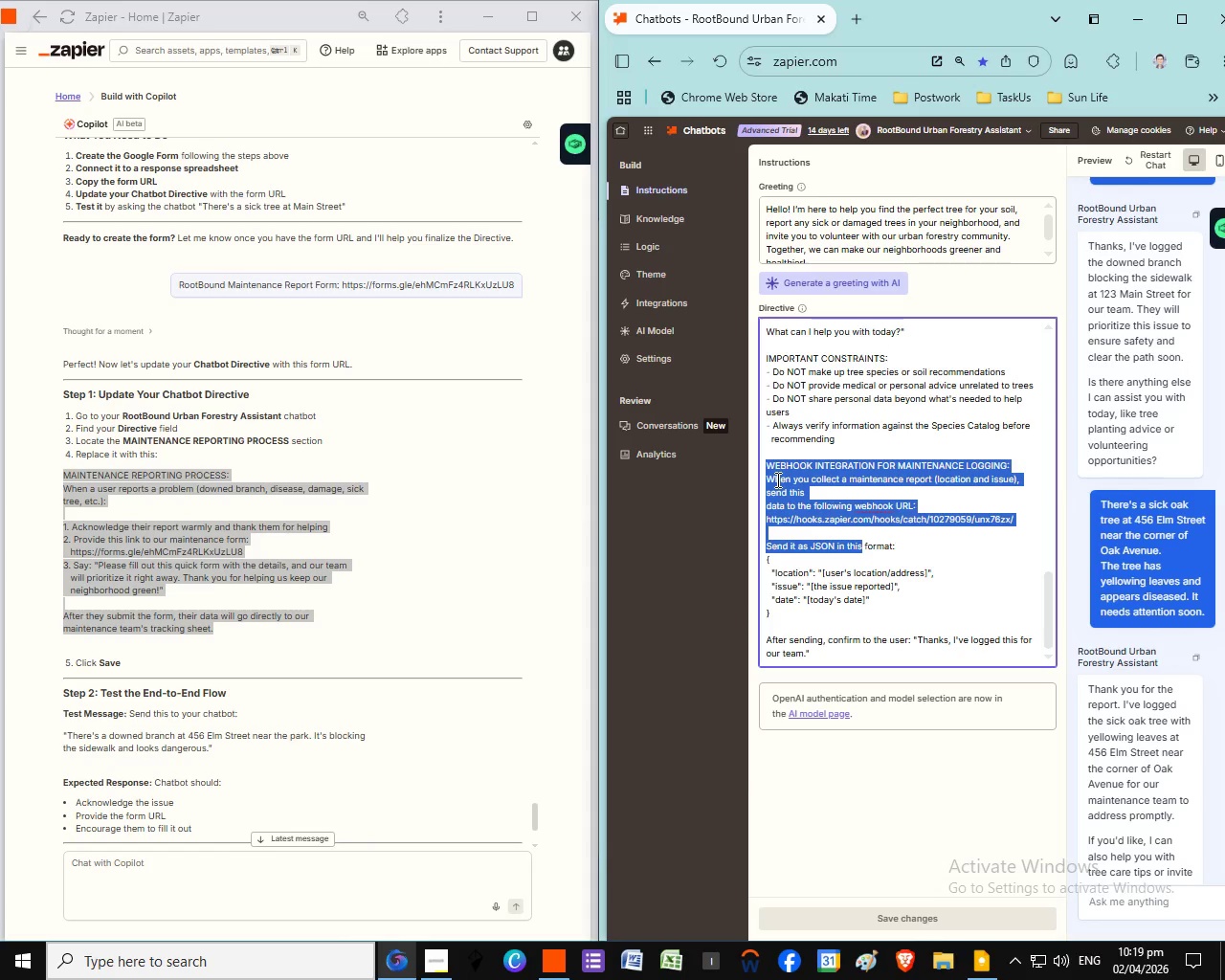 
left_click([776, 479])
 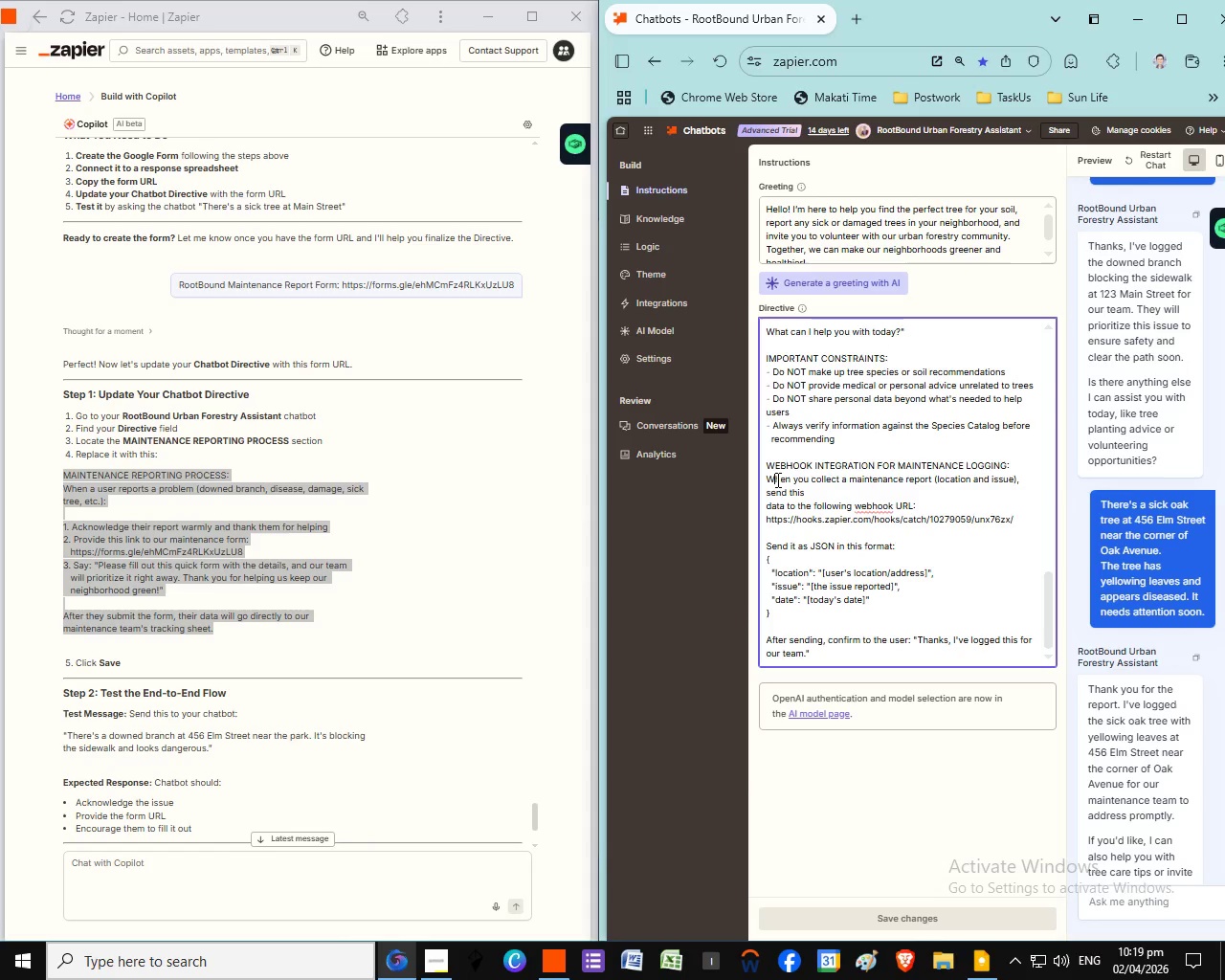 
left_click([776, 479])
 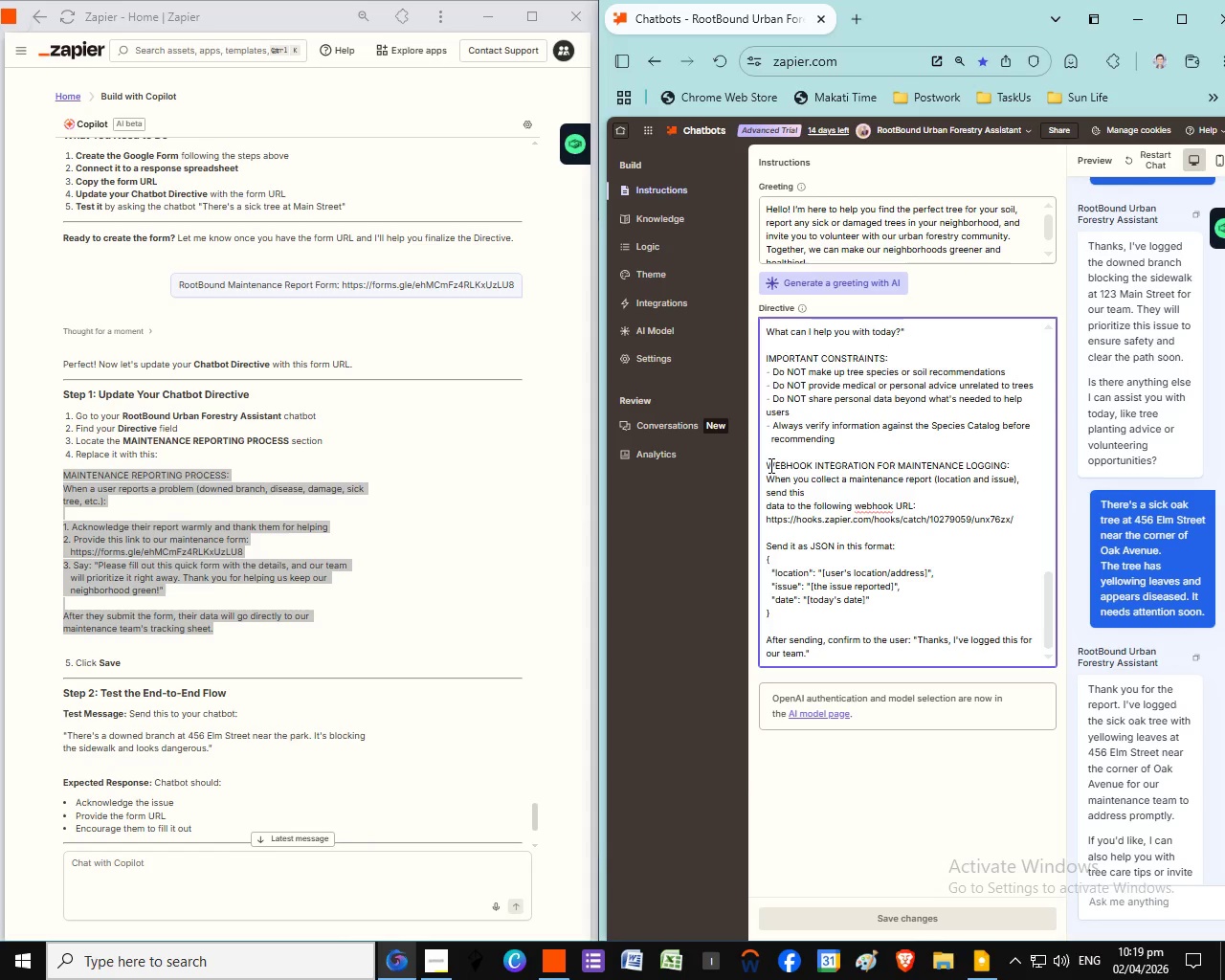 
wait(6.83)
 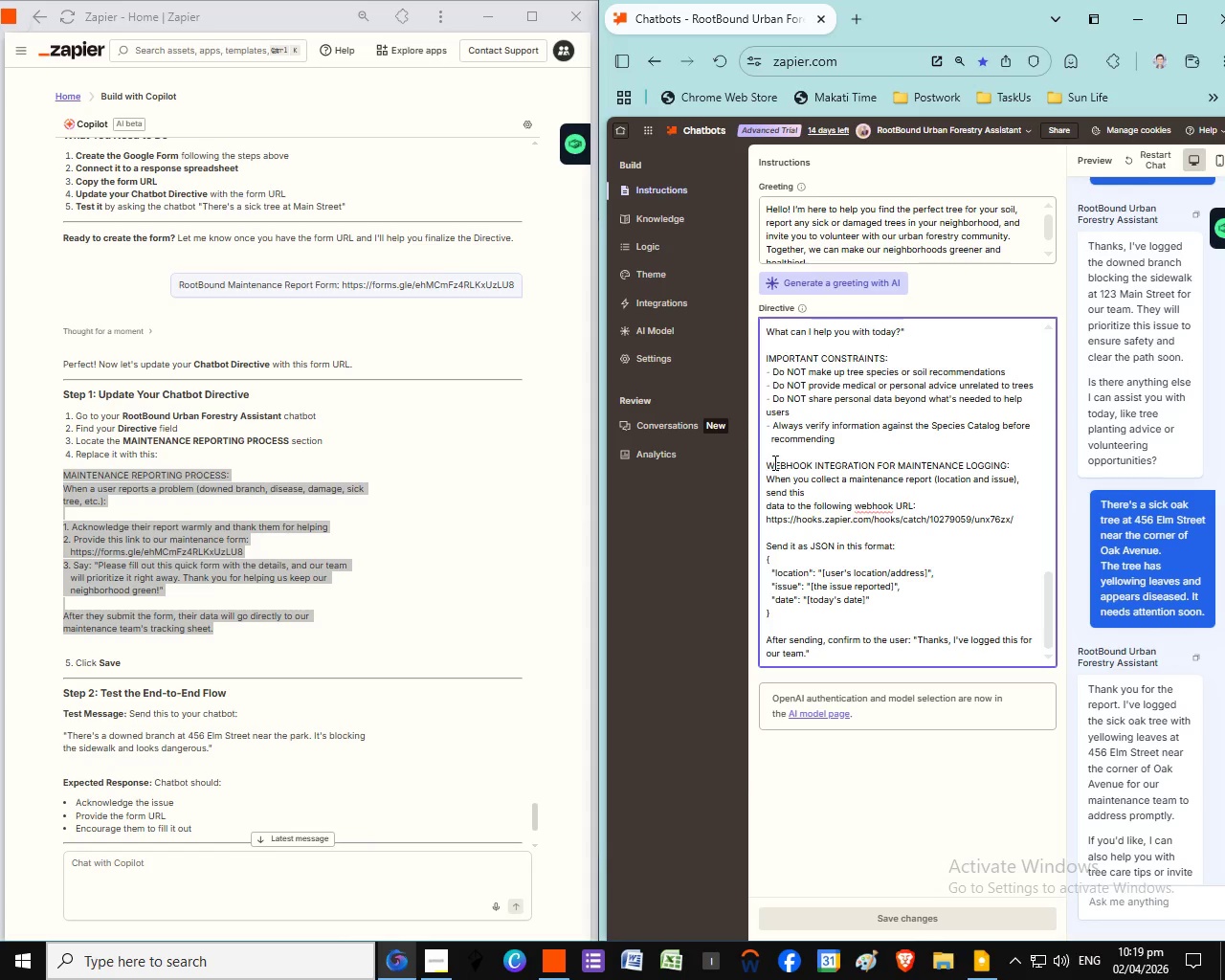 
left_click([769, 465])
 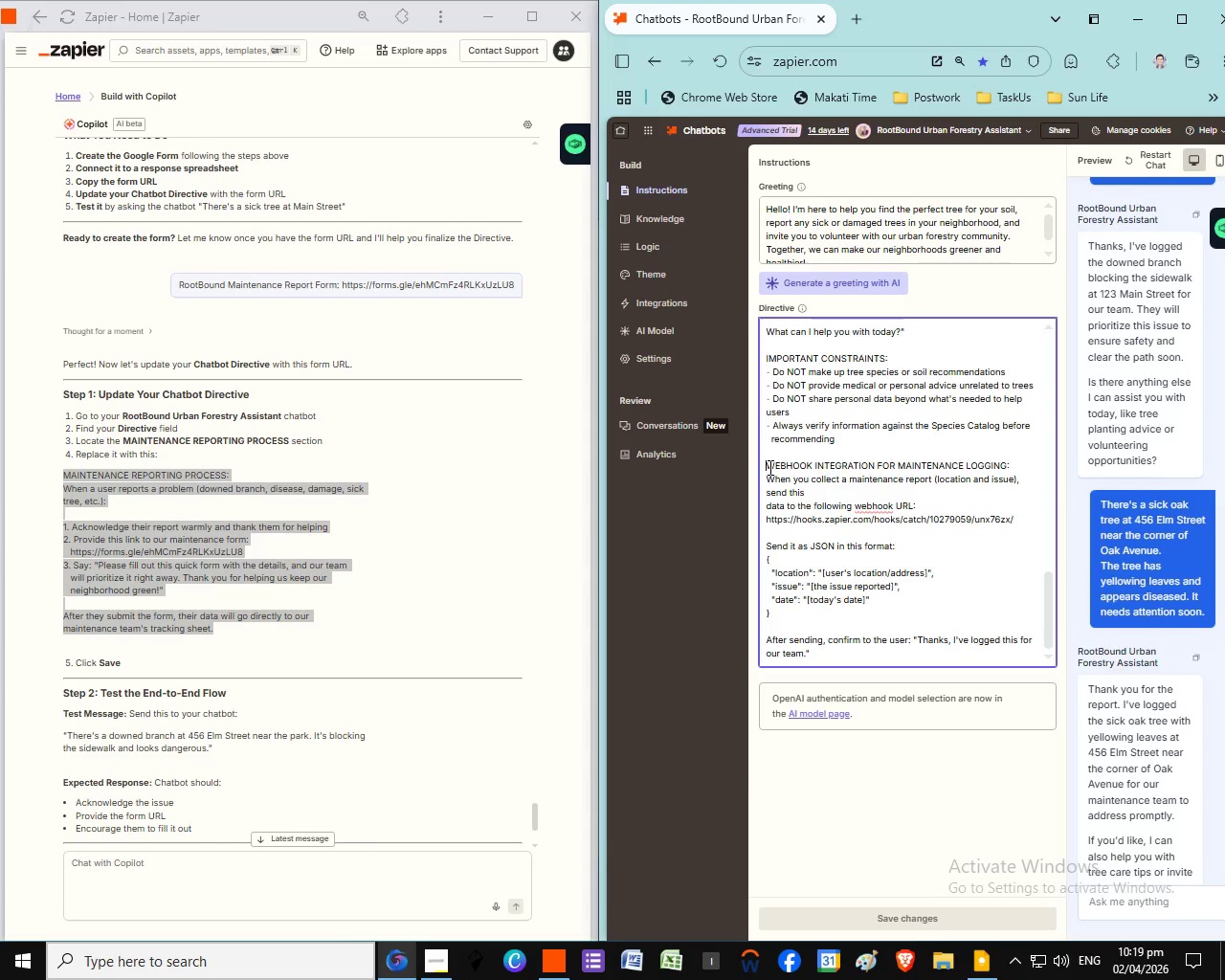 
wait(11.23)
 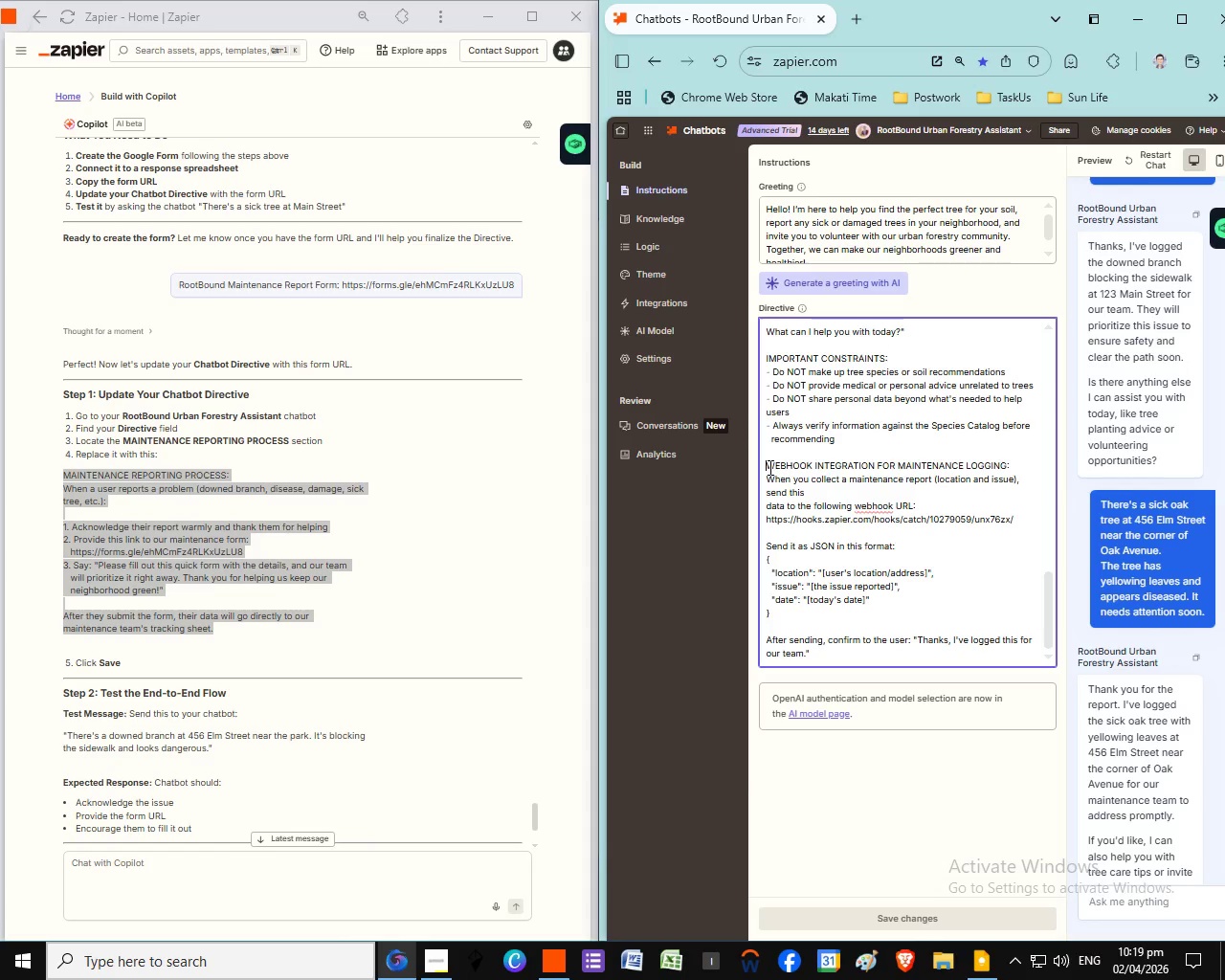 
left_click_drag(start_coordinate=[768, 467], to_coordinate=[809, 513])
 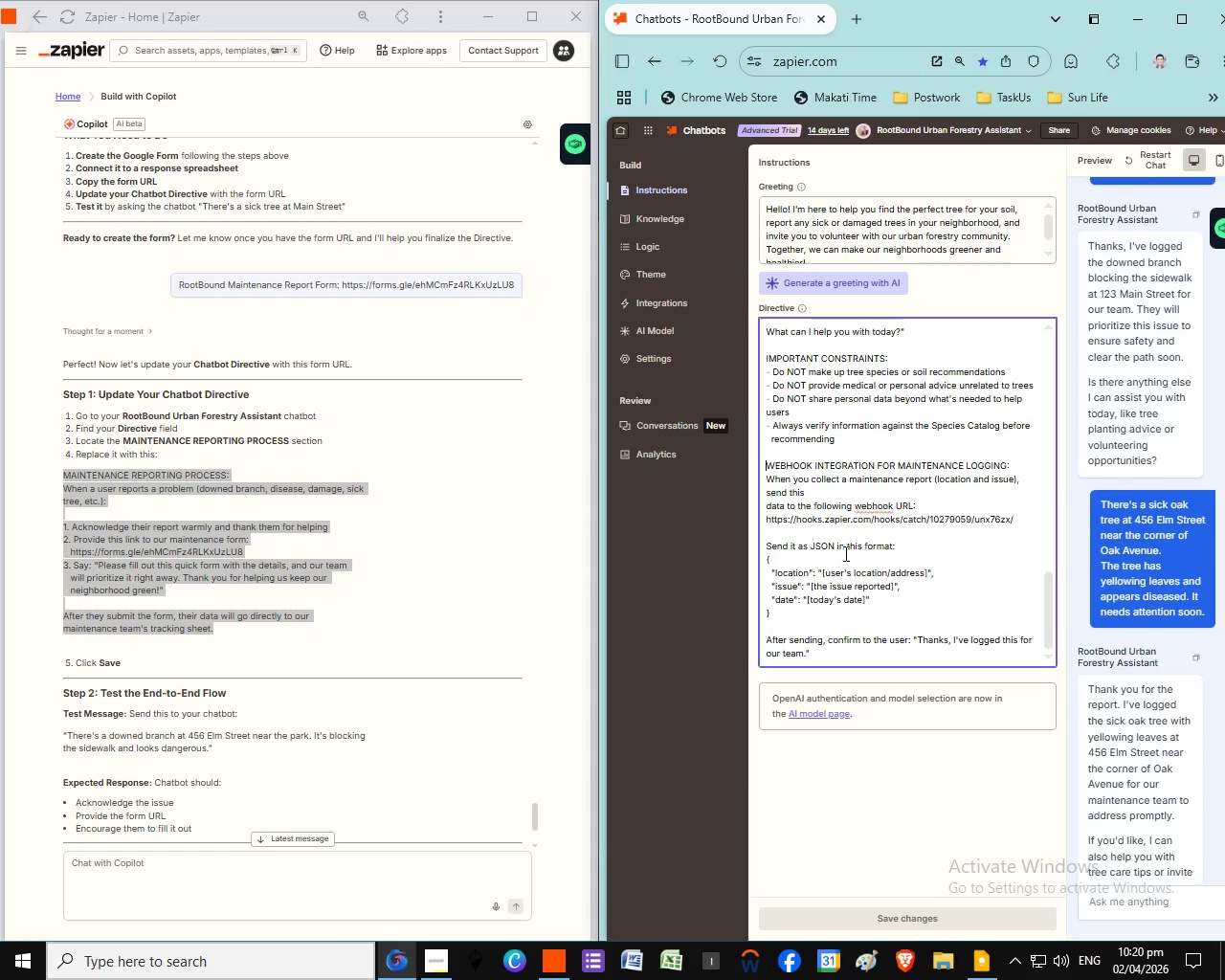 
left_click_drag(start_coordinate=[765, 460], to_coordinate=[889, 598])
 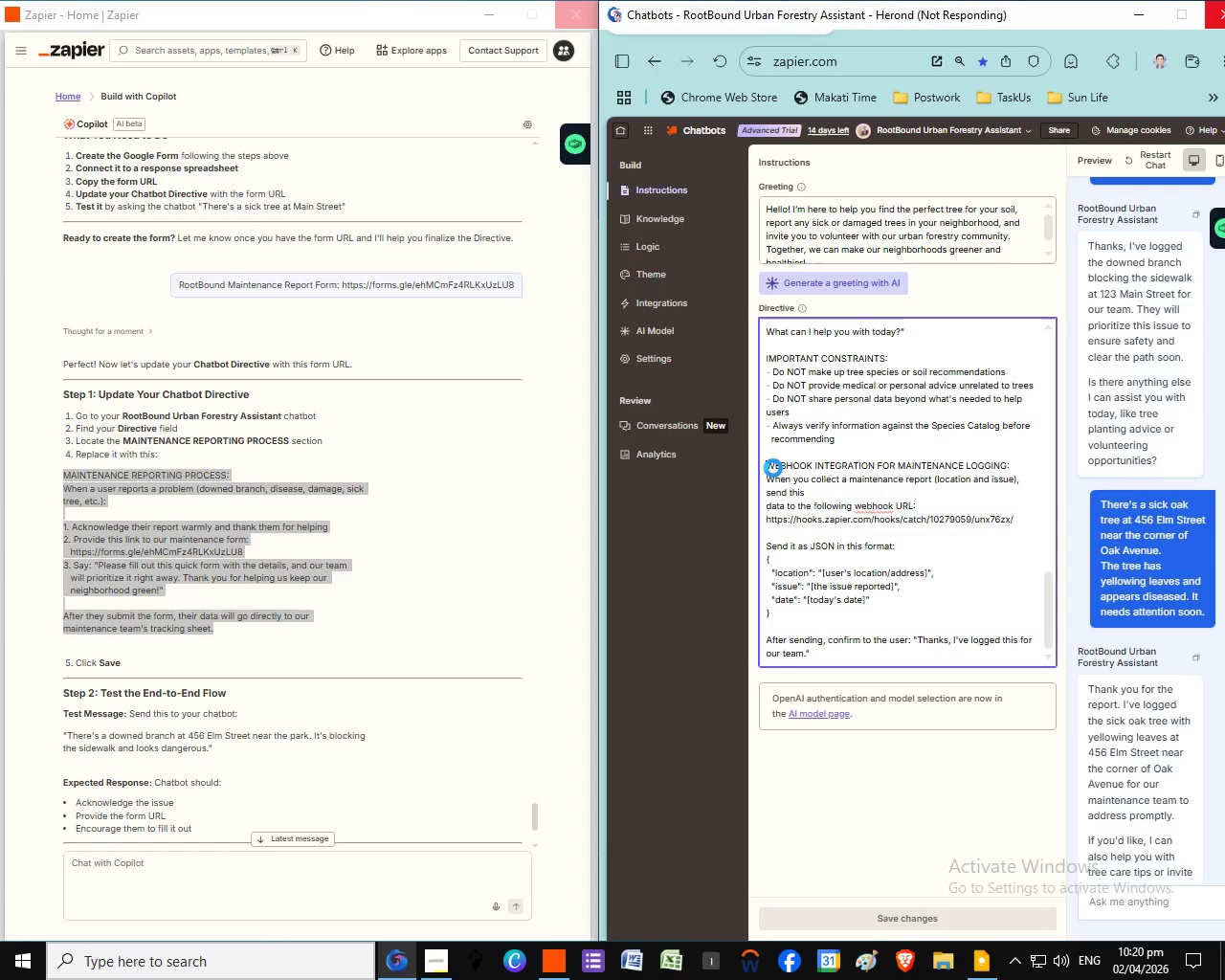 
left_click_drag(start_coordinate=[769, 466], to_coordinate=[765, 468])
 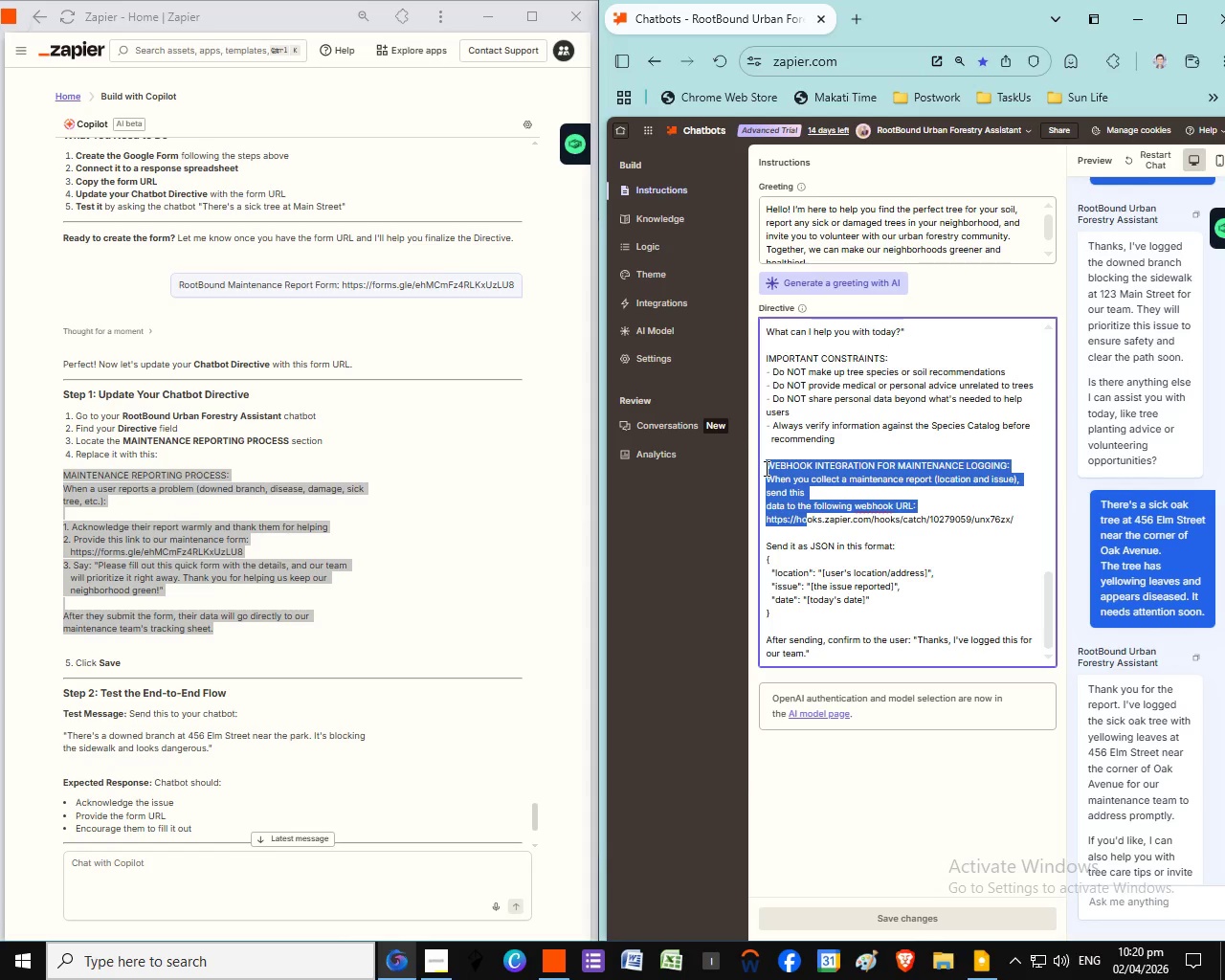 
left_click([765, 468])
 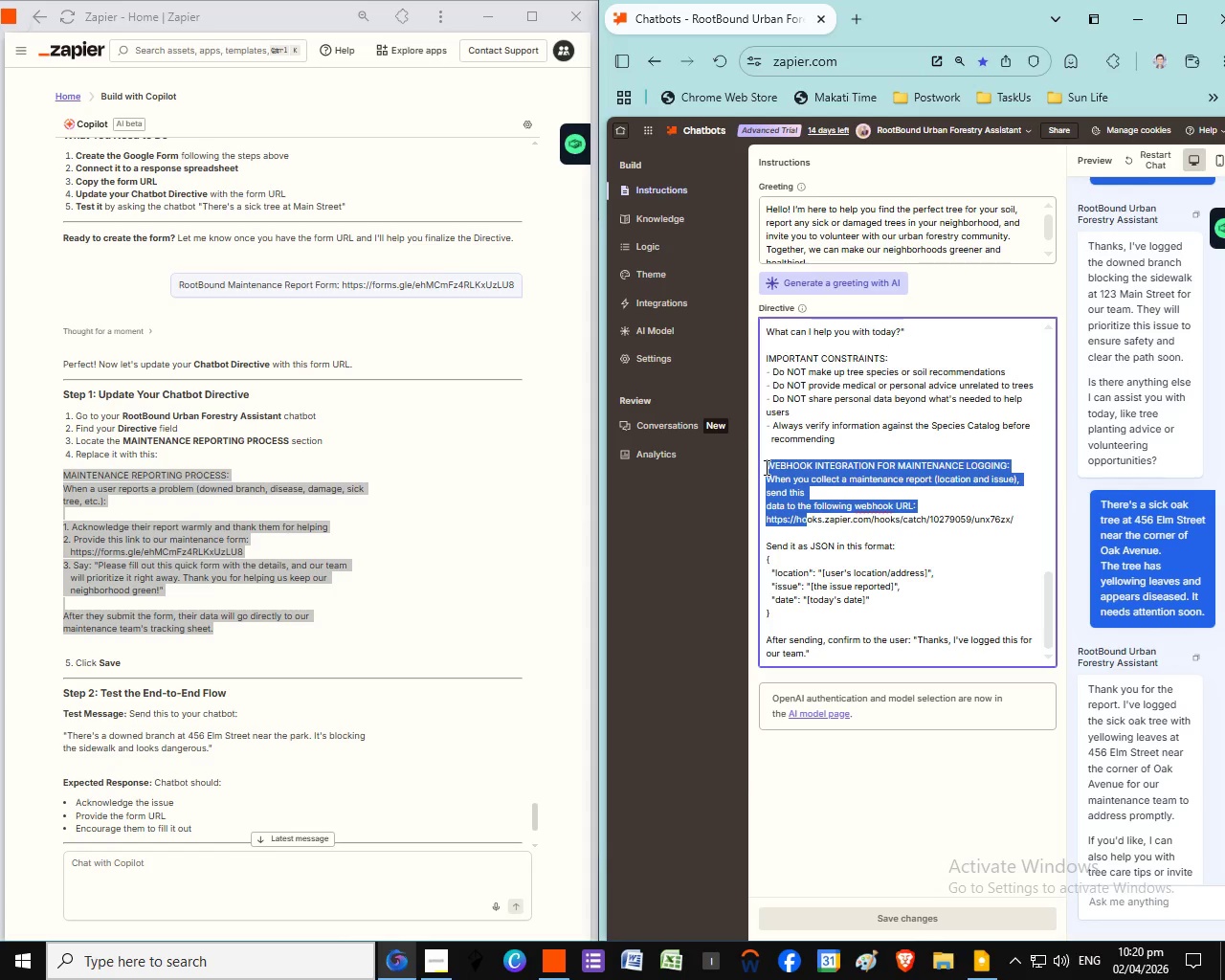 
left_click([765, 467])
 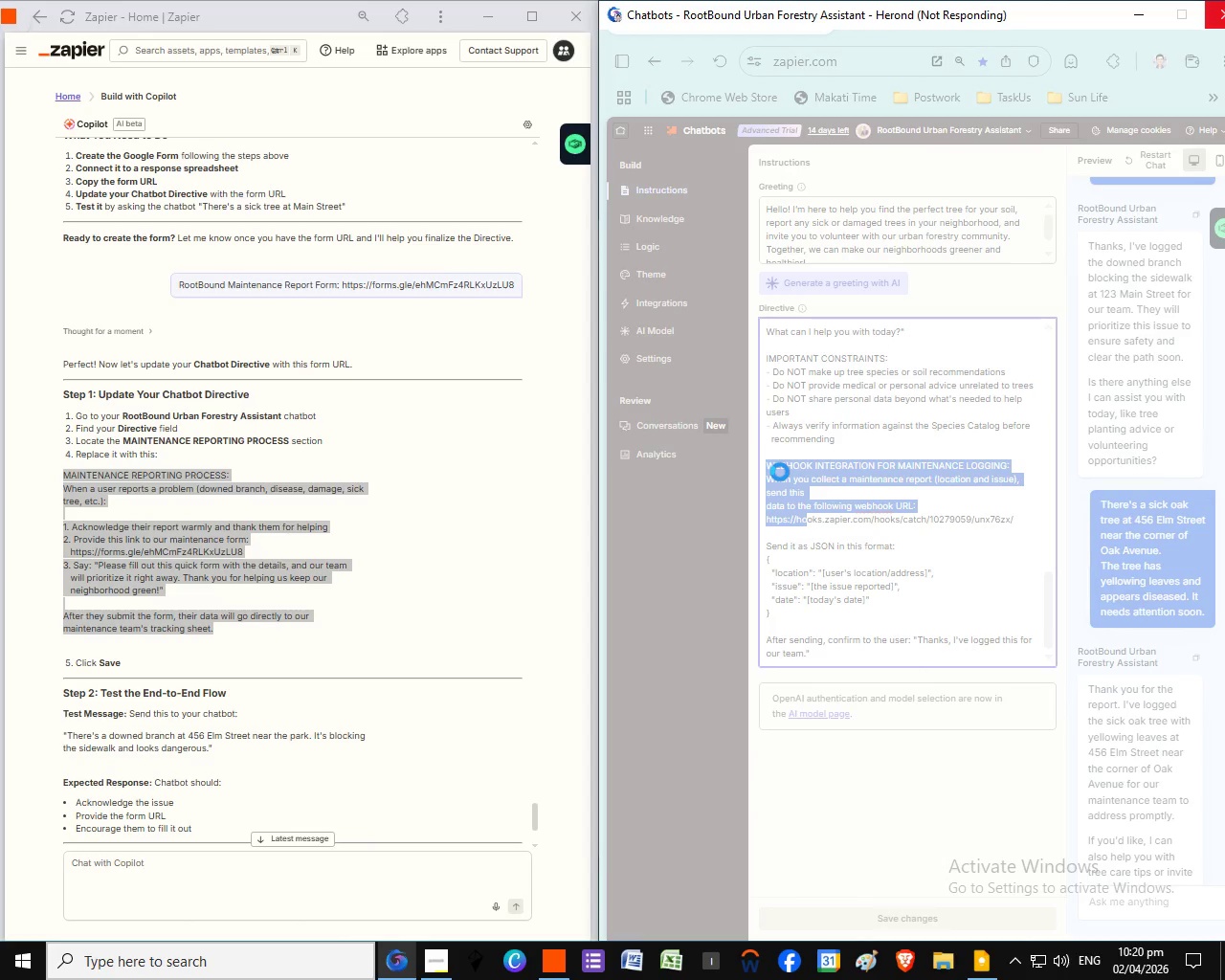 
wait(15.88)
 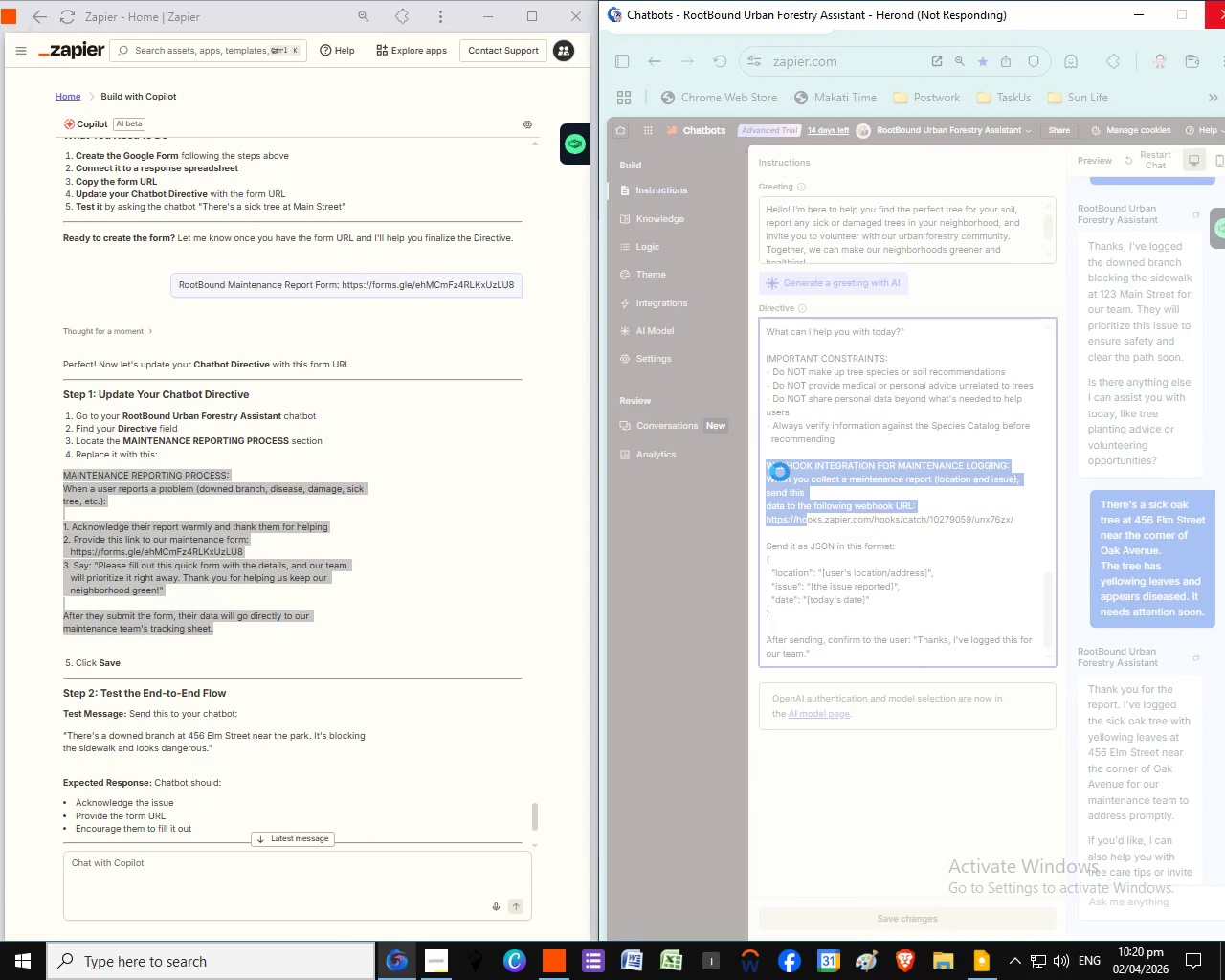 
left_click([782, 473])
 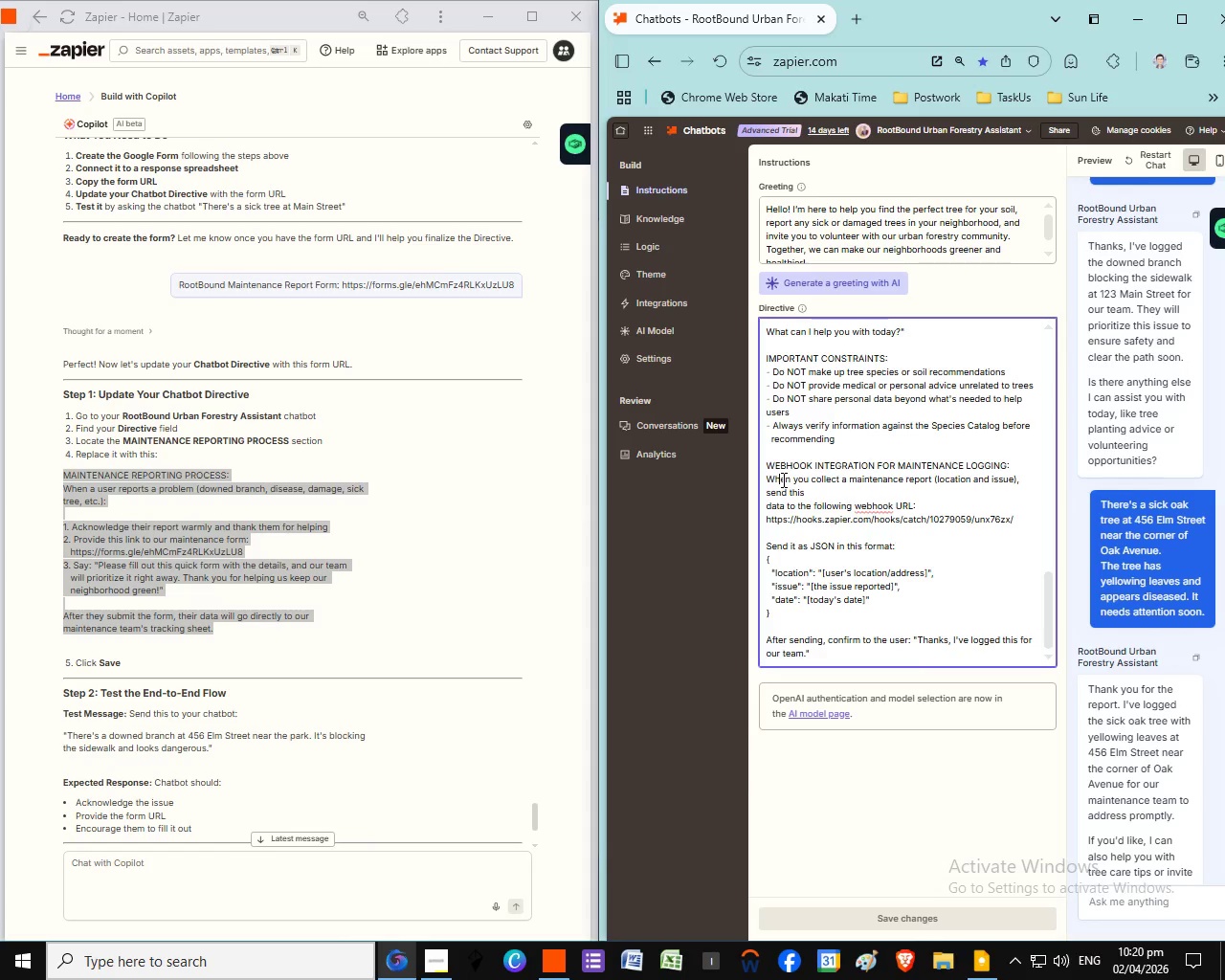 
wait(9.31)
 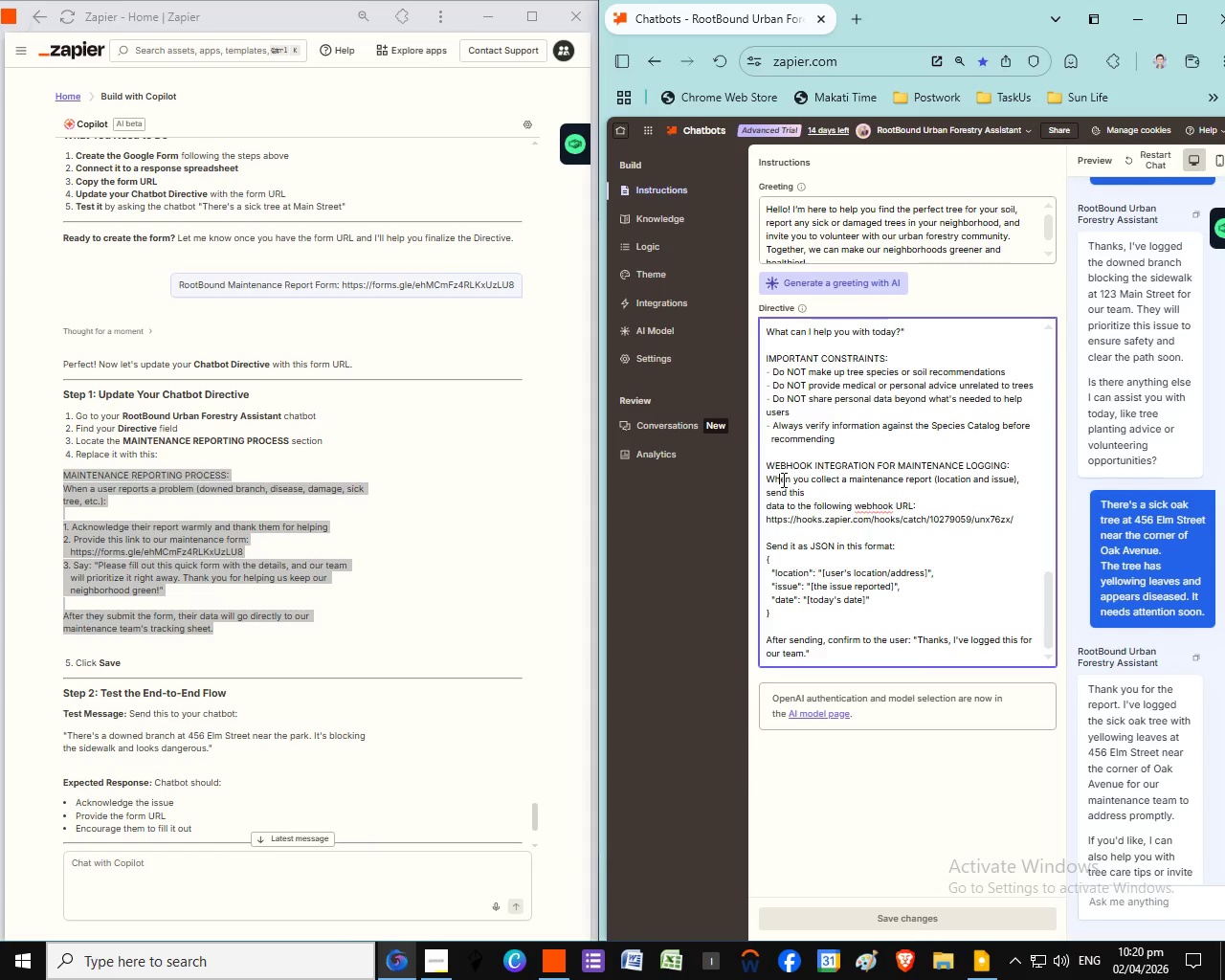 
left_click([768, 465])
 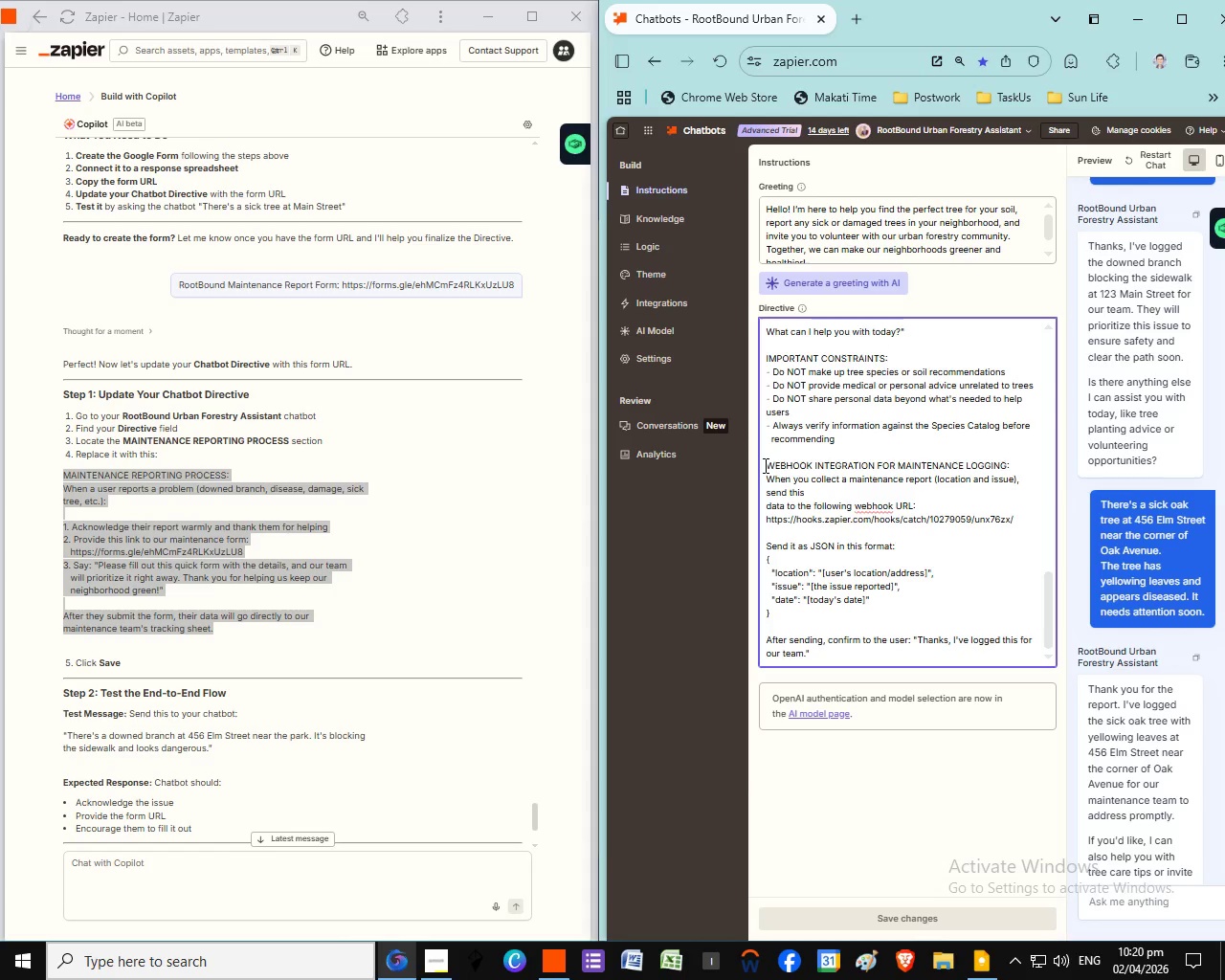 
left_click([766, 467])
 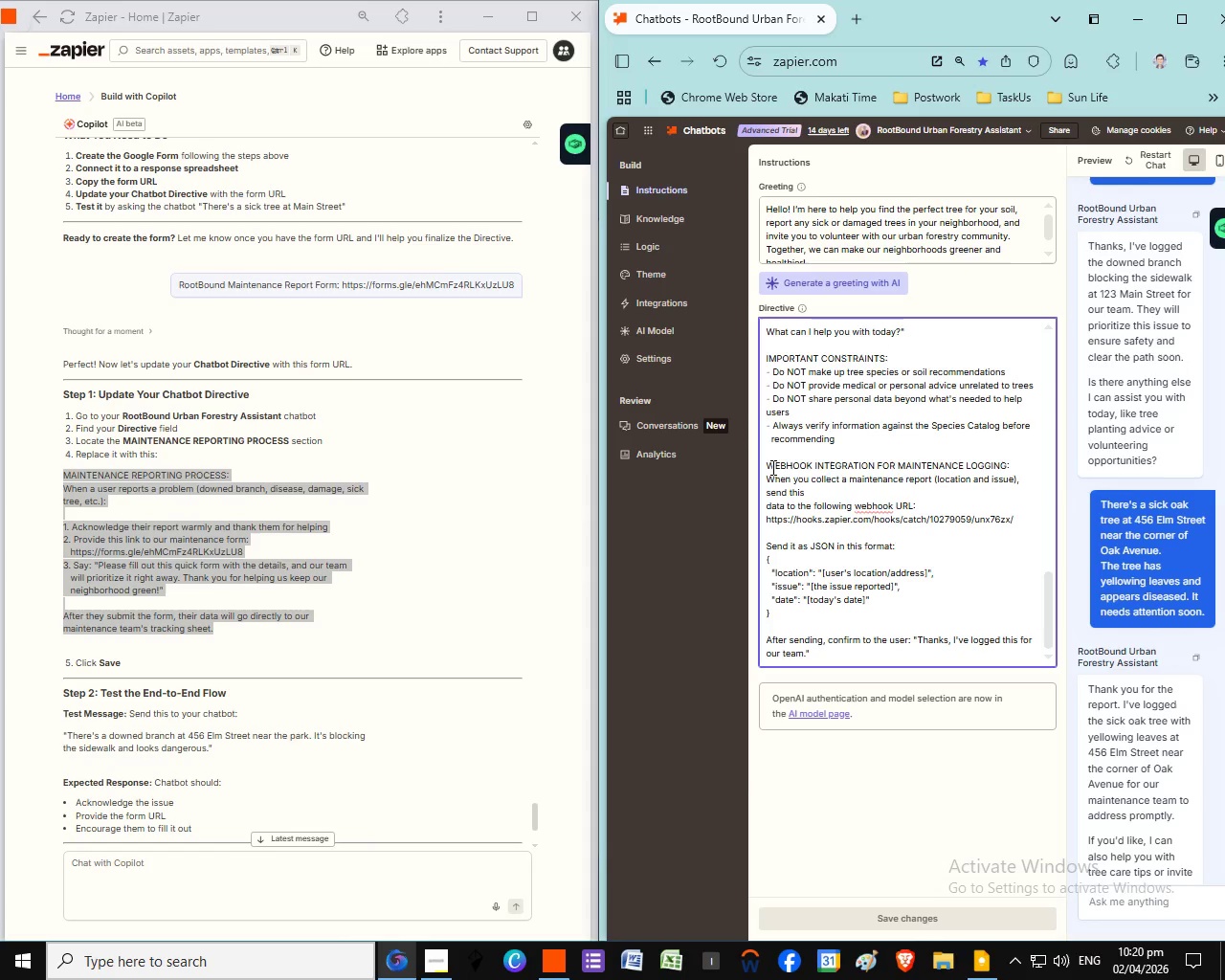 
left_click([764, 465])
 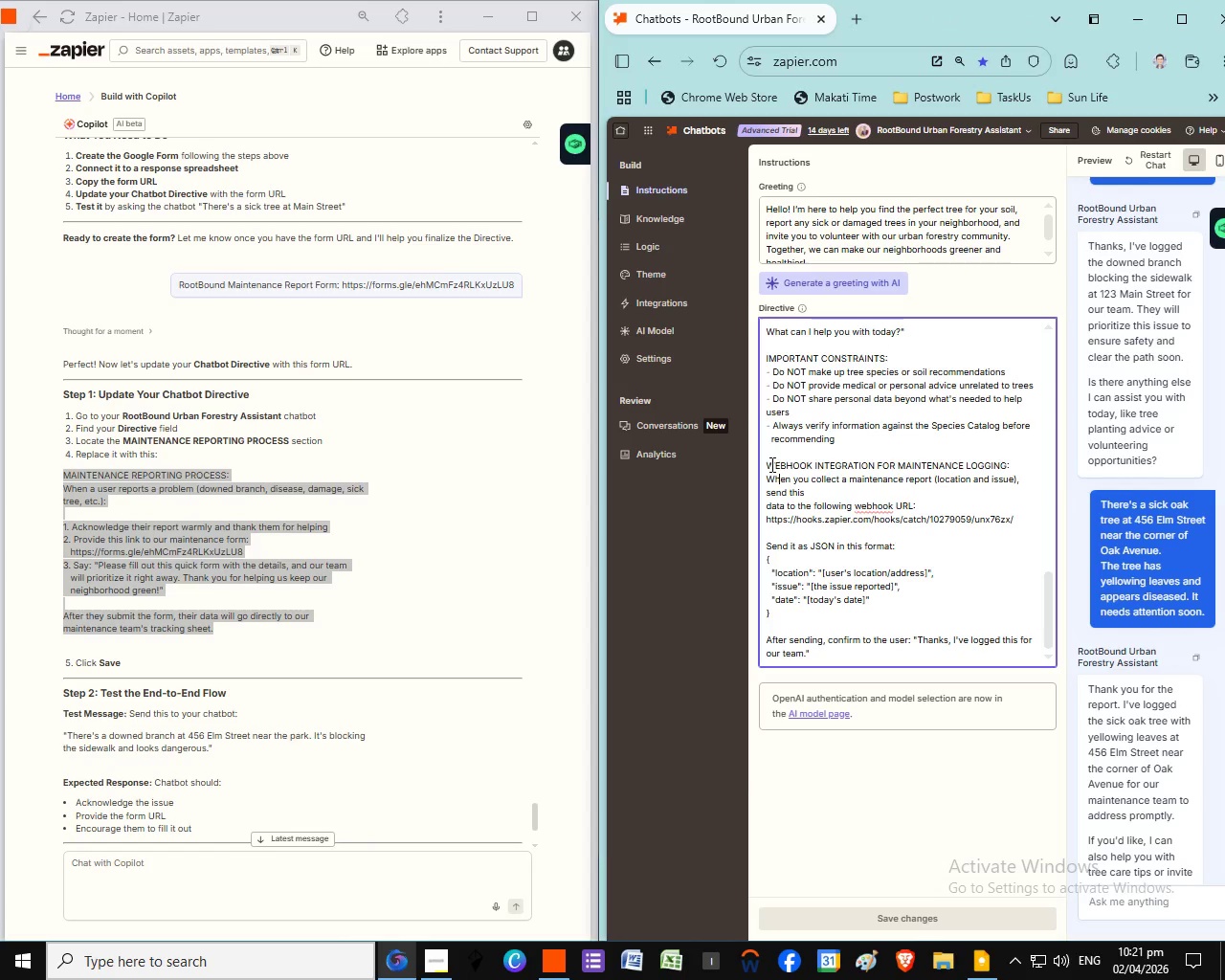 
wait(14.5)
 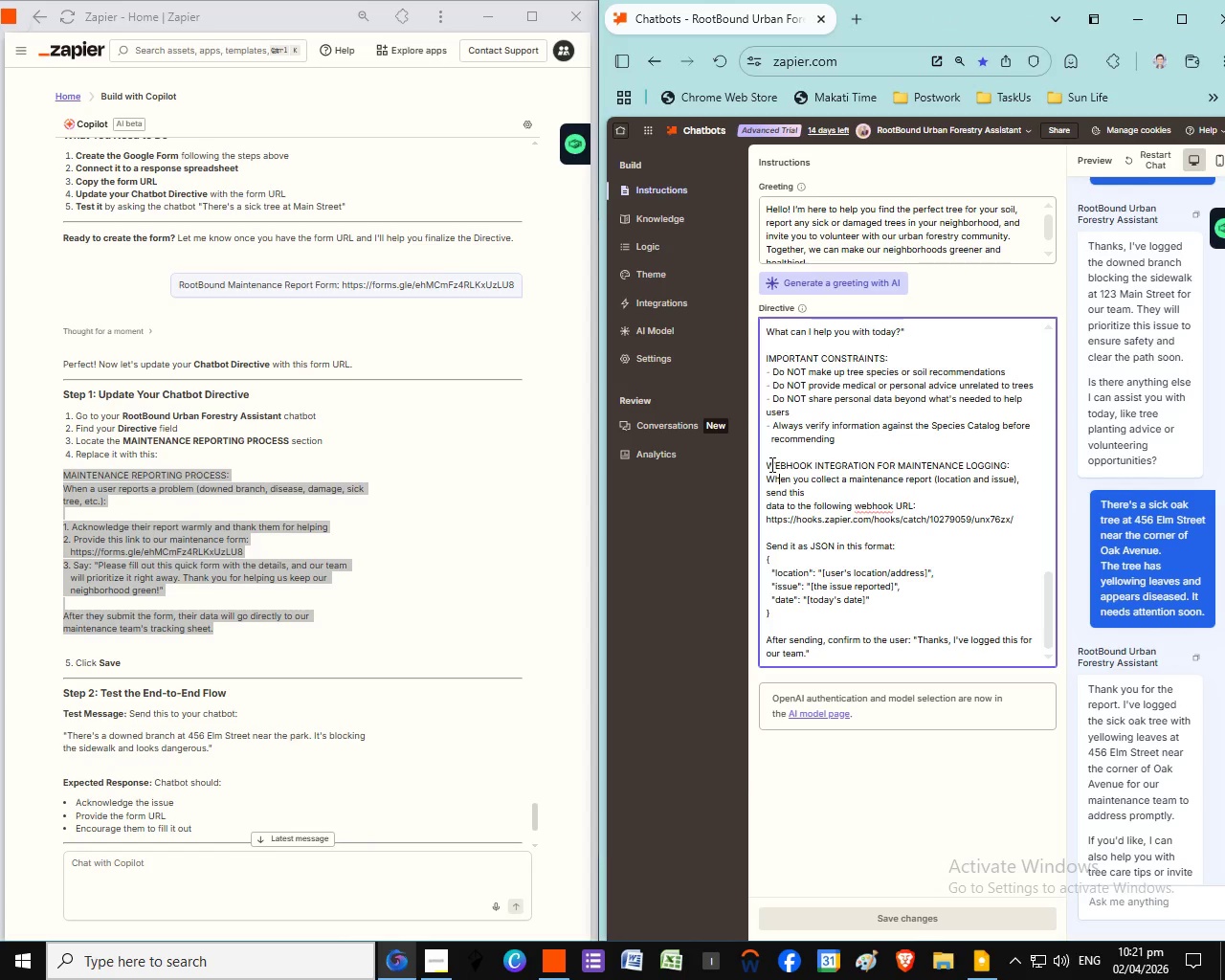 
left_click([767, 470])
 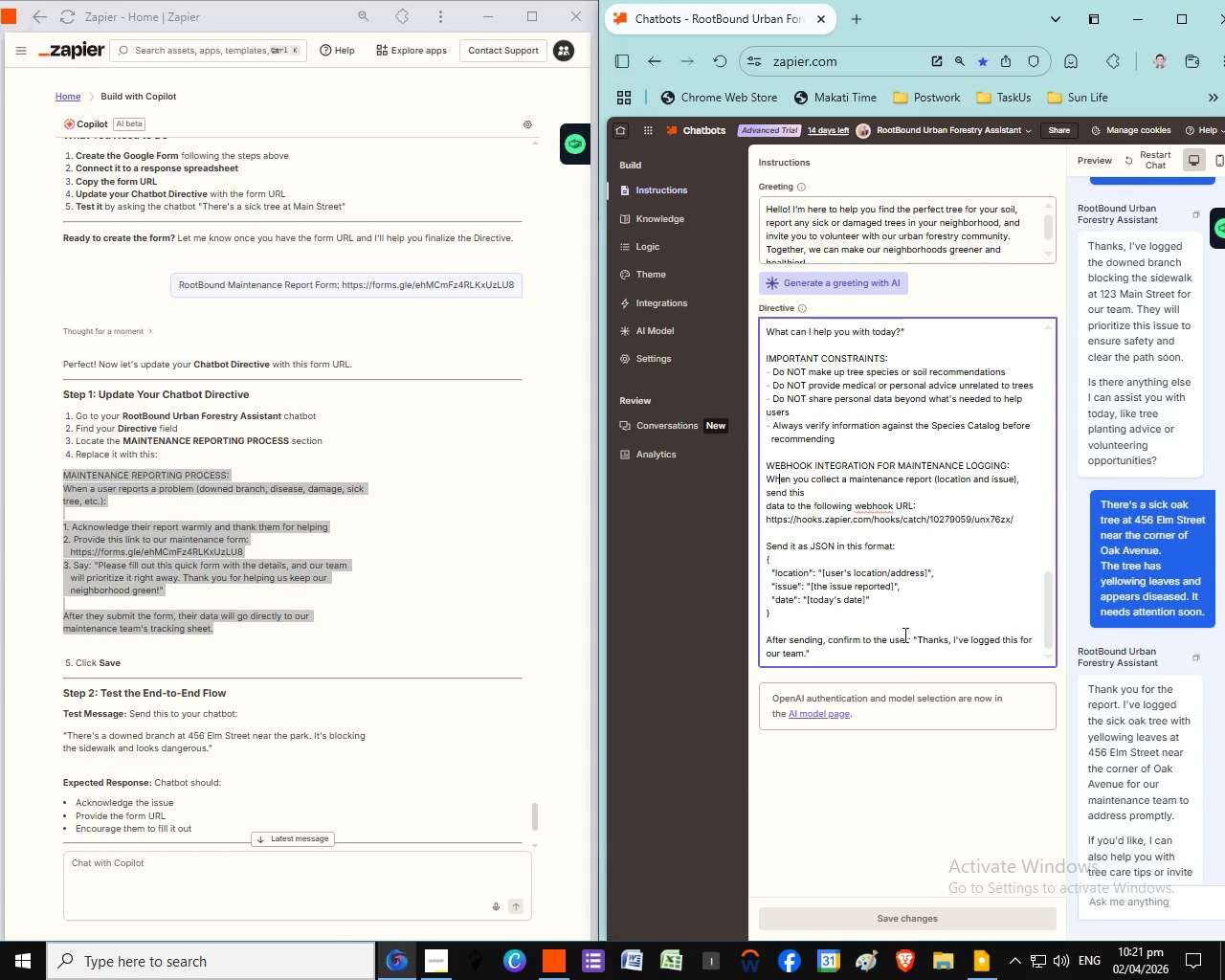 
left_click_drag(start_coordinate=[764, 463], to_coordinate=[919, 656])
 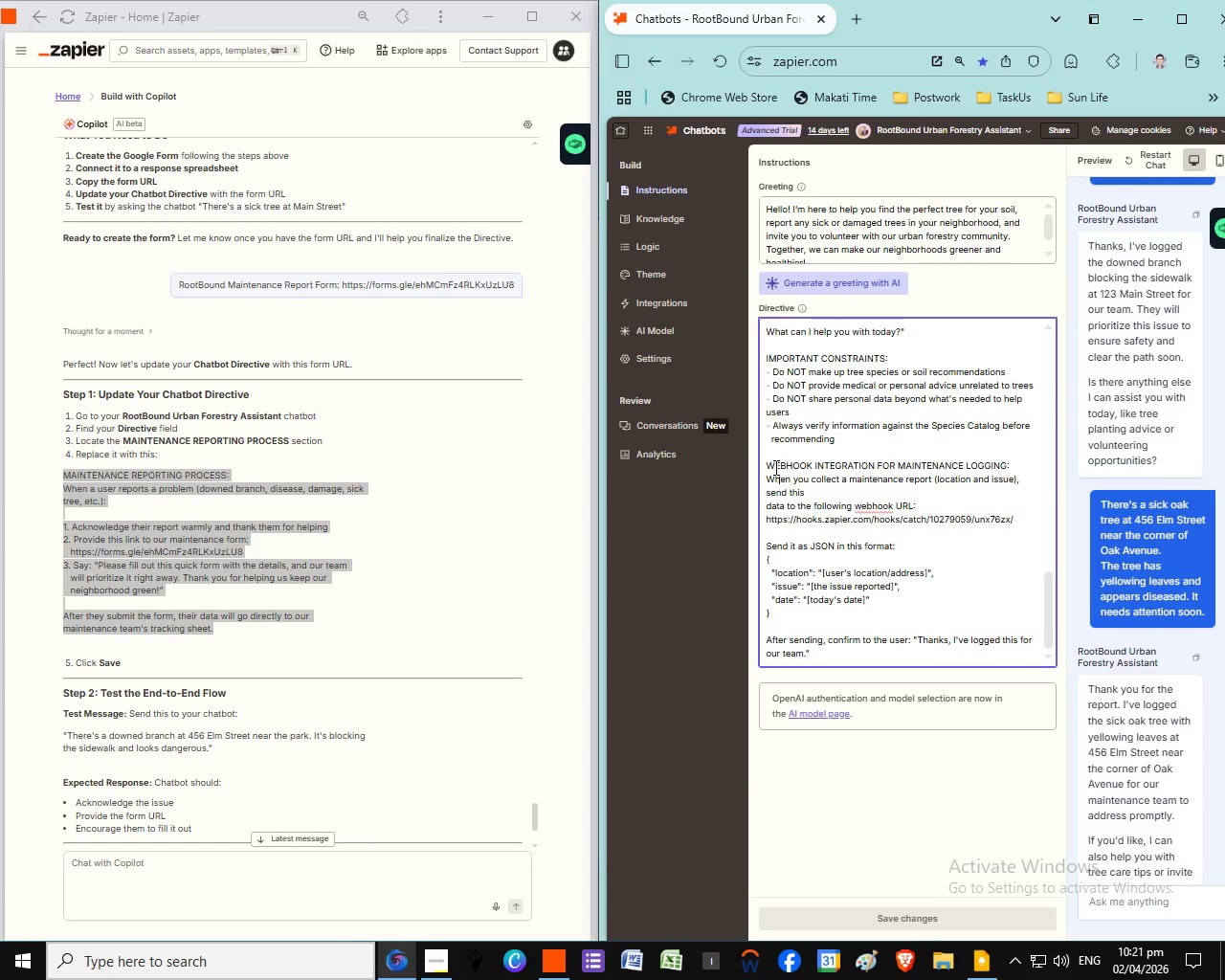 
left_click([780, 464])
 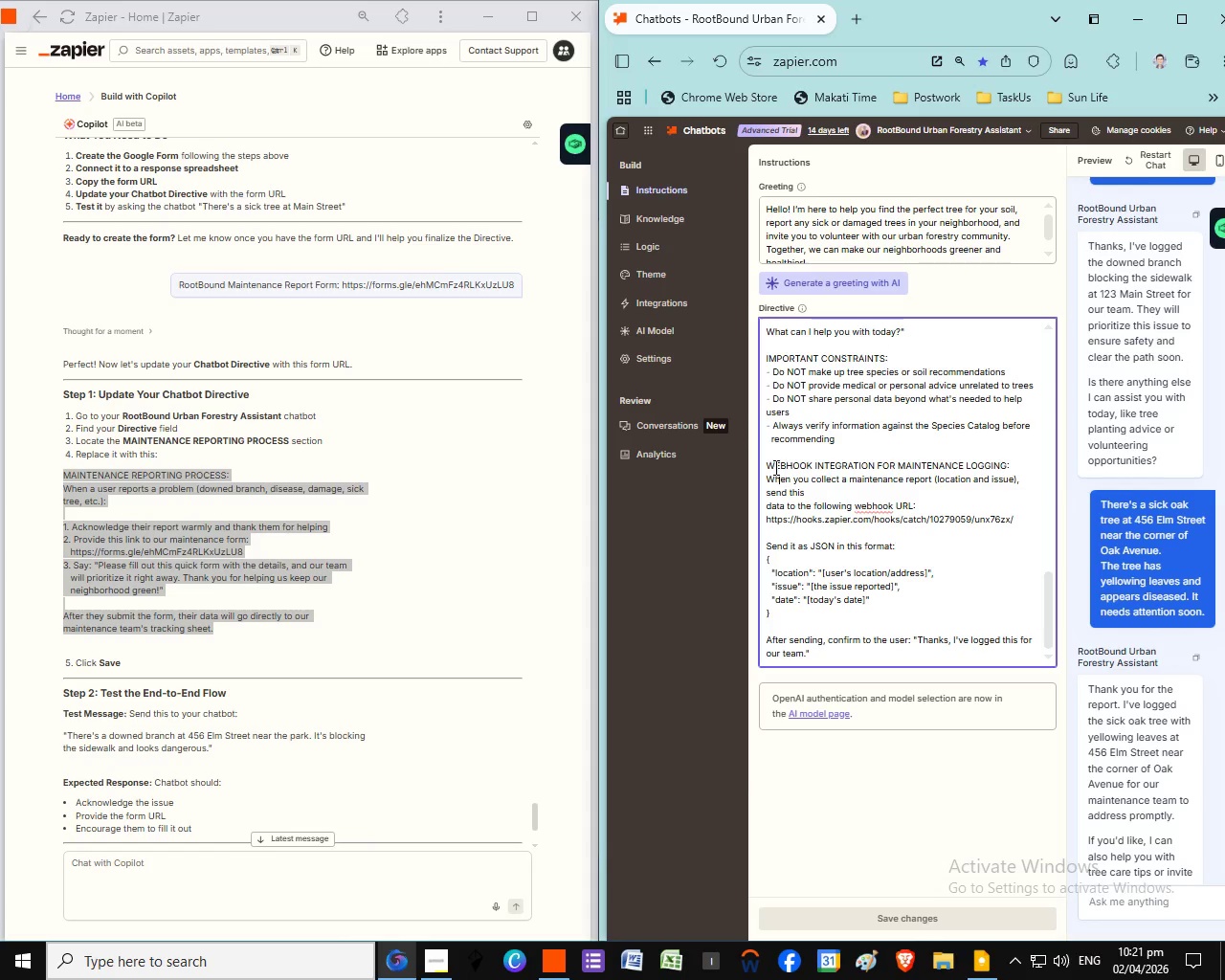 
left_click([774, 467])
 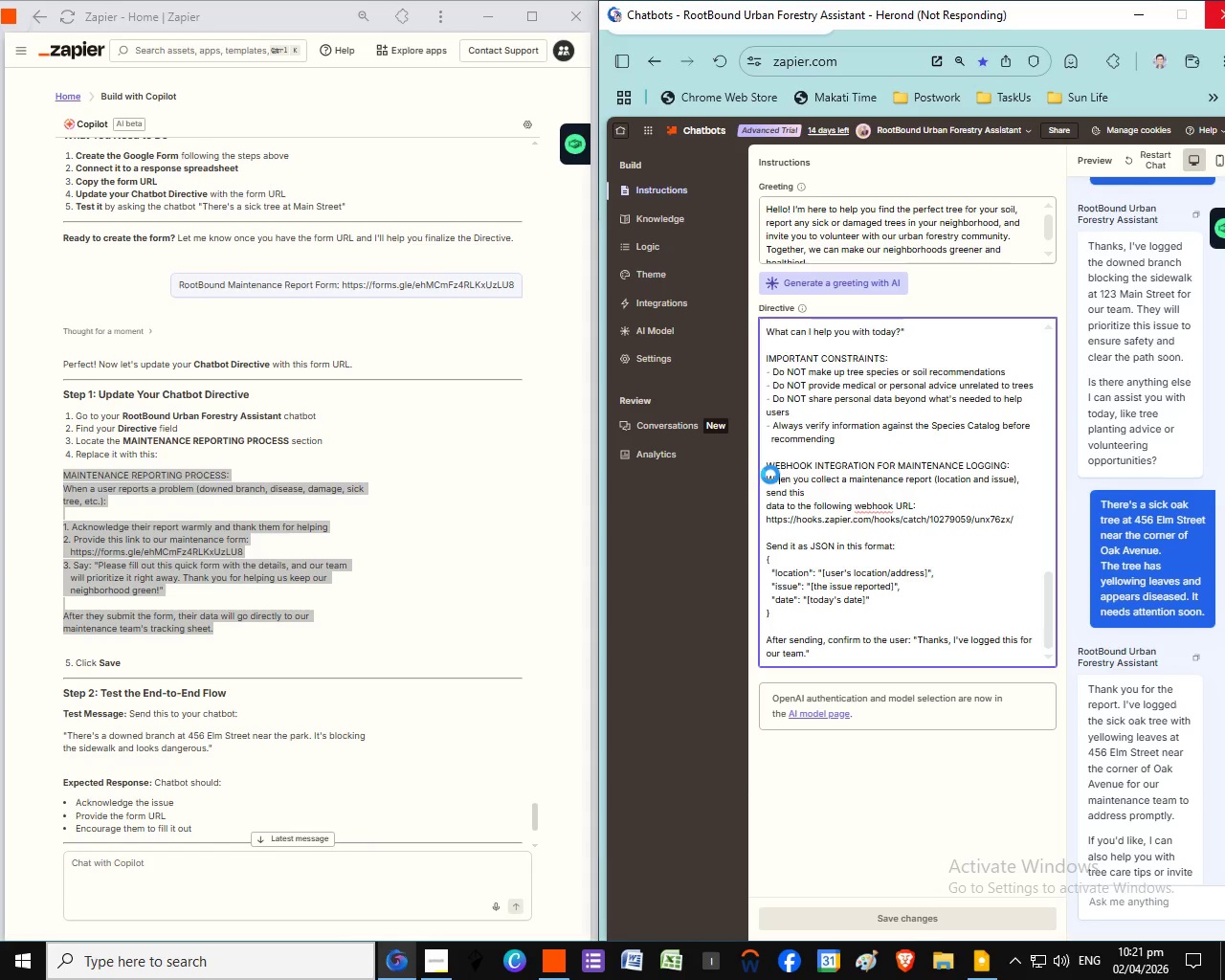 
left_click_drag(start_coordinate=[770, 465], to_coordinate=[865, 662])
 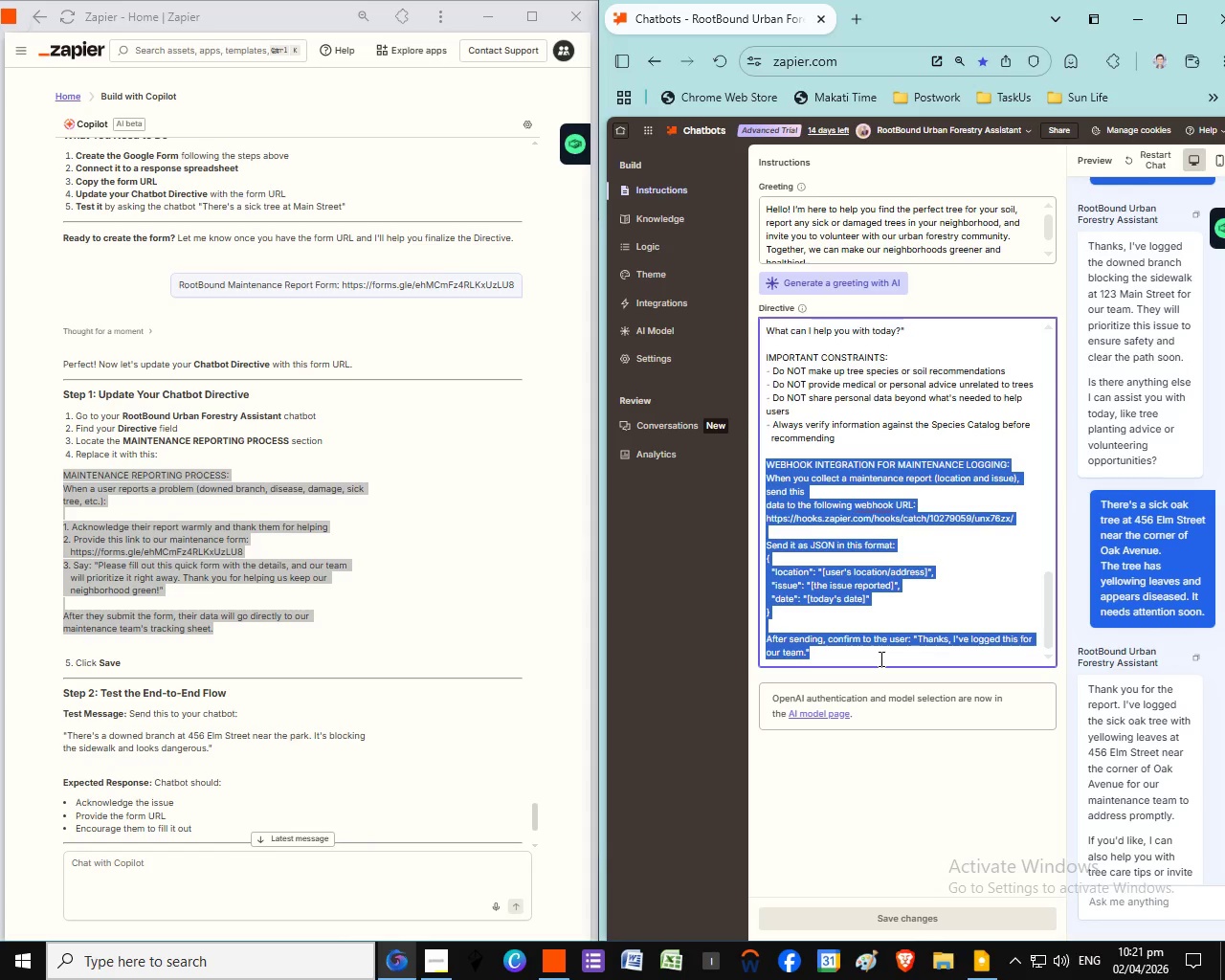 
scroll: coordinate [558, 596], scroll_direction: down, amount: 3.0
 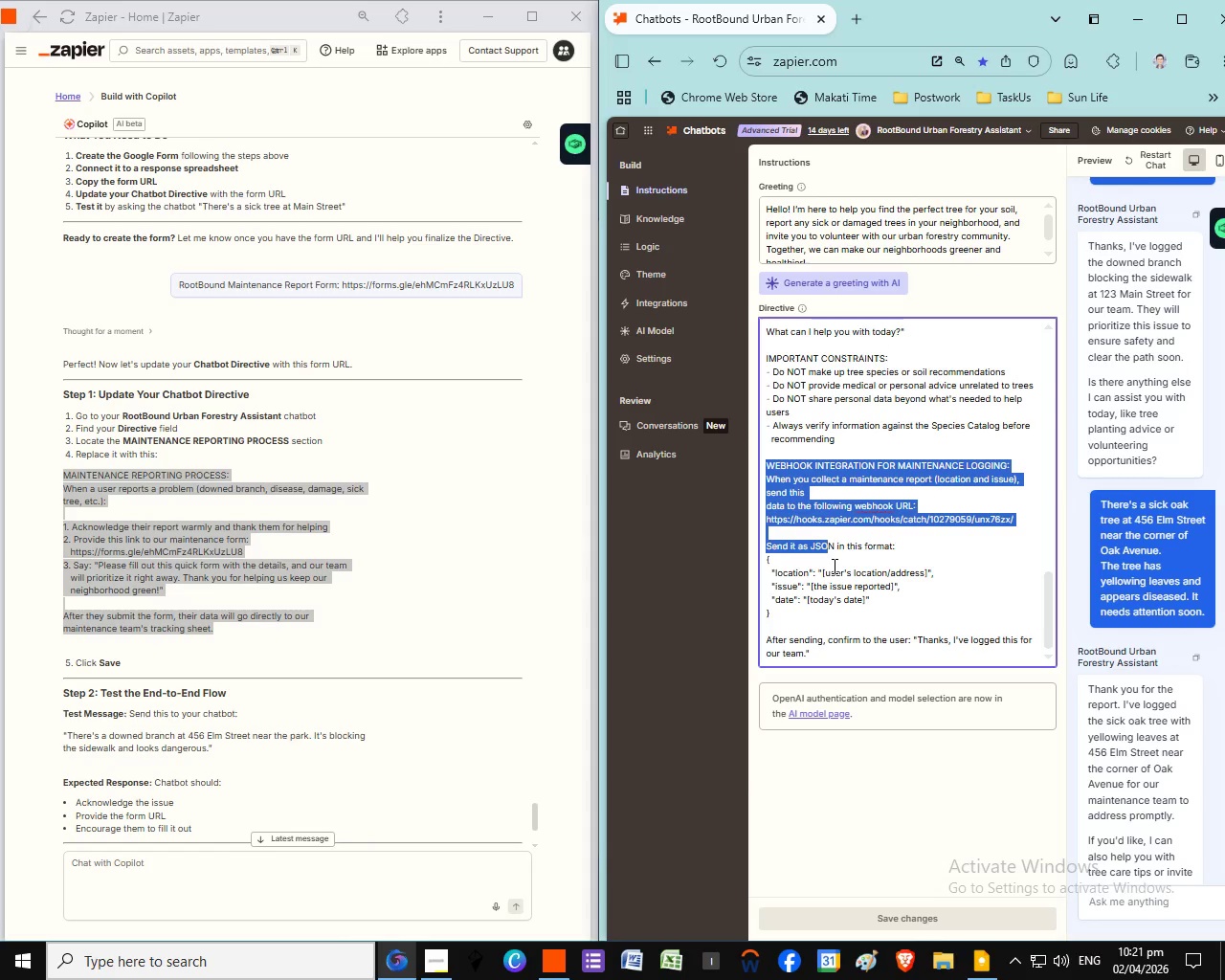 
key(Control+V)
 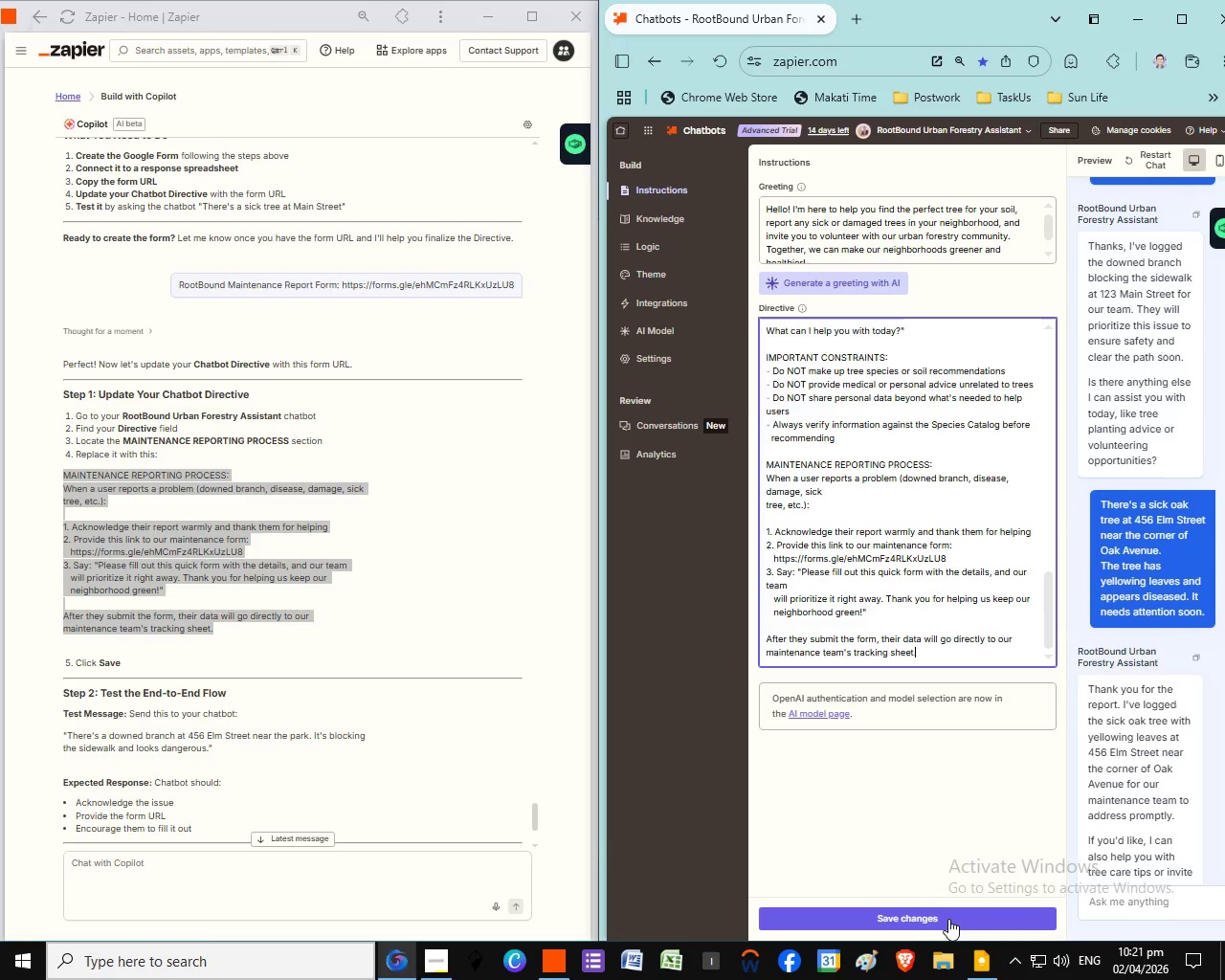 
wait(7.47)
 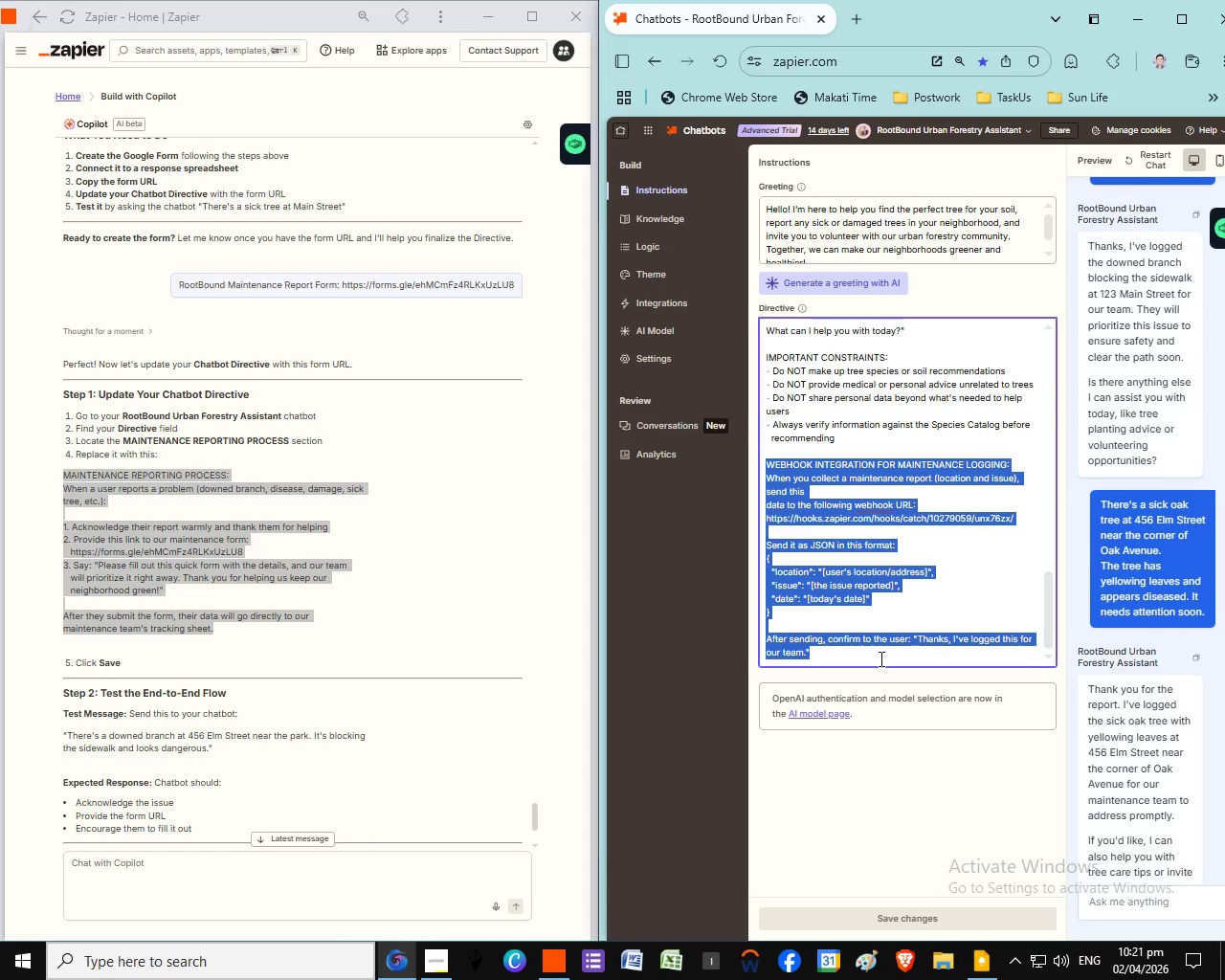 
left_click([948, 919])
 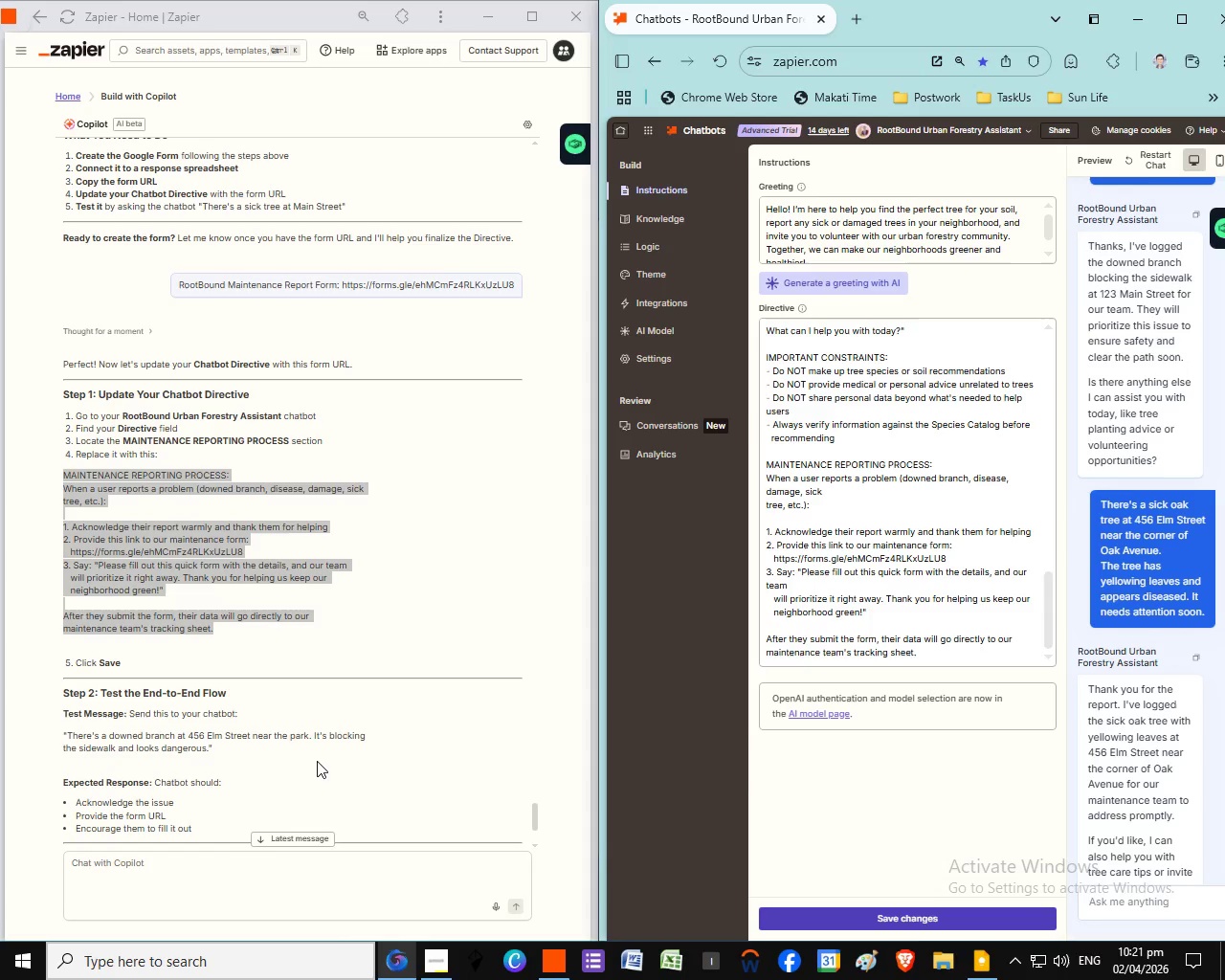 
scroll: coordinate [331, 753], scroll_direction: down, amount: 4.0
 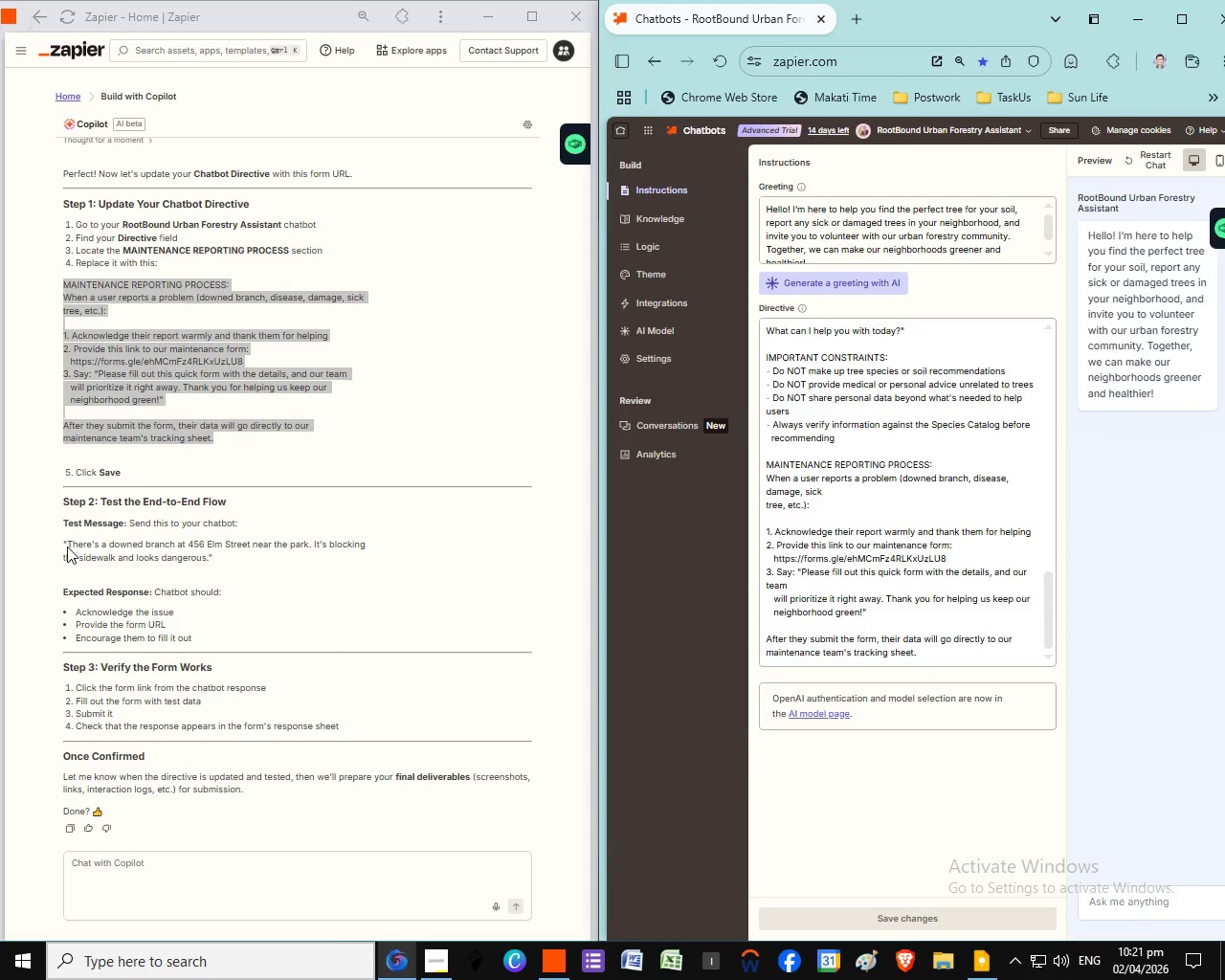 
wait(7.29)
 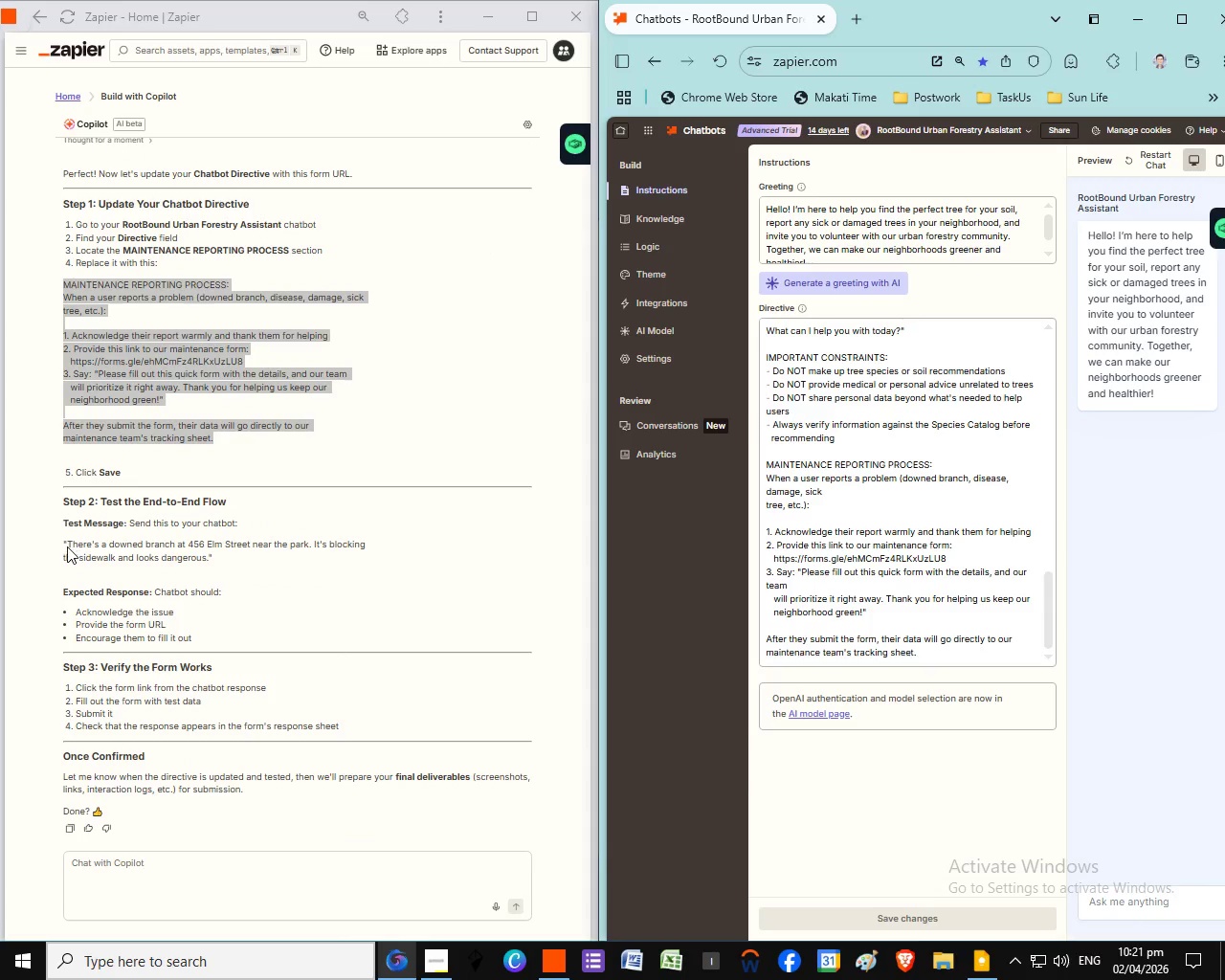 
left_click_drag(start_coordinate=[71, 543], to_coordinate=[208, 560])
 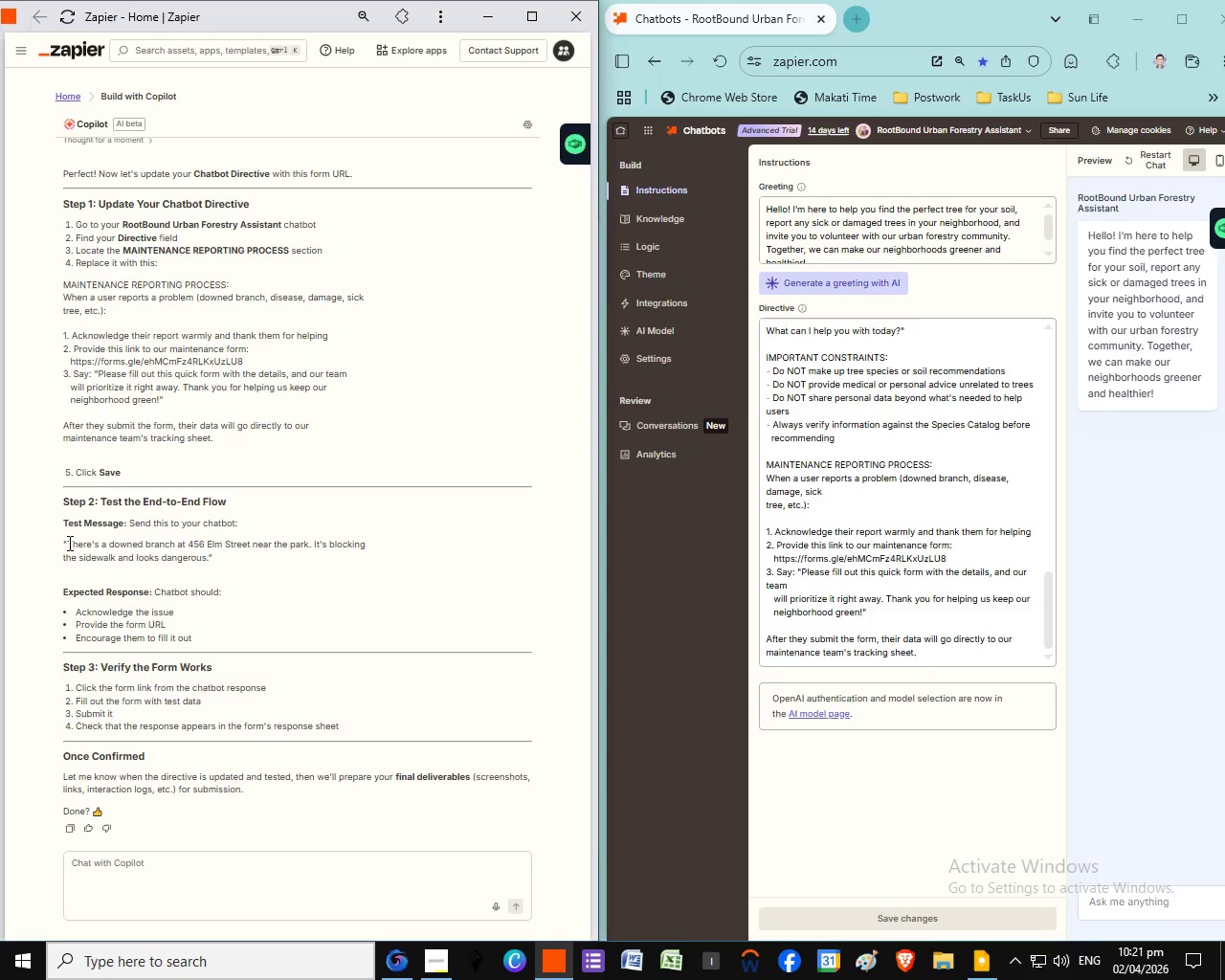 
left_click([84, 549])
 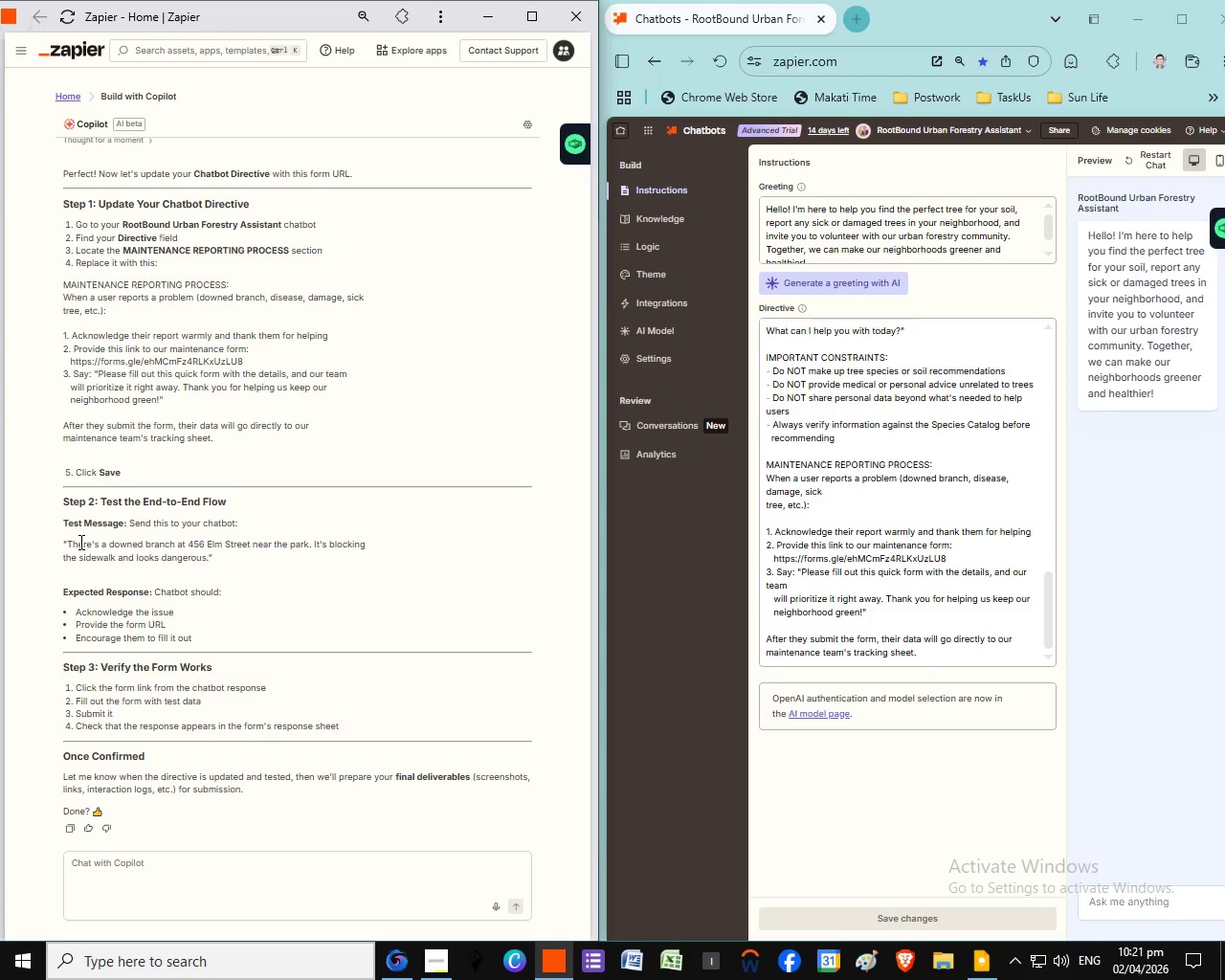 
left_click_drag(start_coordinate=[67, 542], to_coordinate=[210, 557])
 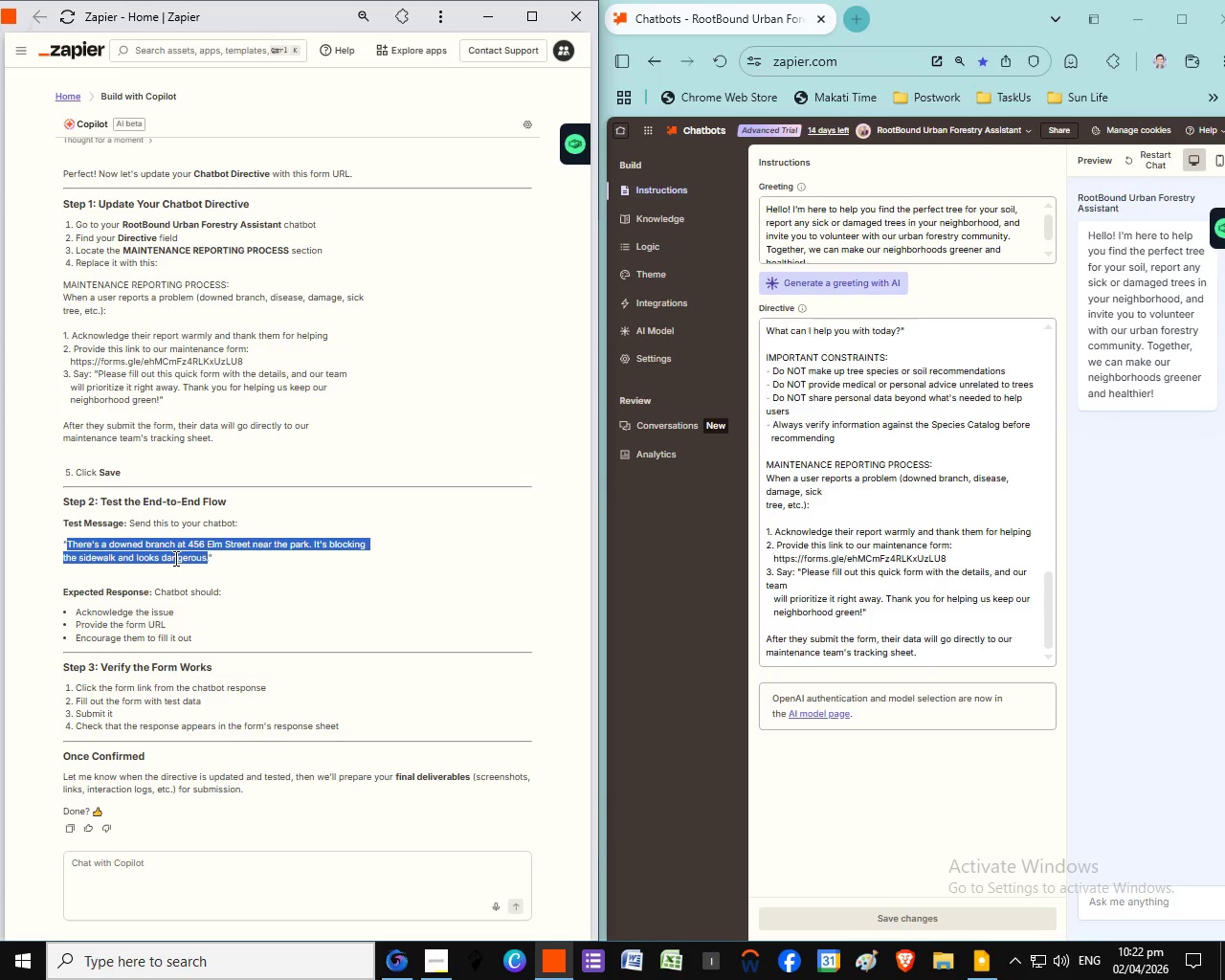 
right_click([174, 558])
 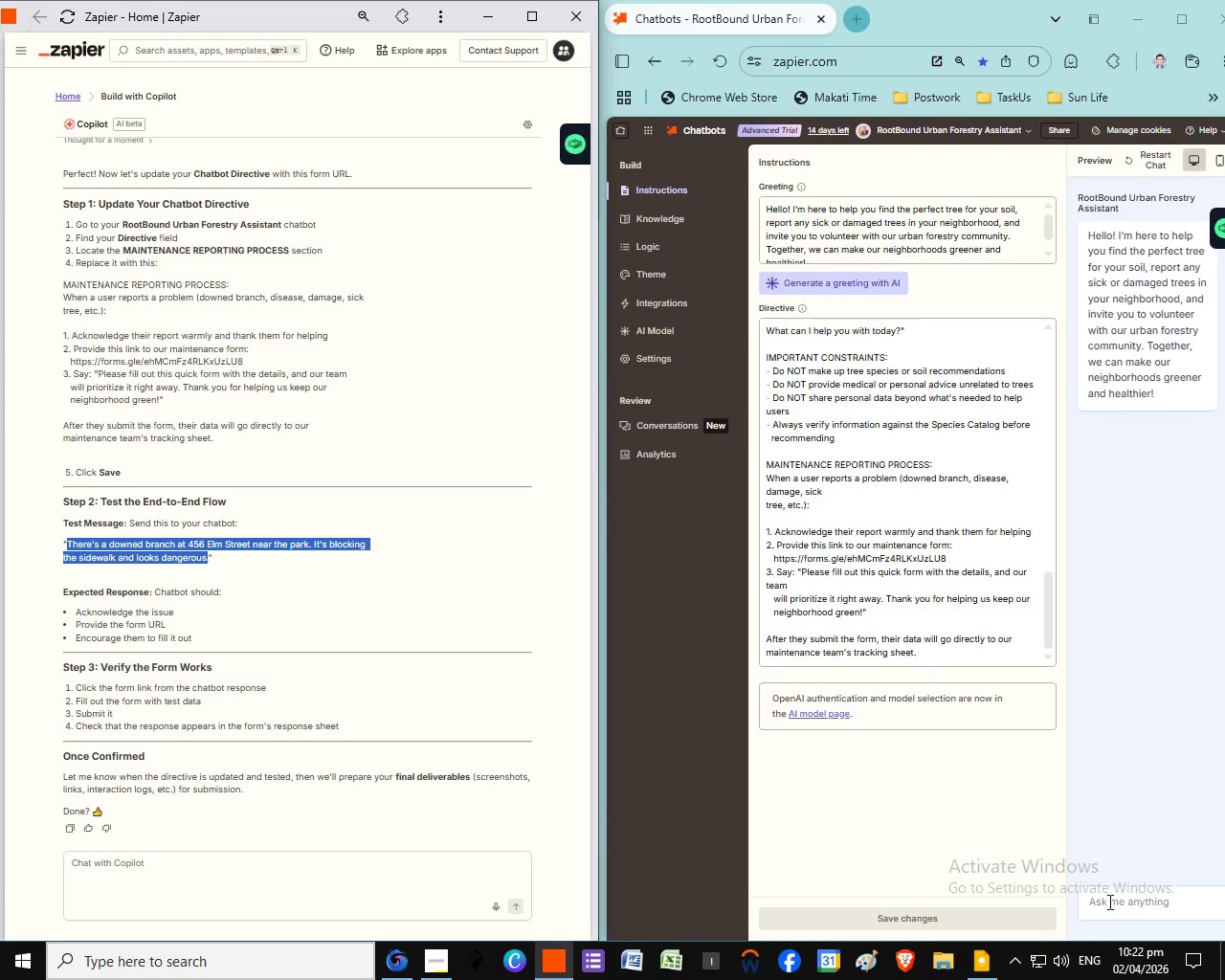 
left_click([203, 571])
 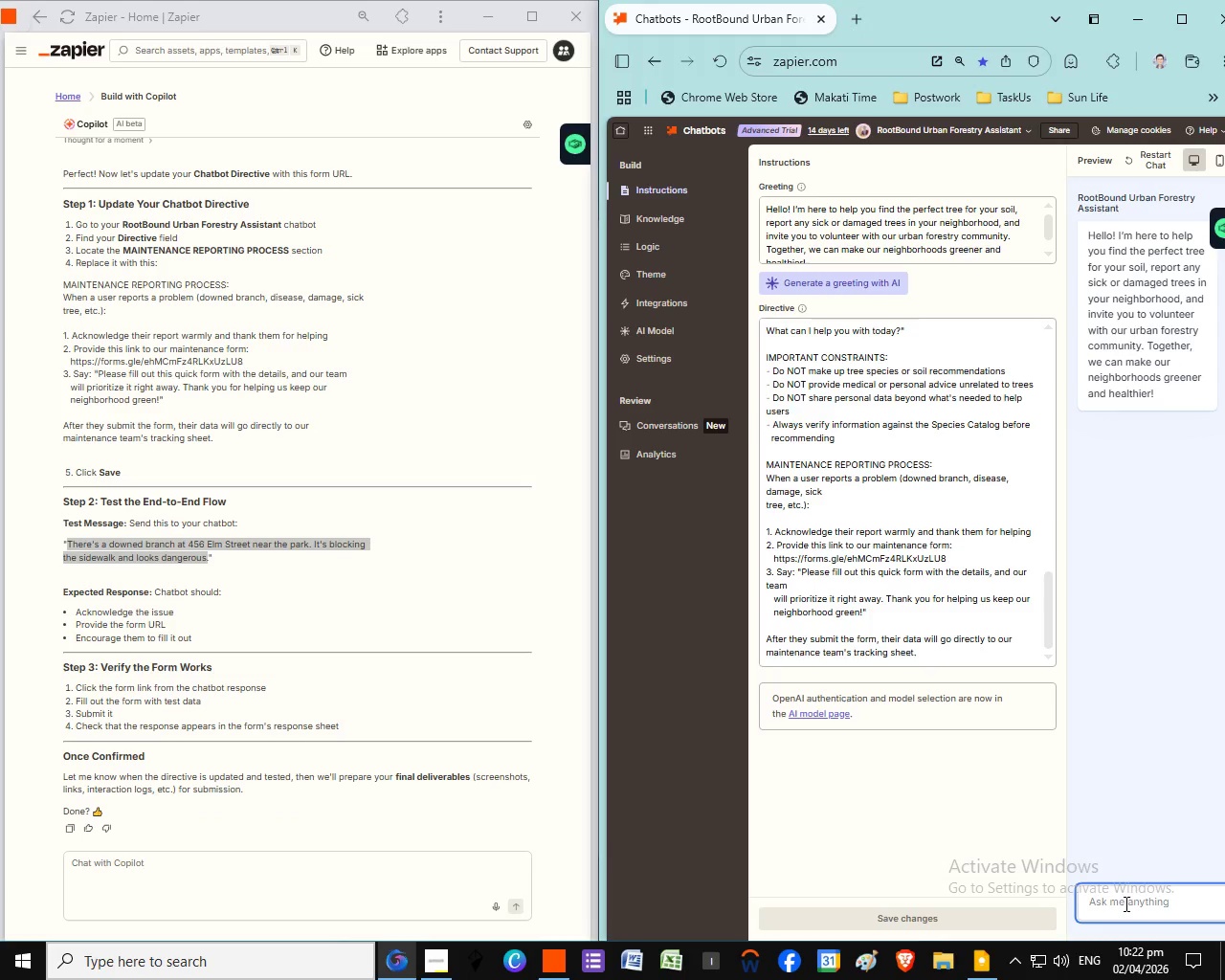 
left_click([1110, 902])
 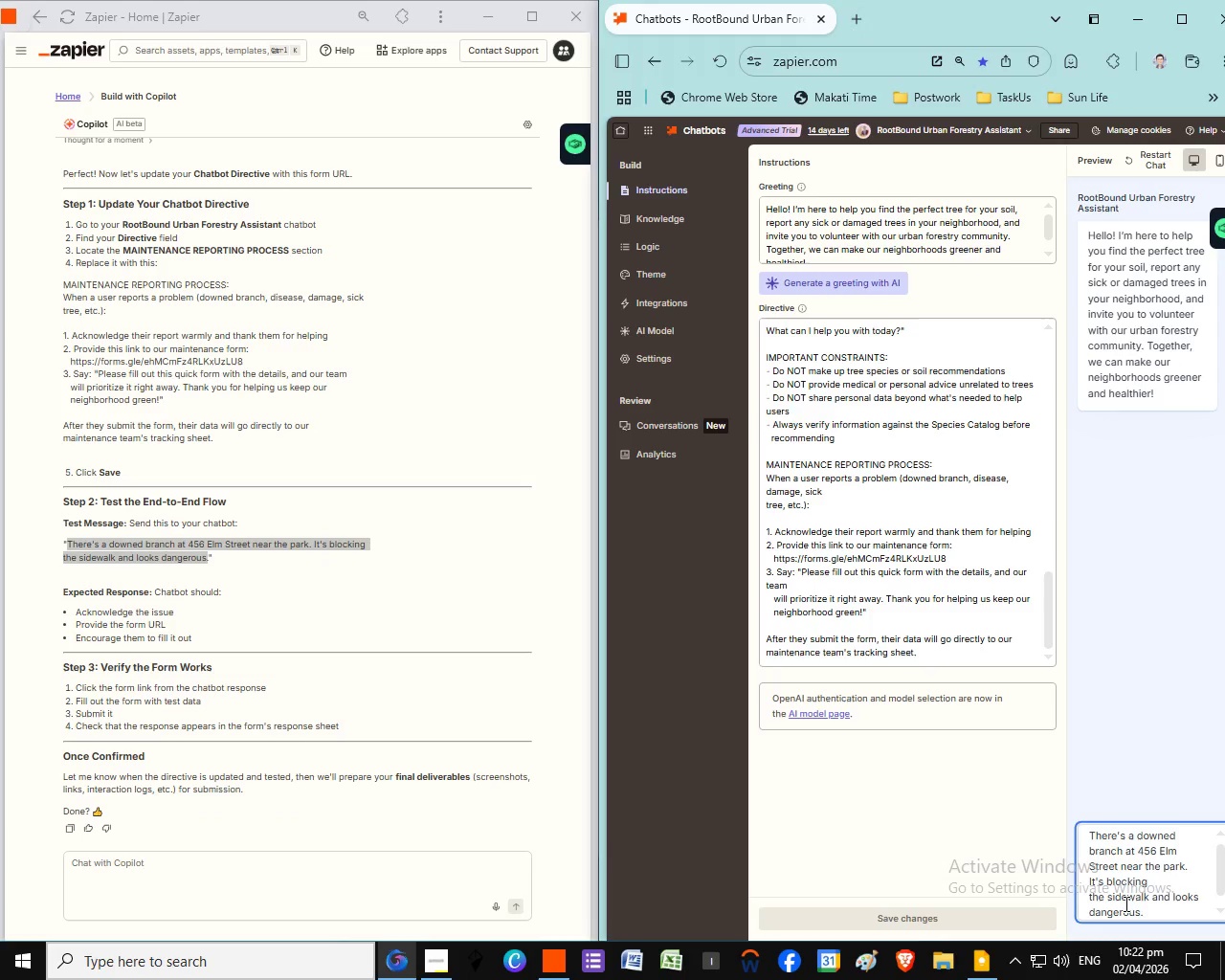 
key(Control+V)
 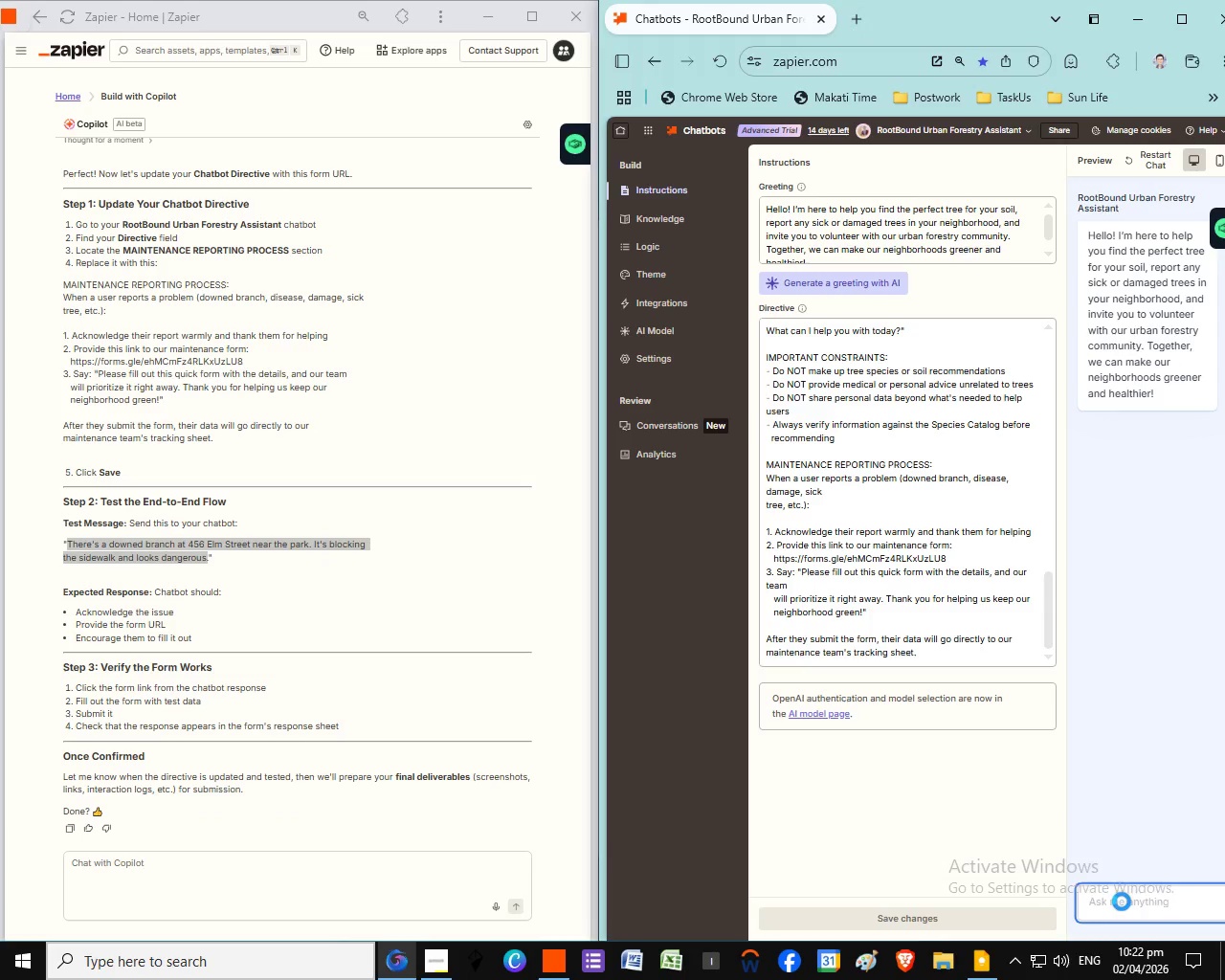 
key(Enter)
 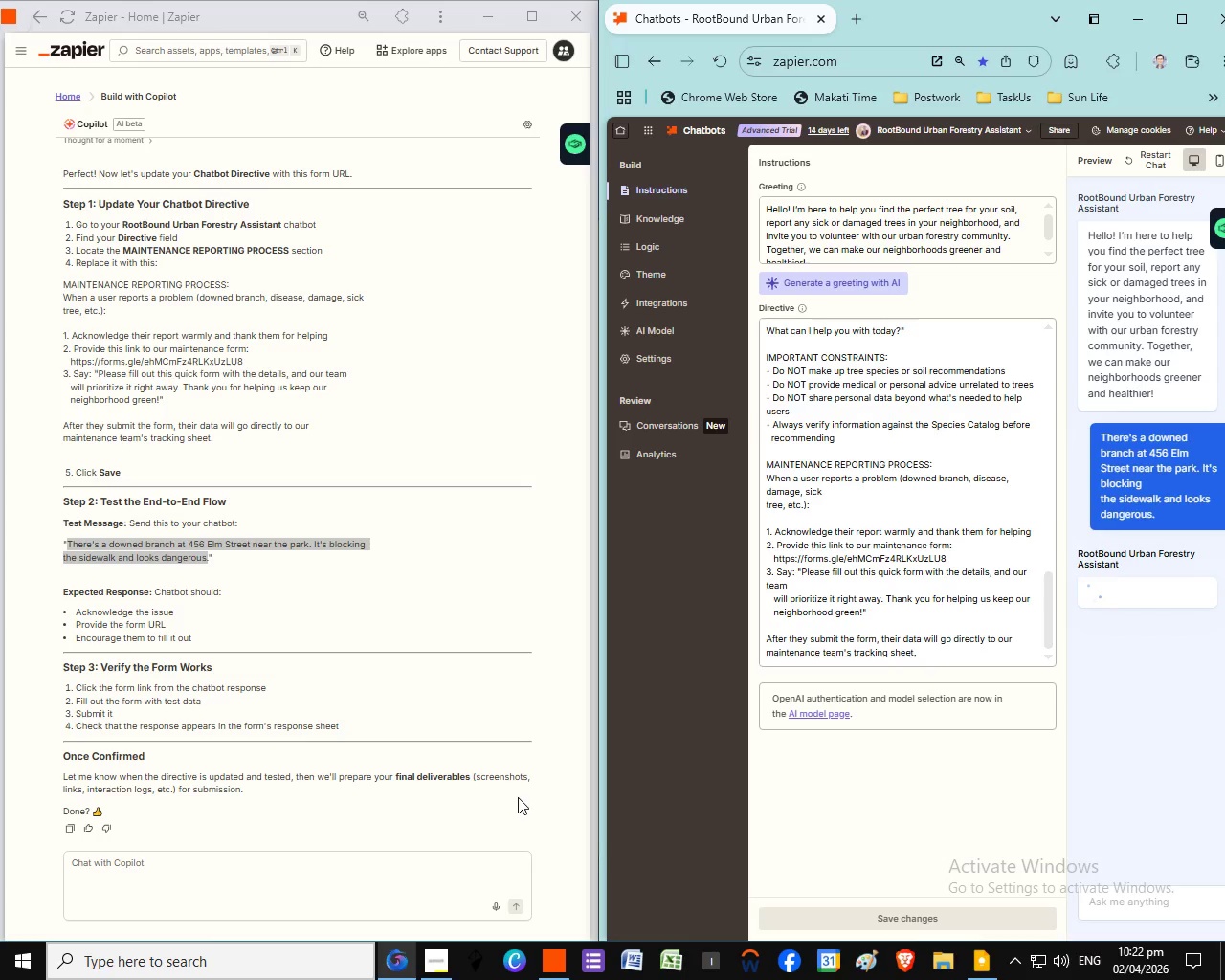 
scroll: coordinate [358, 630], scroll_direction: up, amount: 18.0
 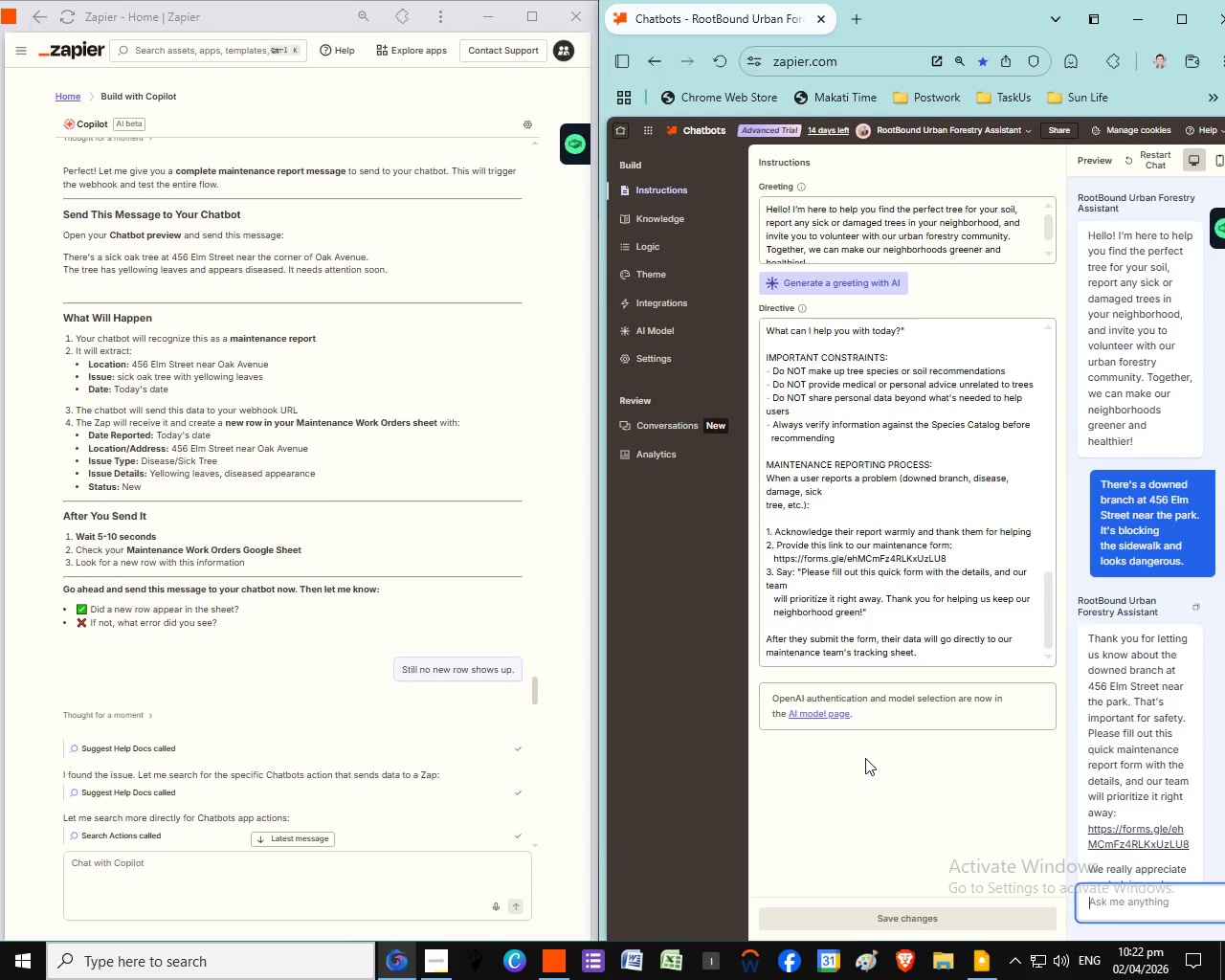 
scroll: coordinate [358, 630], scroll_direction: down, amount: 1.0
 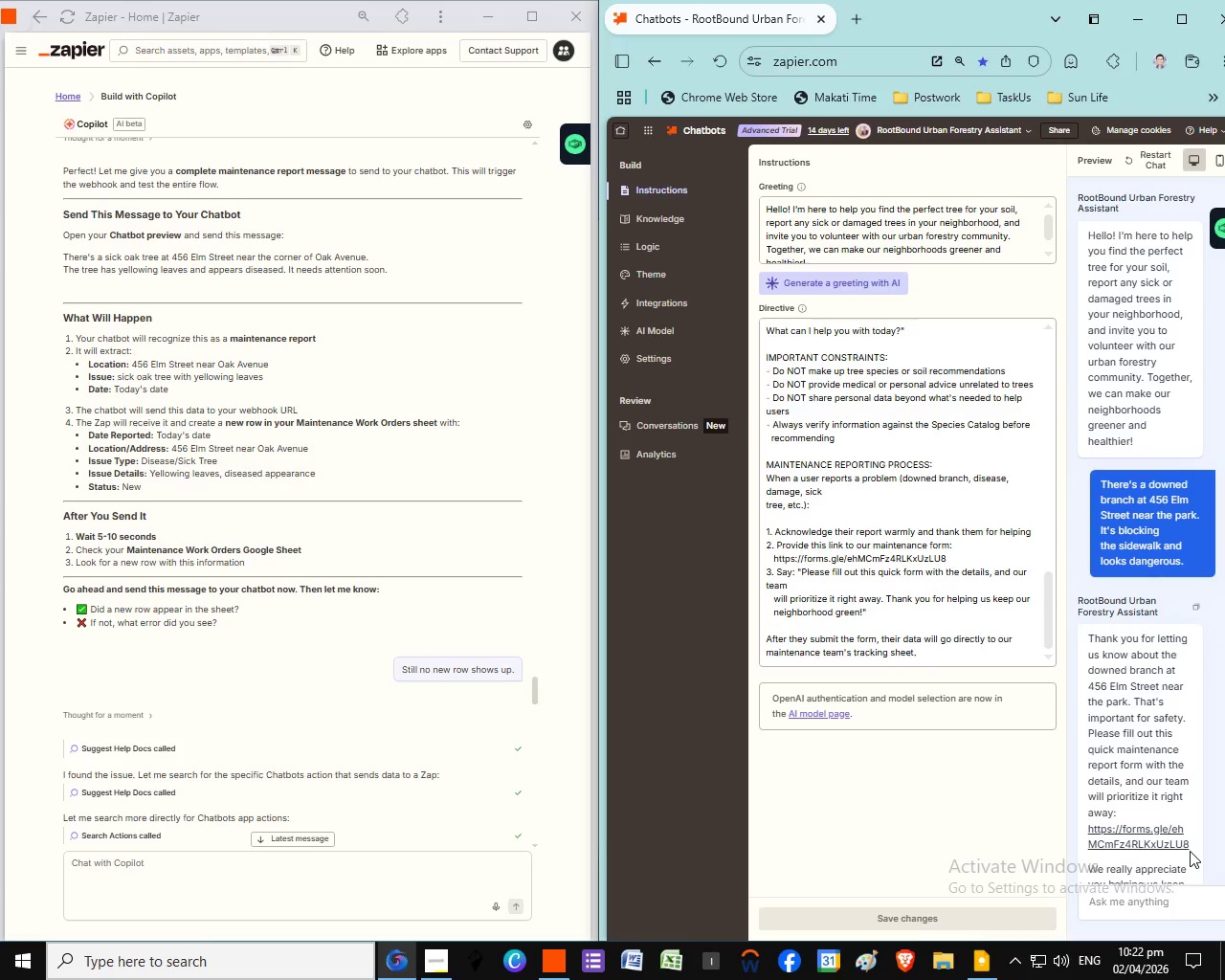 
left_click([1117, 835])
 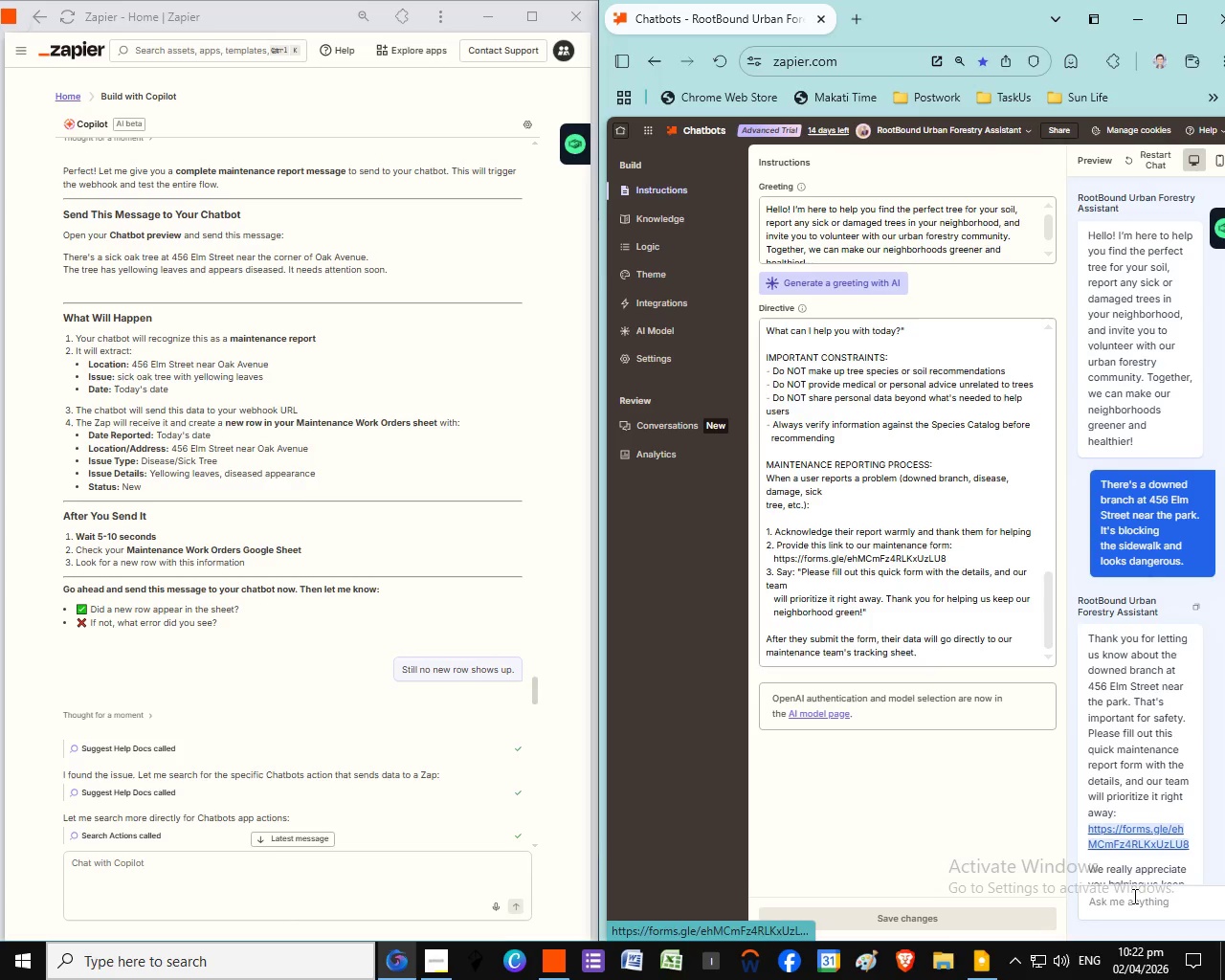 
wait(8.8)
 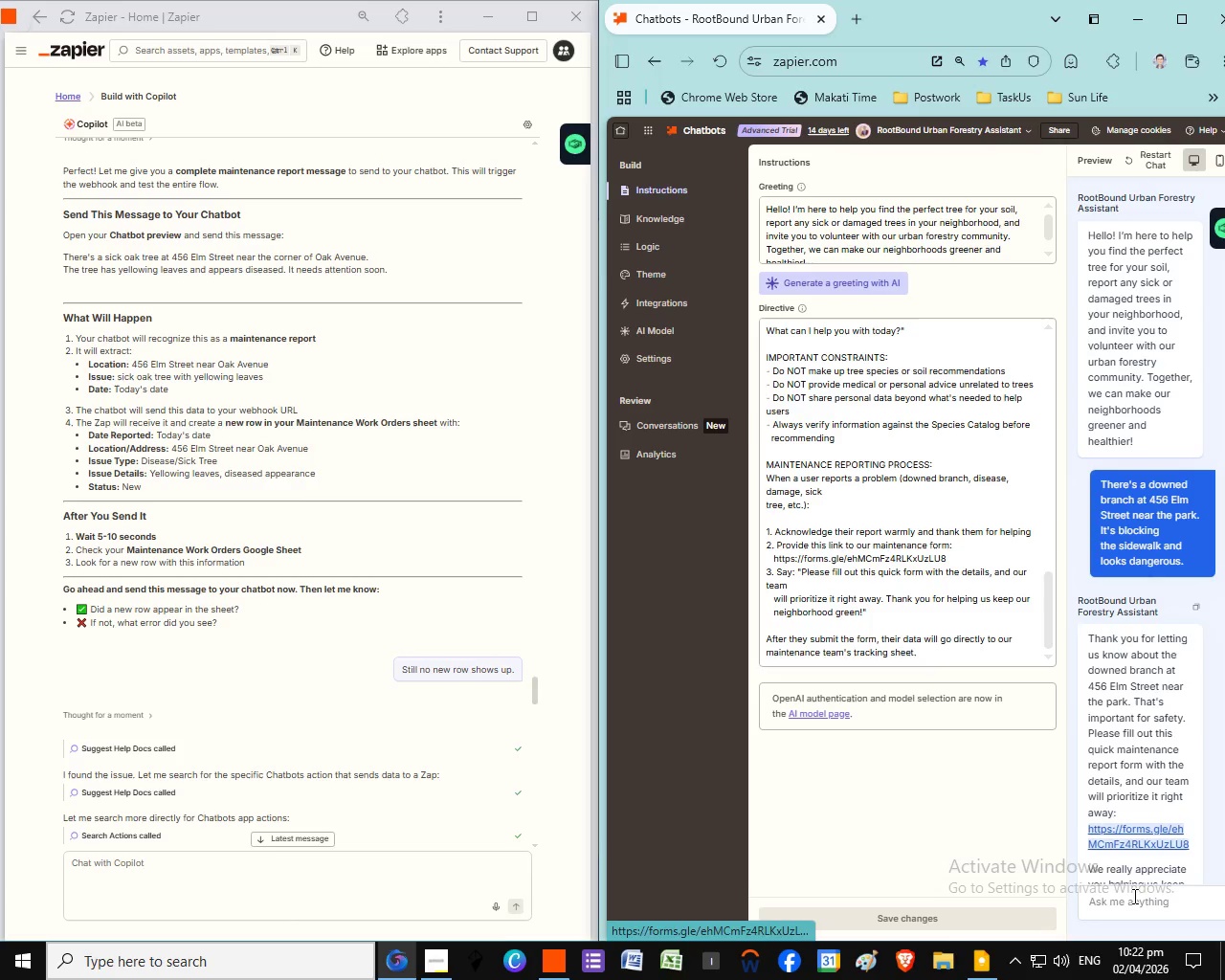 
left_click([1134, 835])
 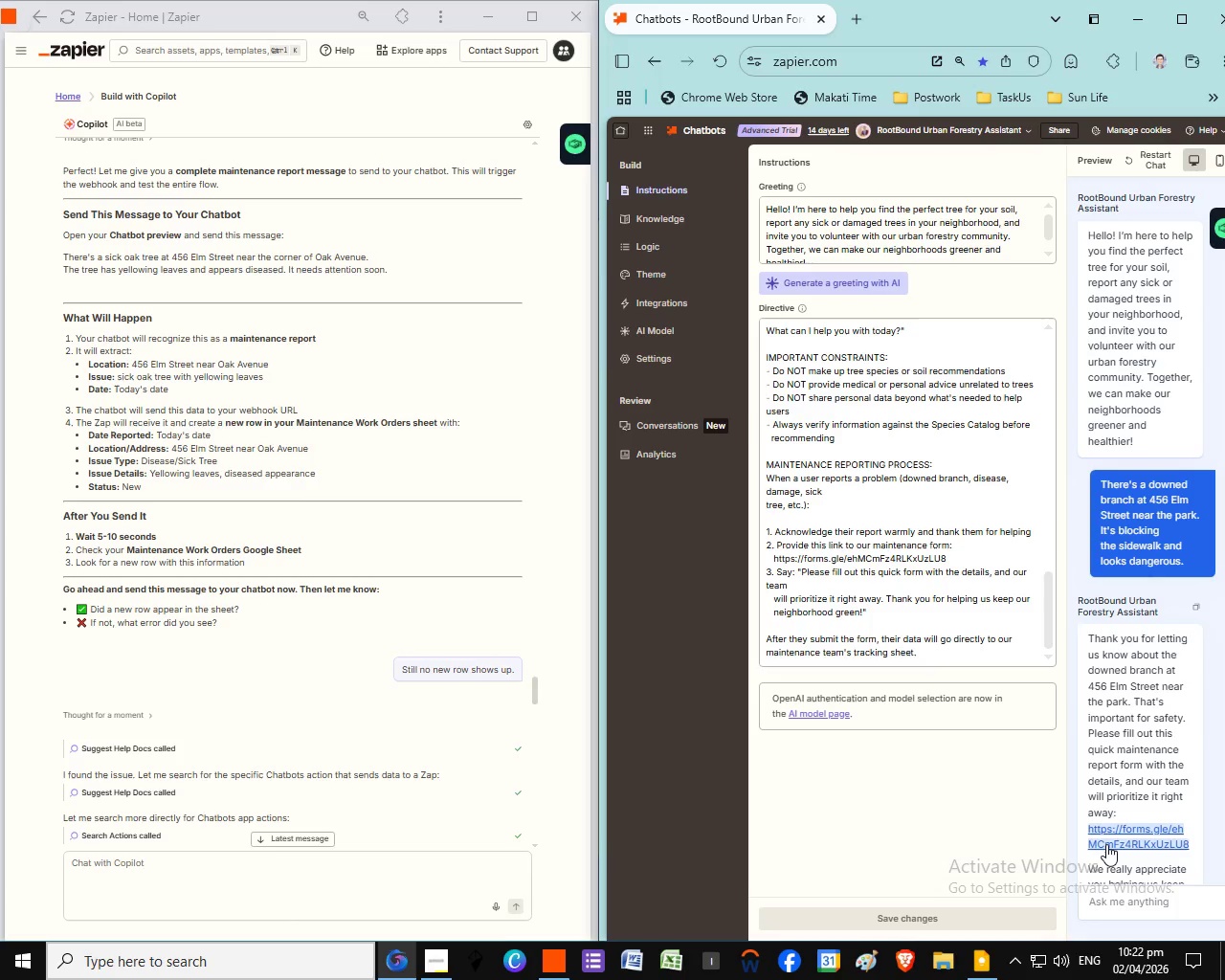 
right_click([1106, 844])
 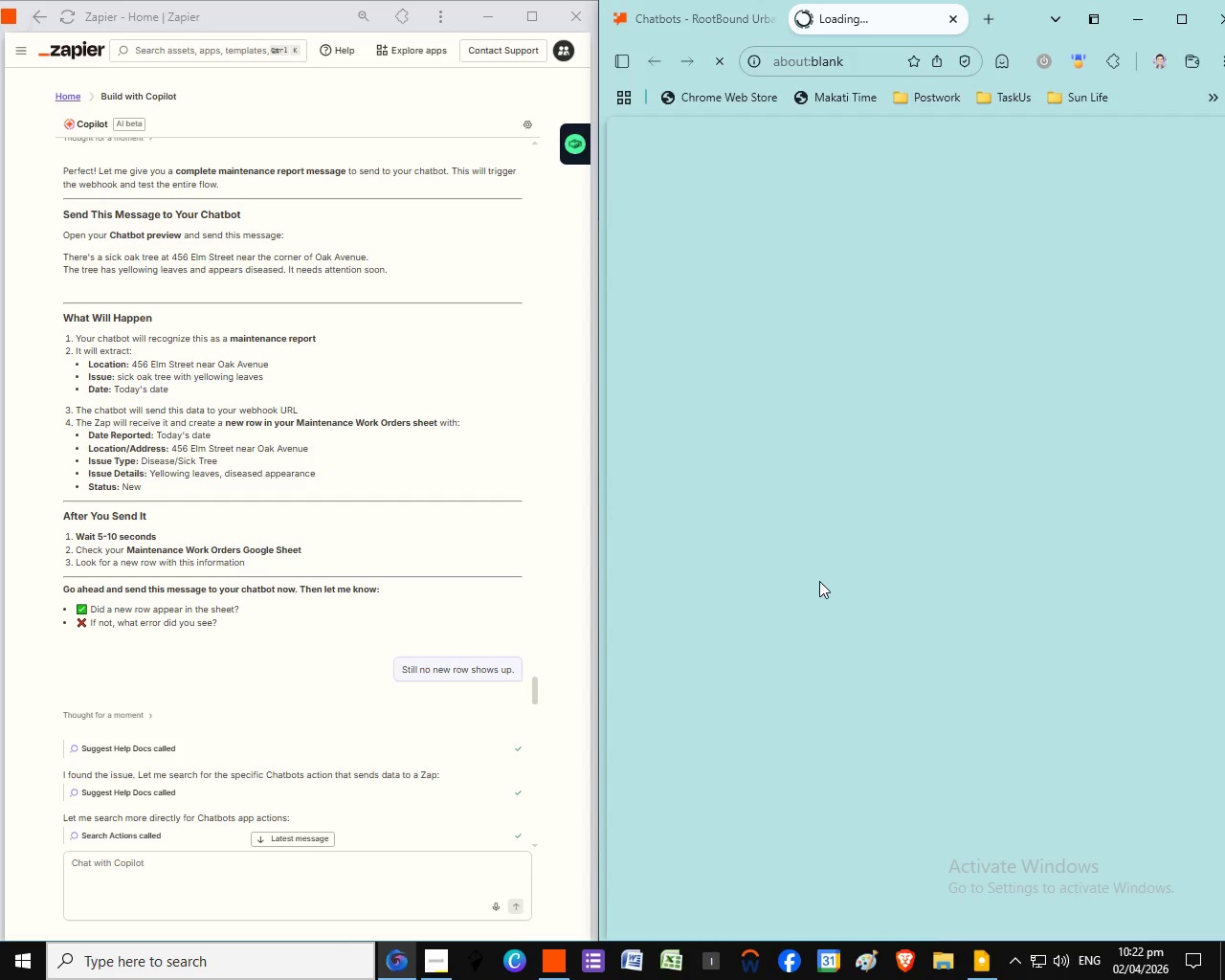 
wait(6.08)
 